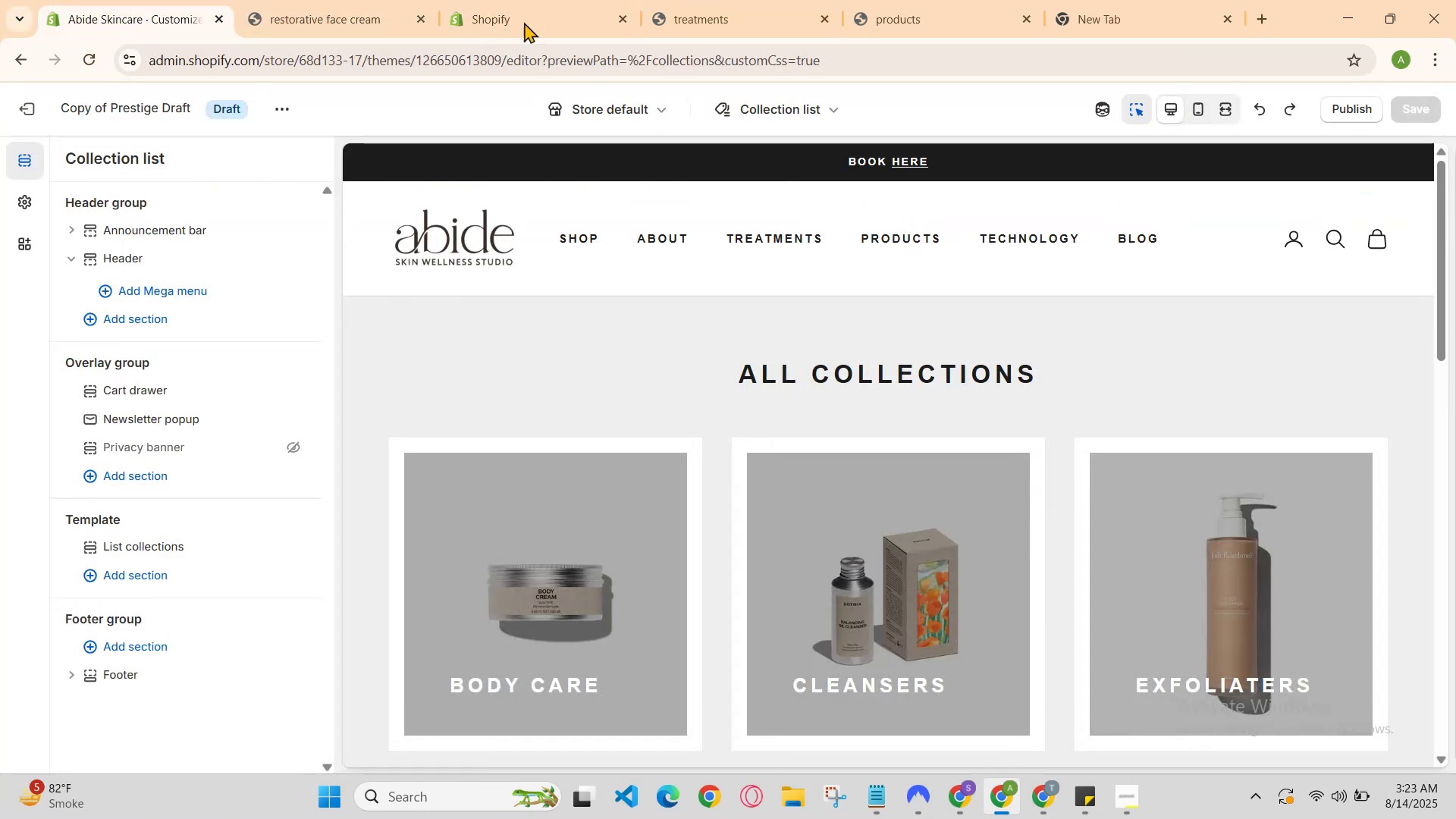 
left_click([360, 0])
 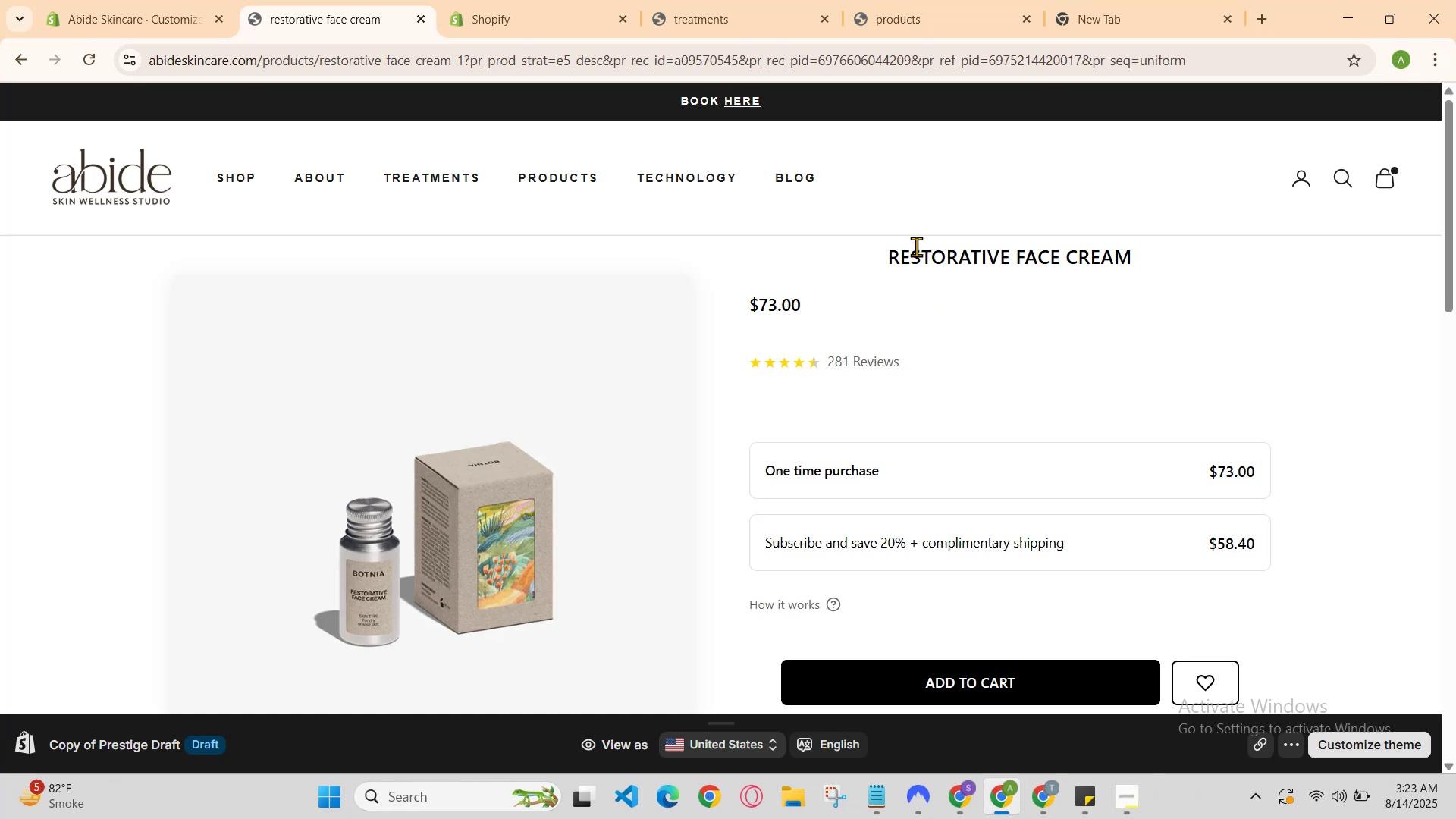 
double_click([916, 246])
 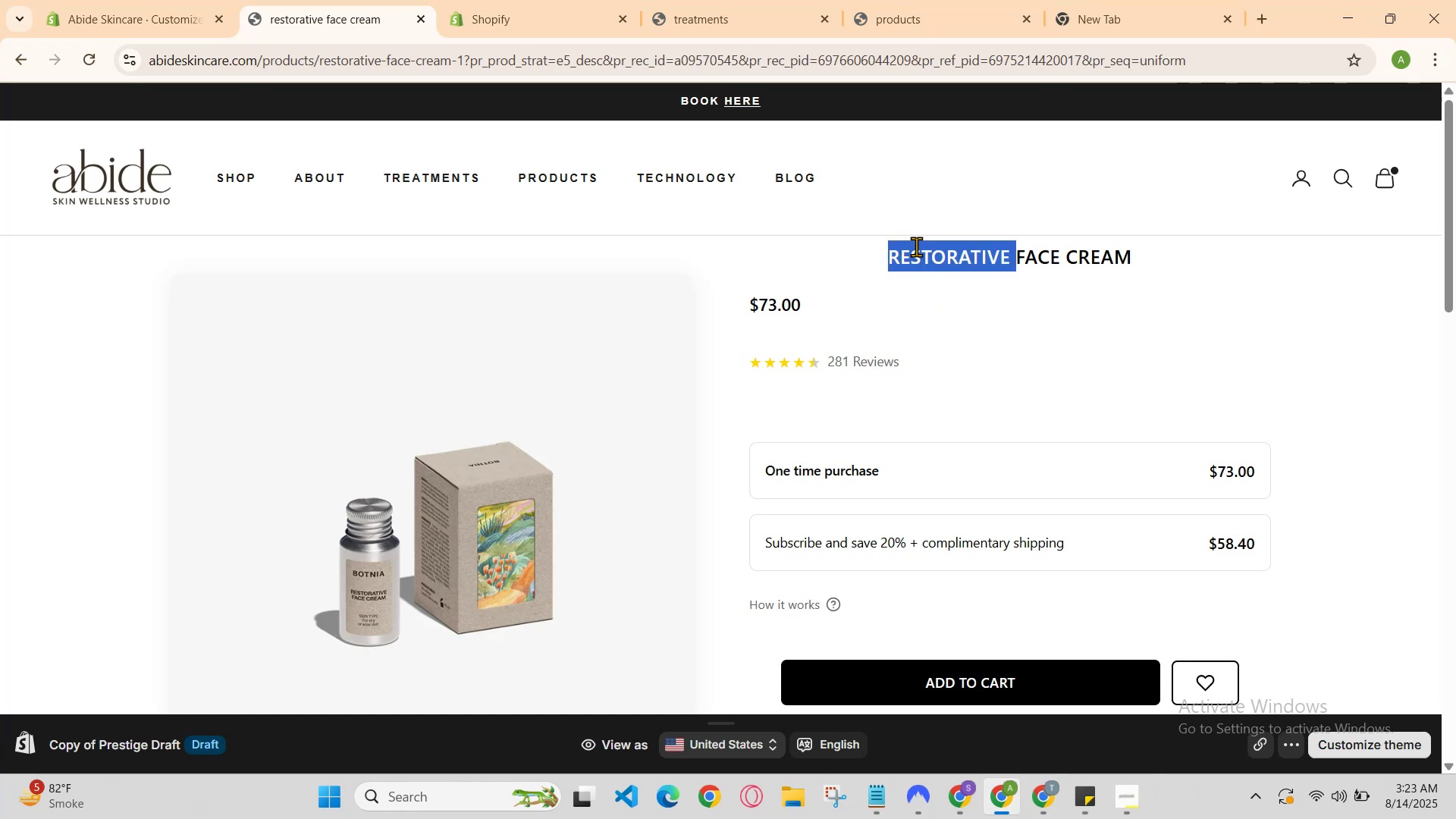 
triple_click([916, 246])
 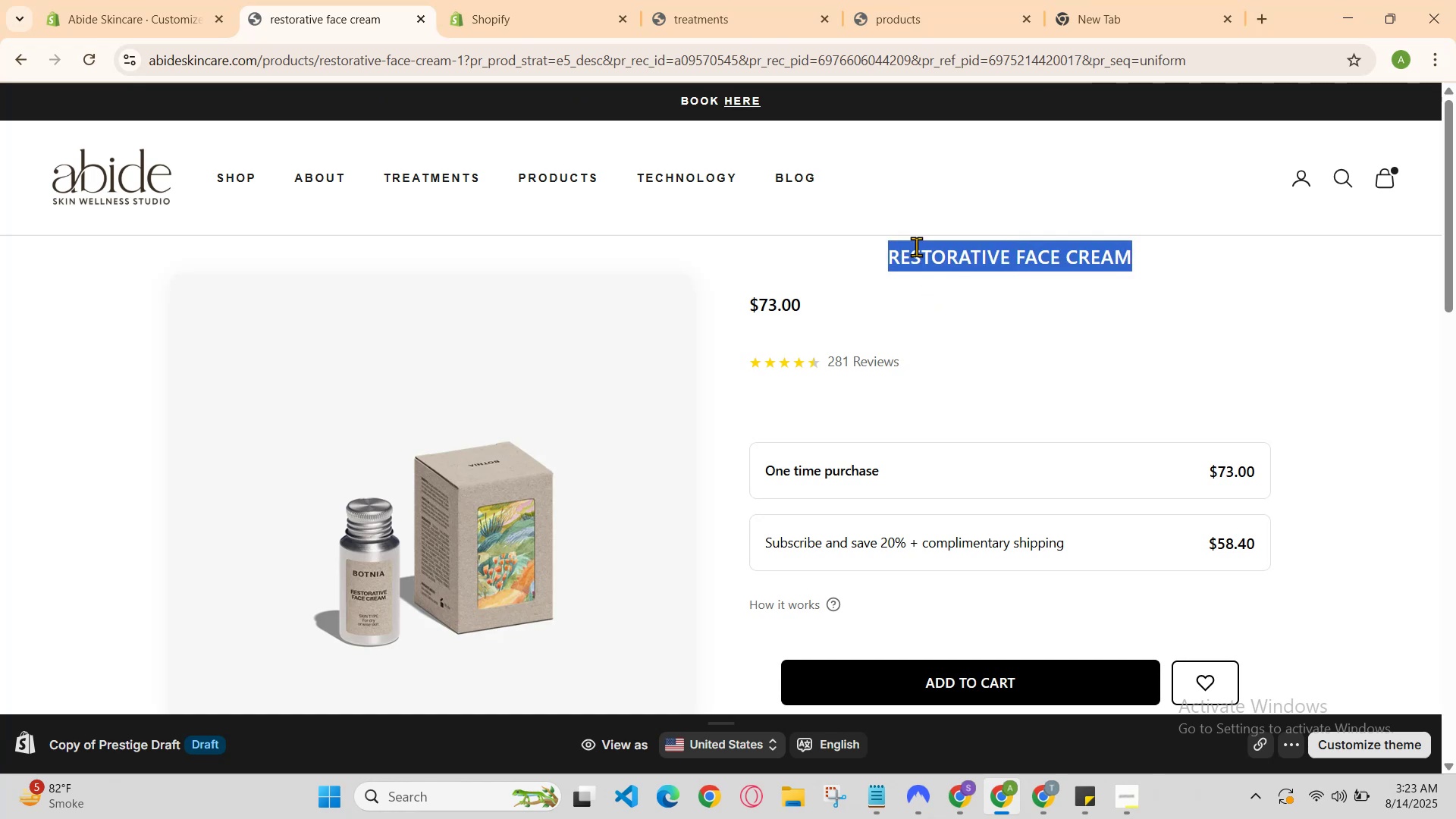 
key(Control+C)
 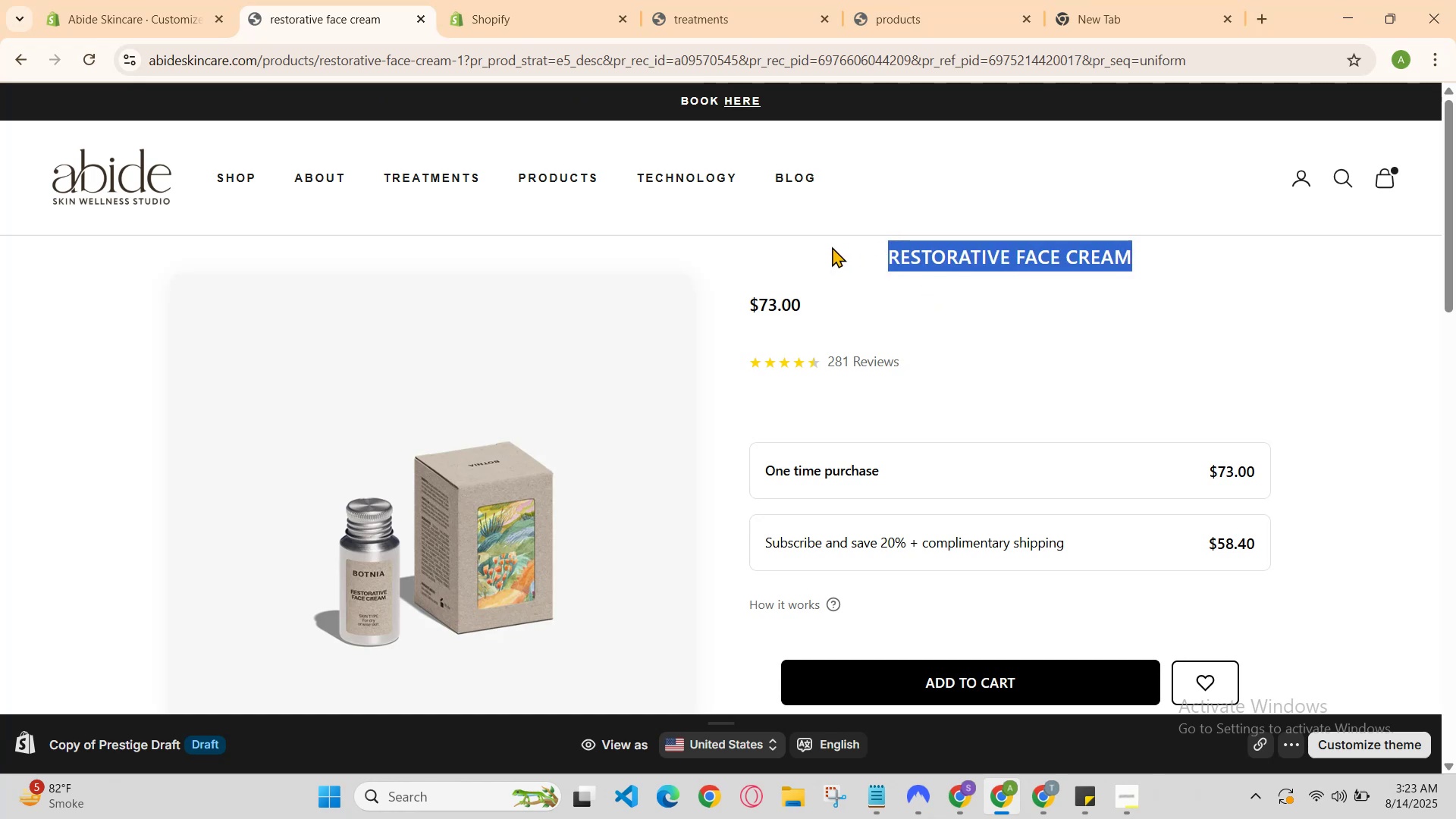 
key(Control+C)
 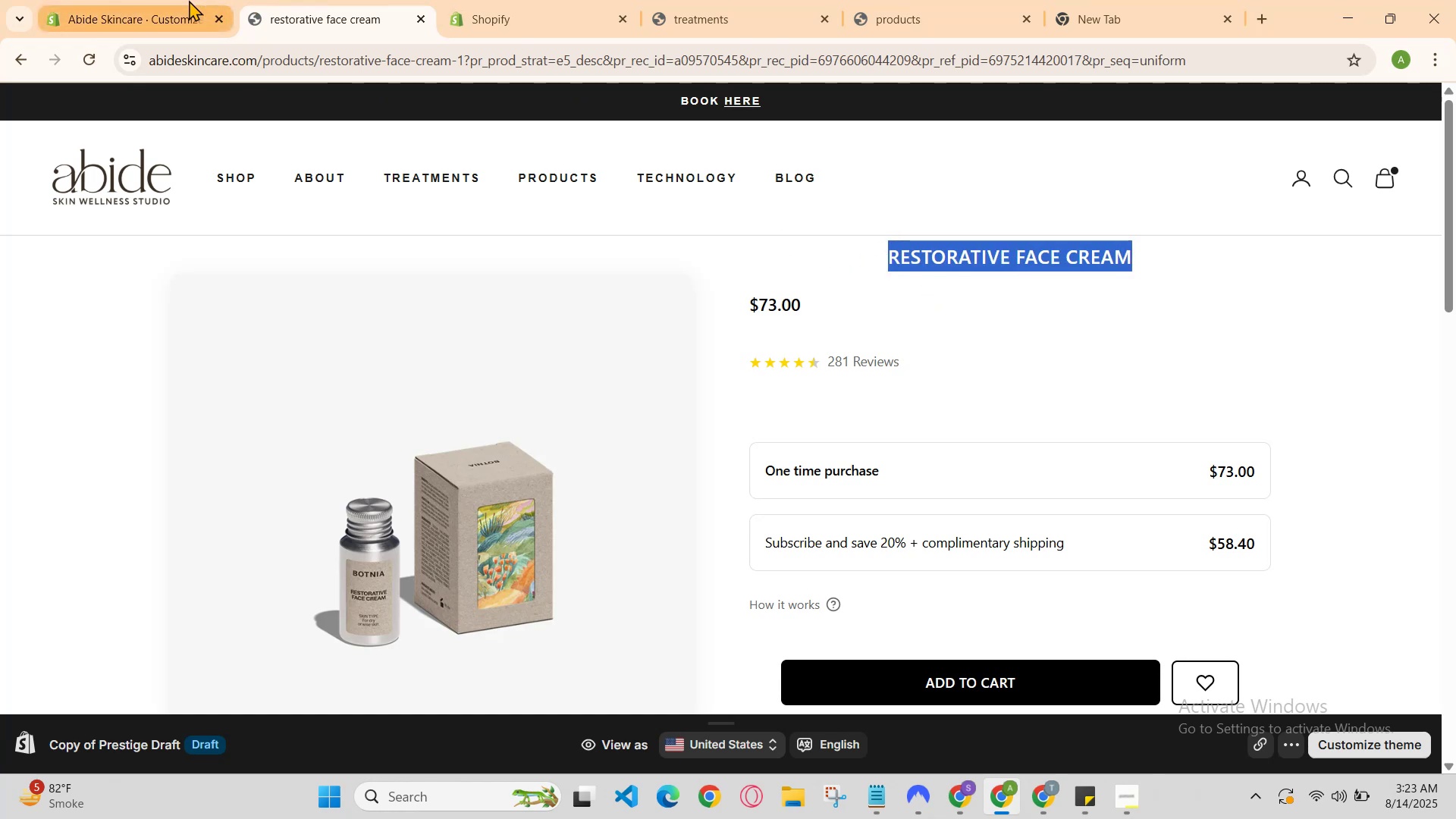 
left_click([127, 0])
 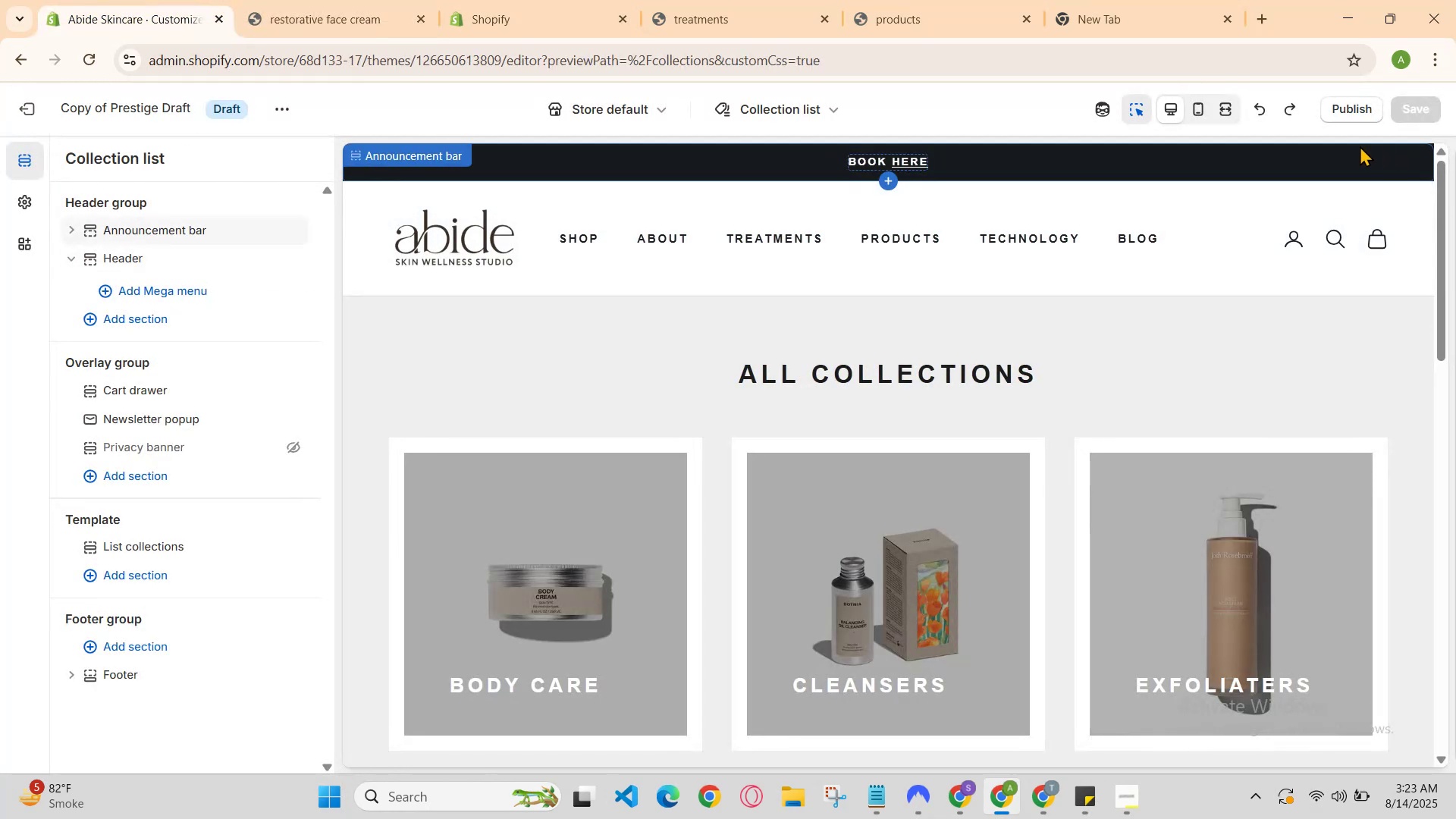 
left_click([1340, 237])
 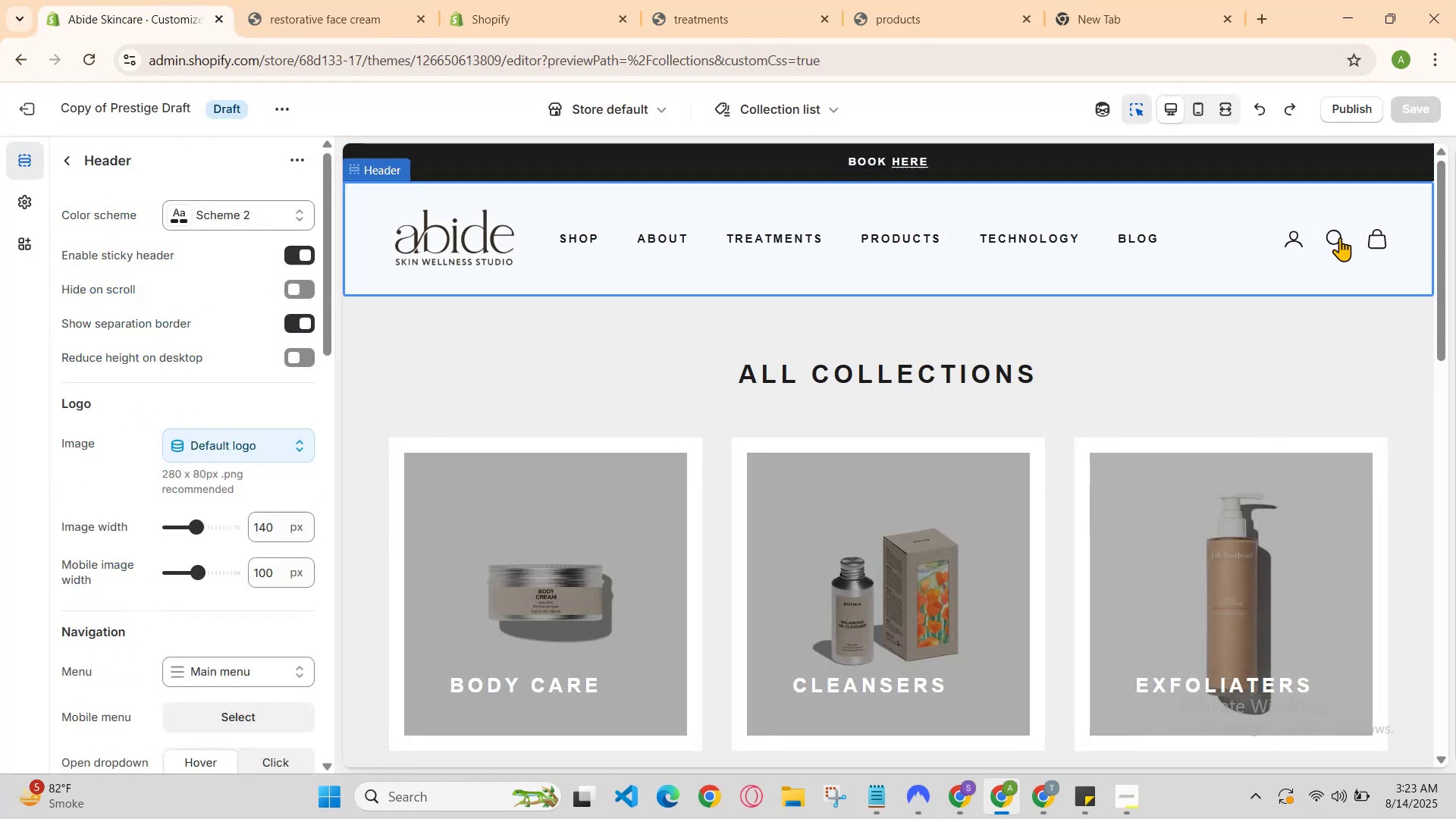 
hold_key(key=ControlLeft, duration=0.41)
 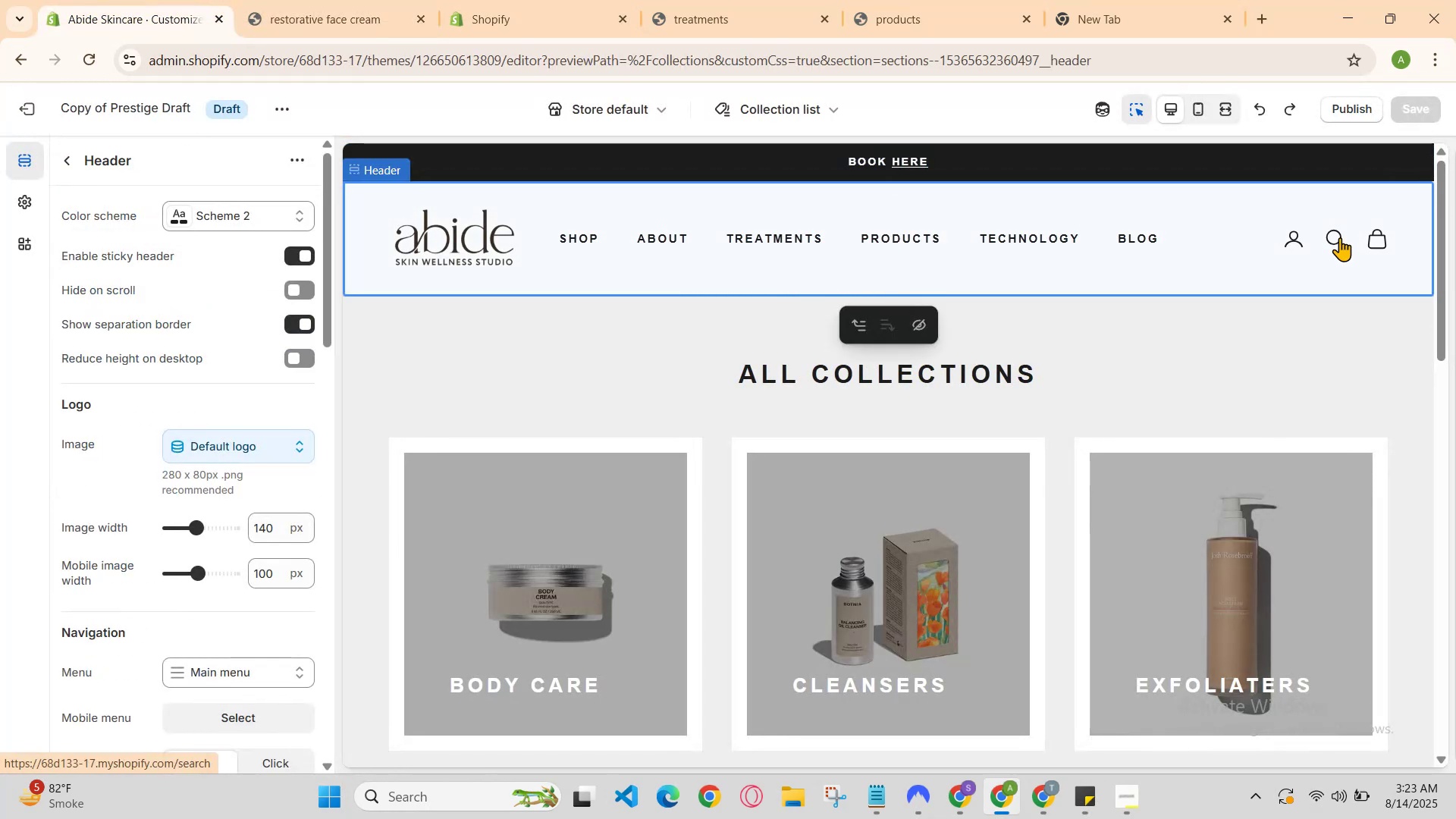 
left_click([1340, 237])
 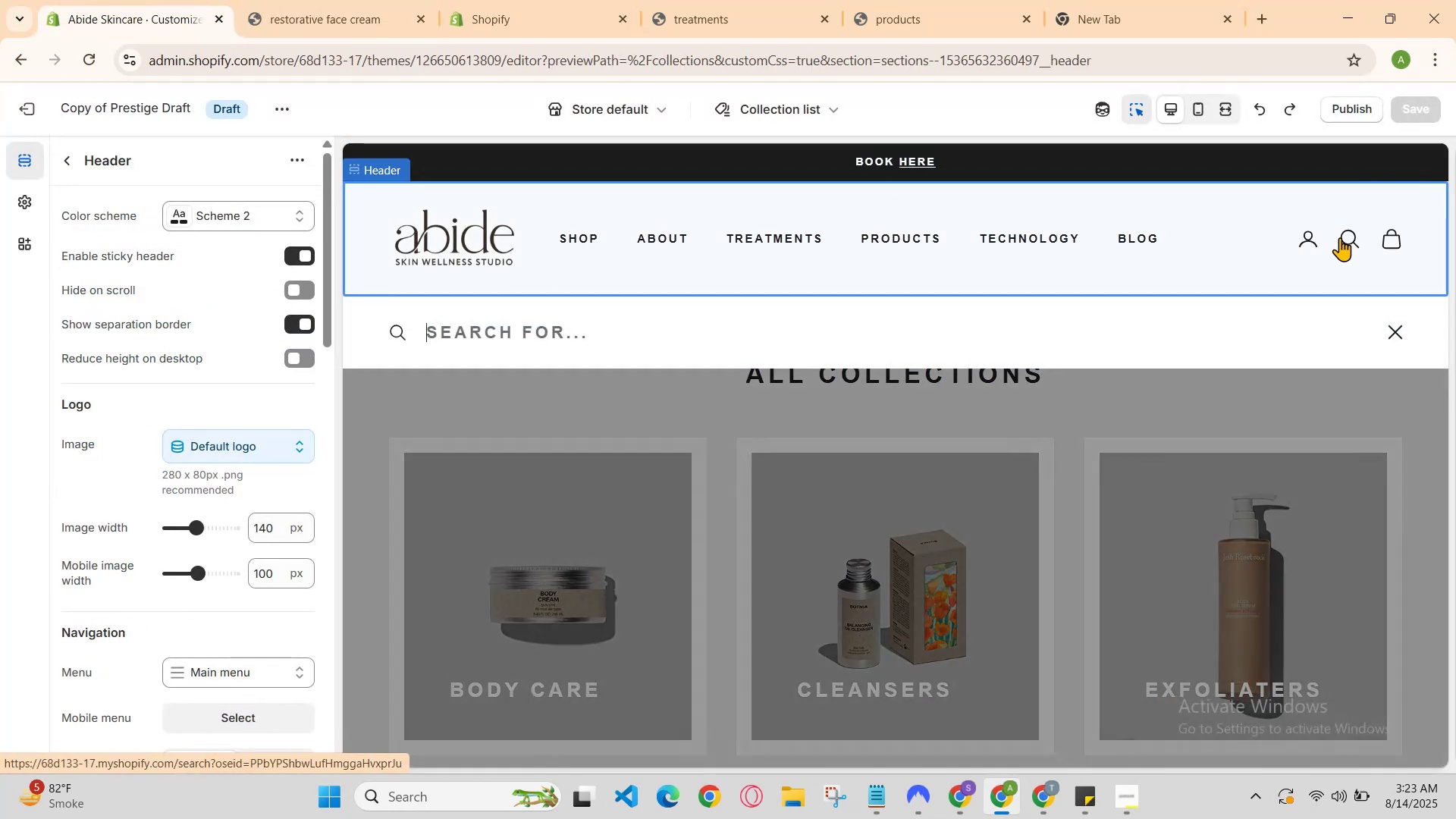 
key(Control+V)
 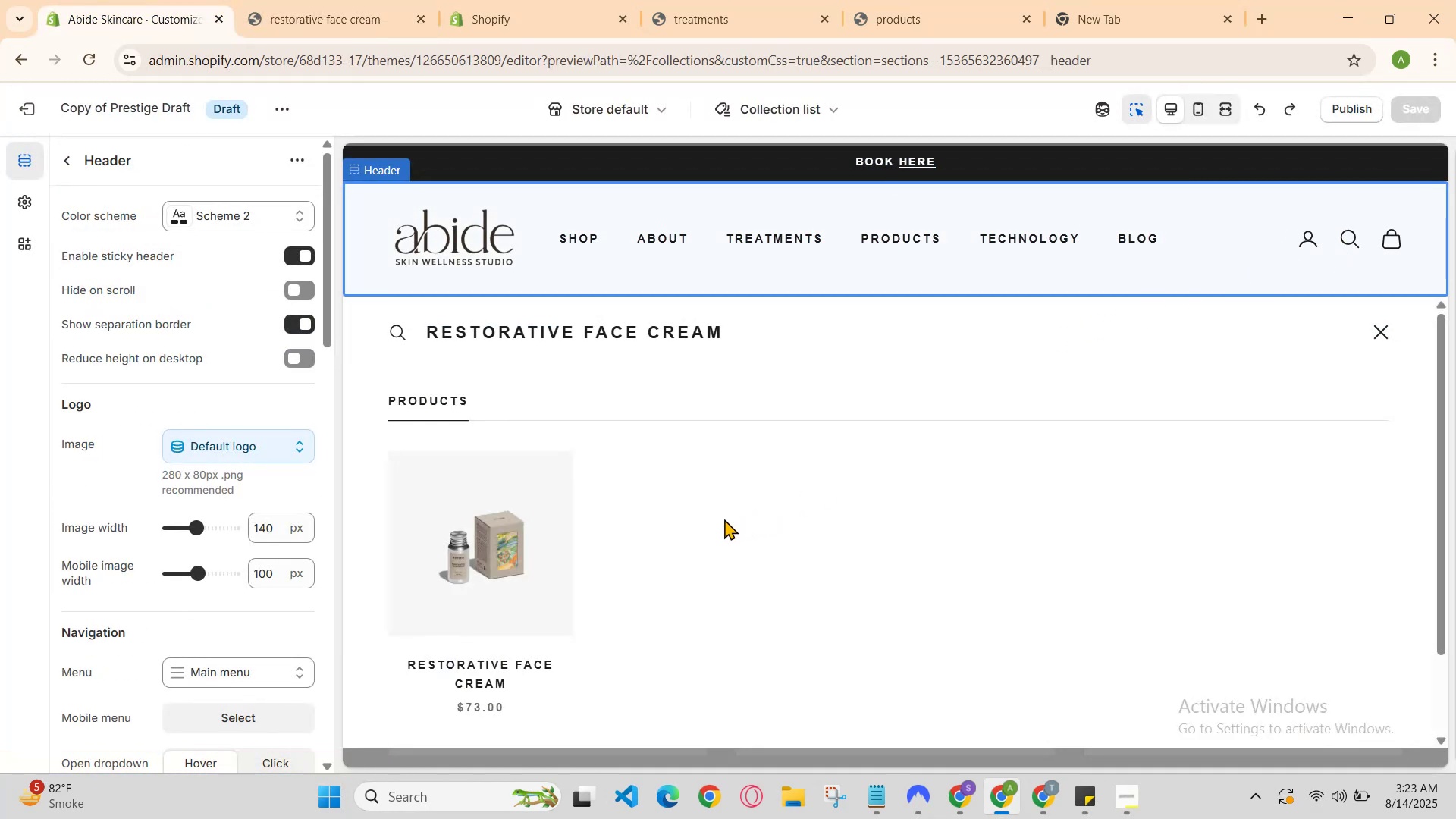 
left_click([540, 545])
 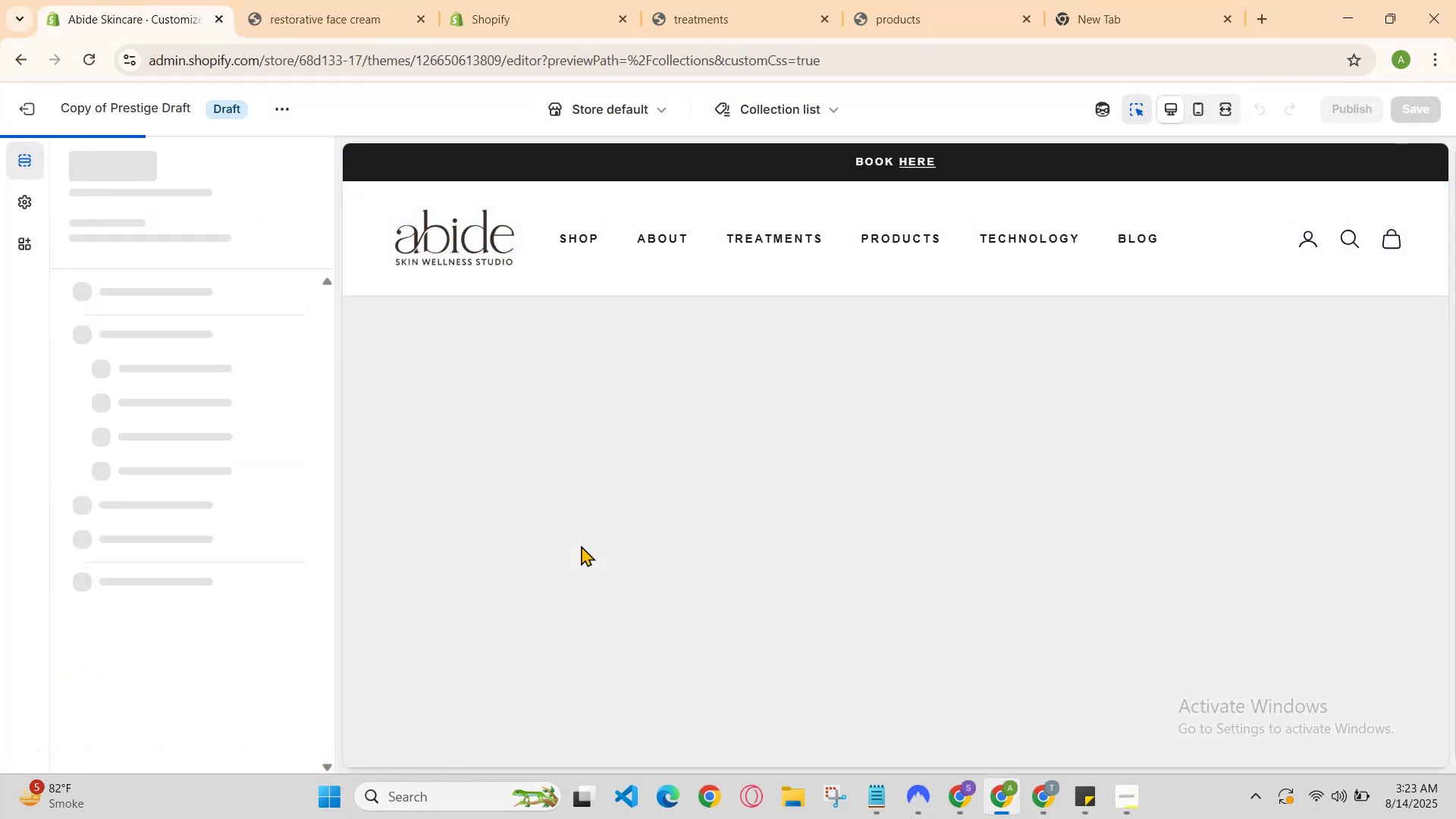 
scroll: coordinate [180, 487], scroll_direction: down, amount: 7.0
 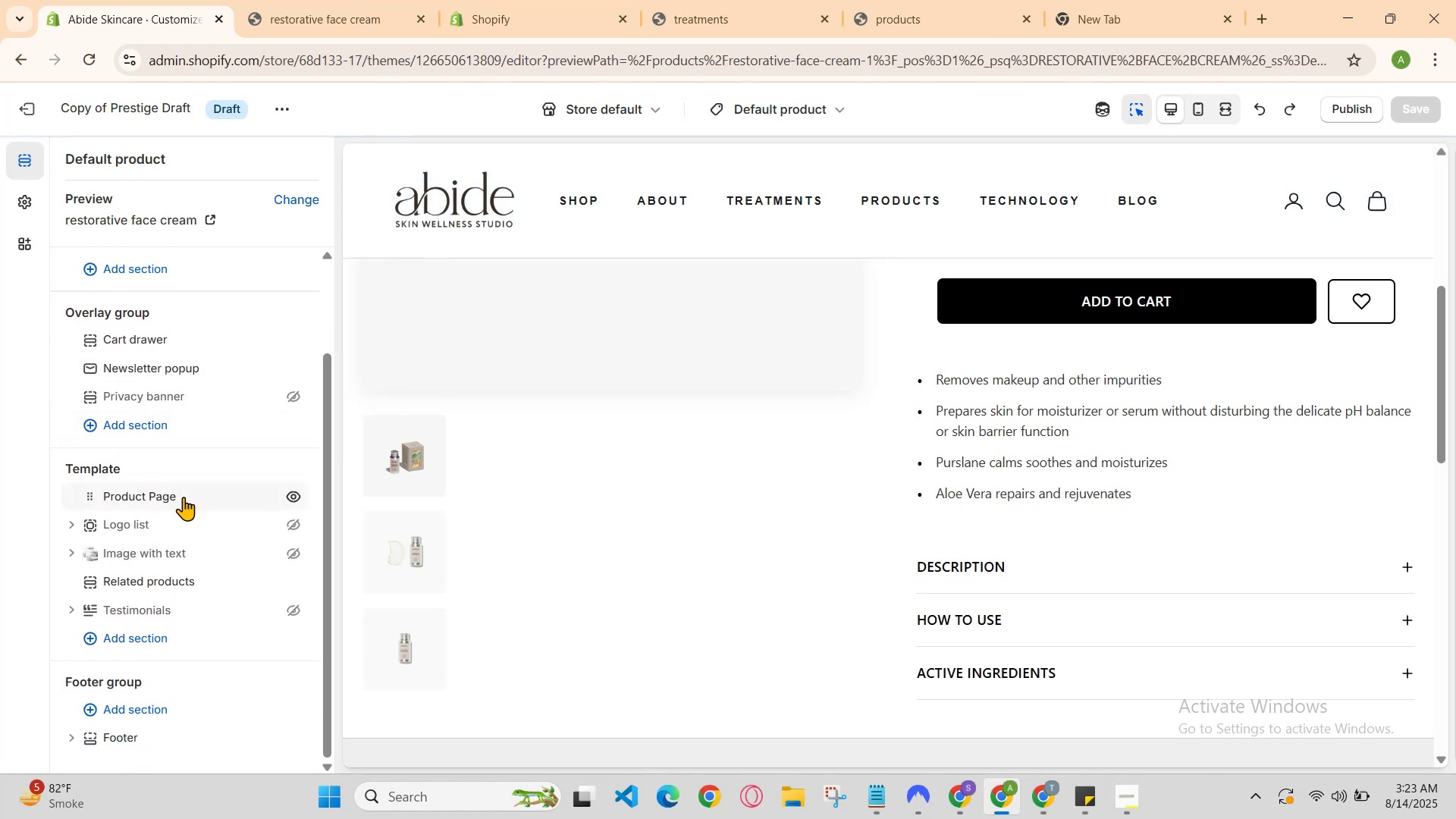 
right_click([184, 497])
 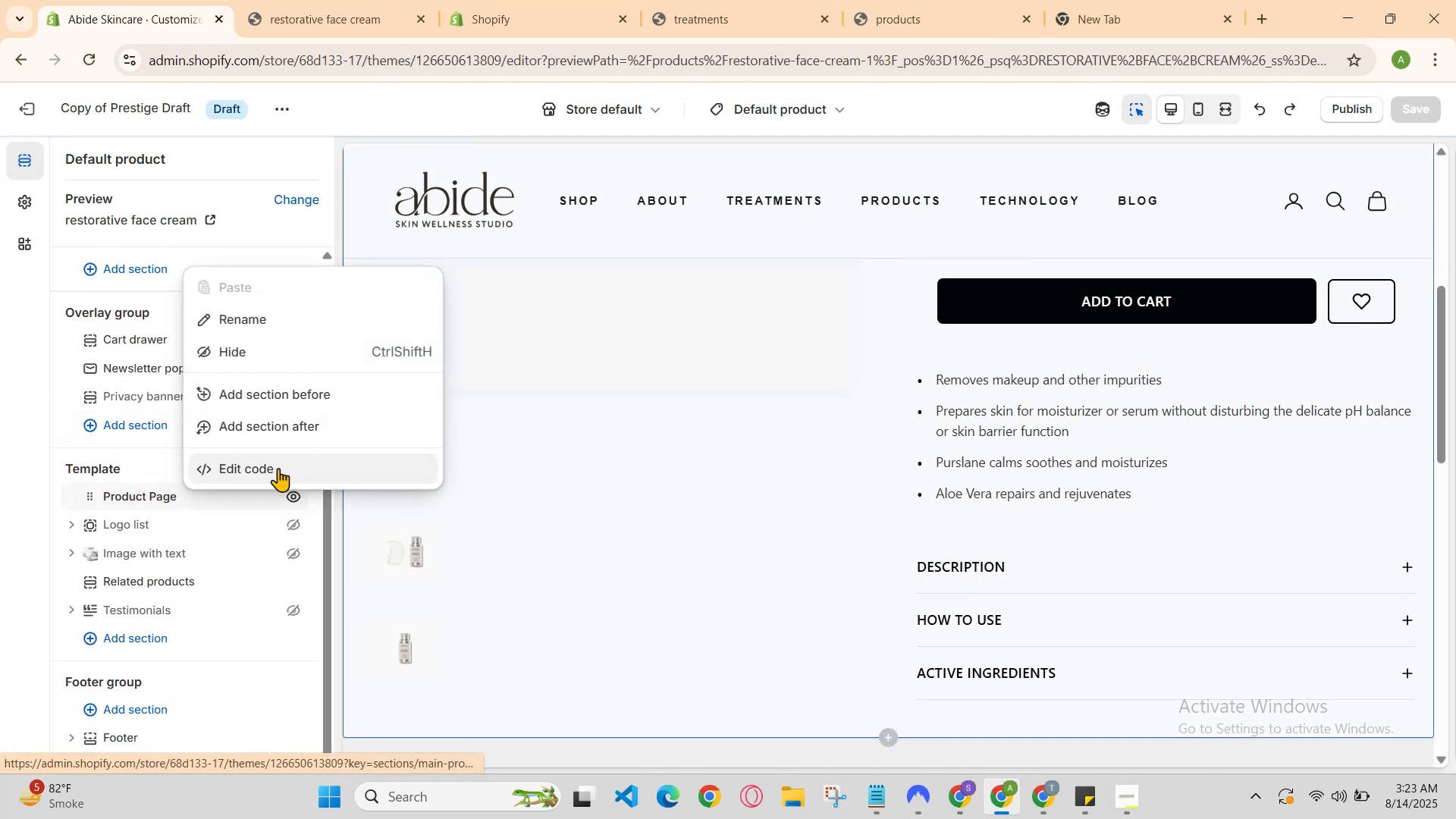 
left_click([278, 468])
 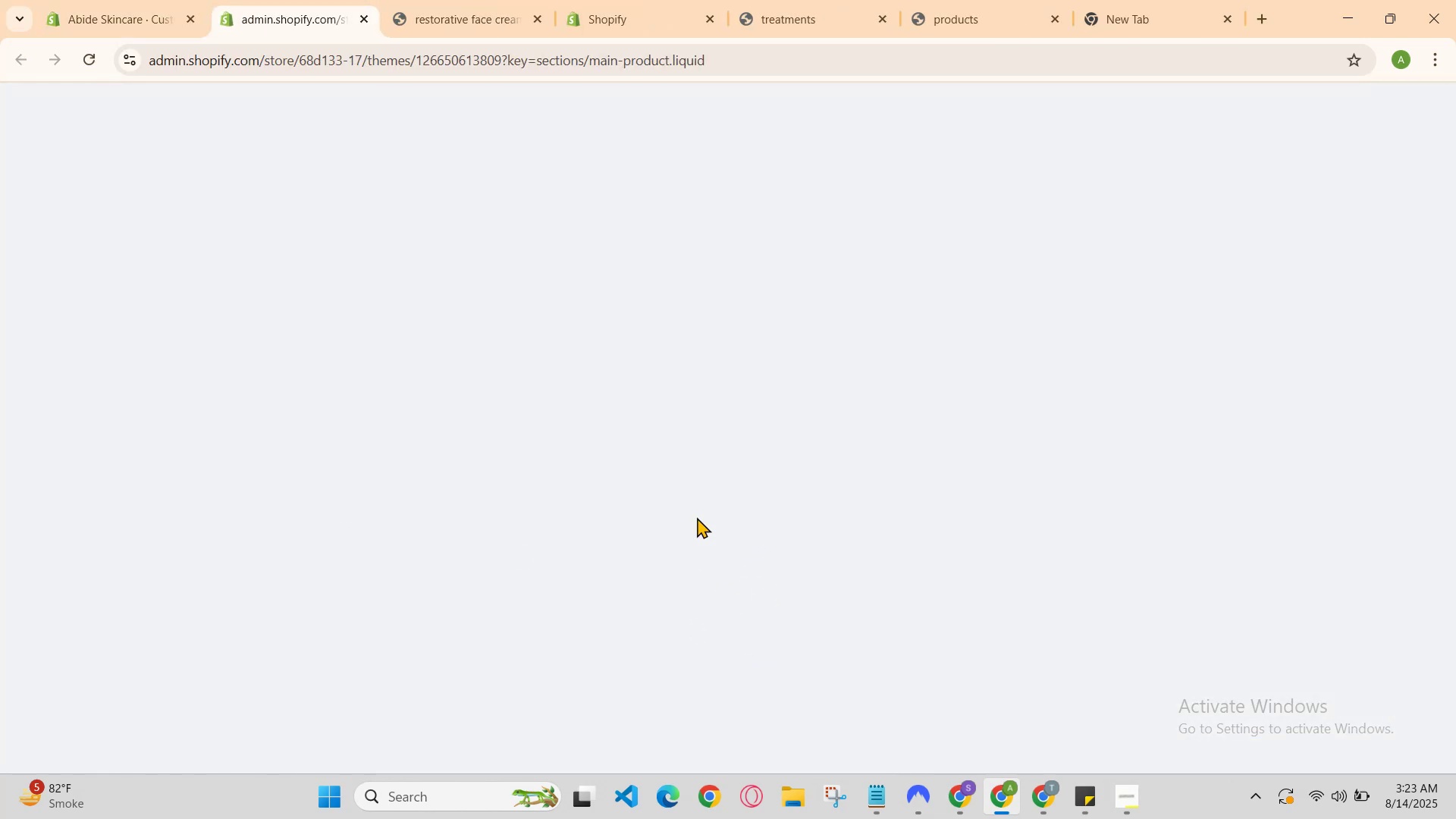 
scroll: coordinate [762, 375], scroll_direction: down, amount: 3.0
 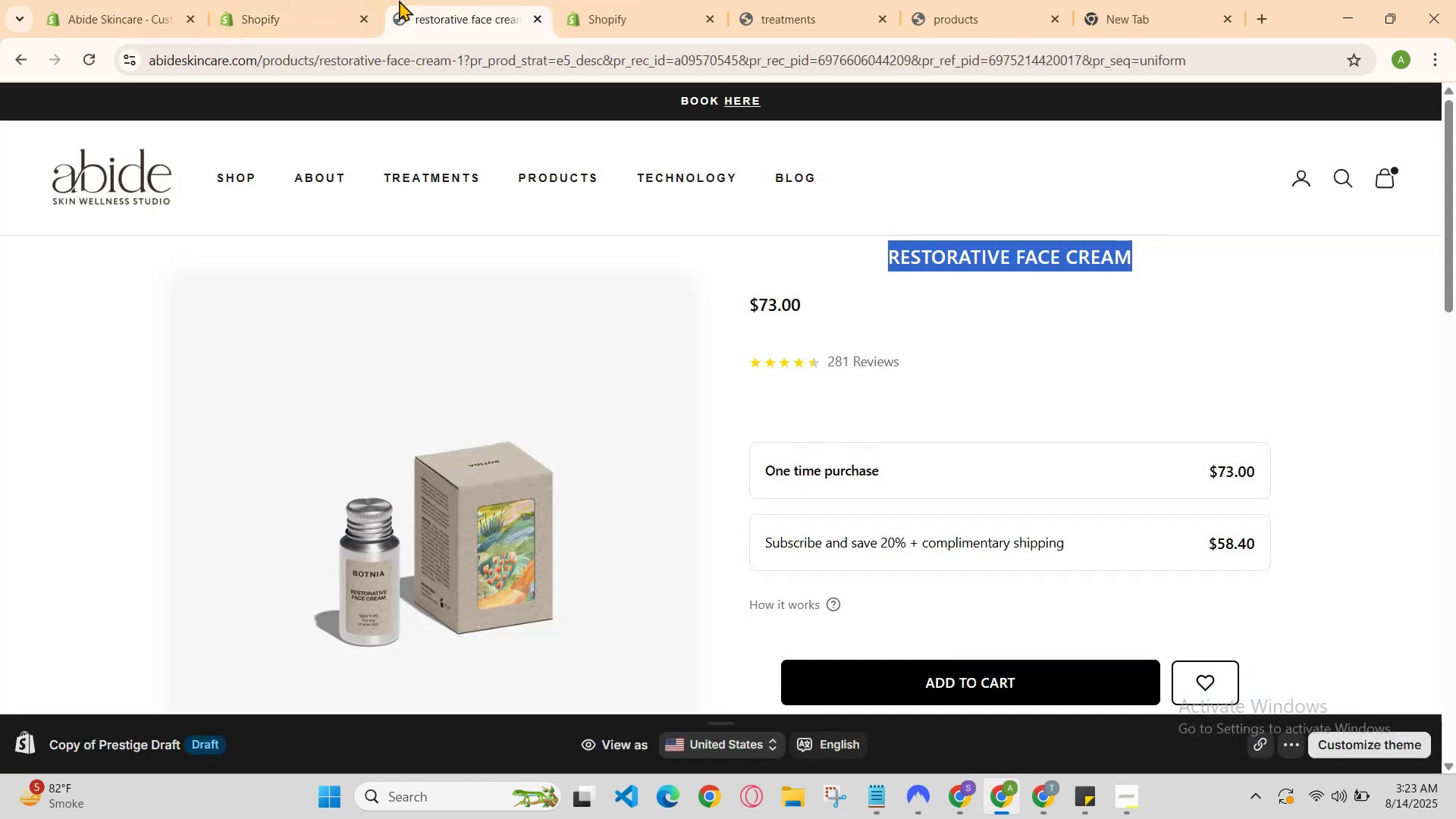 
left_click([333, 0])
 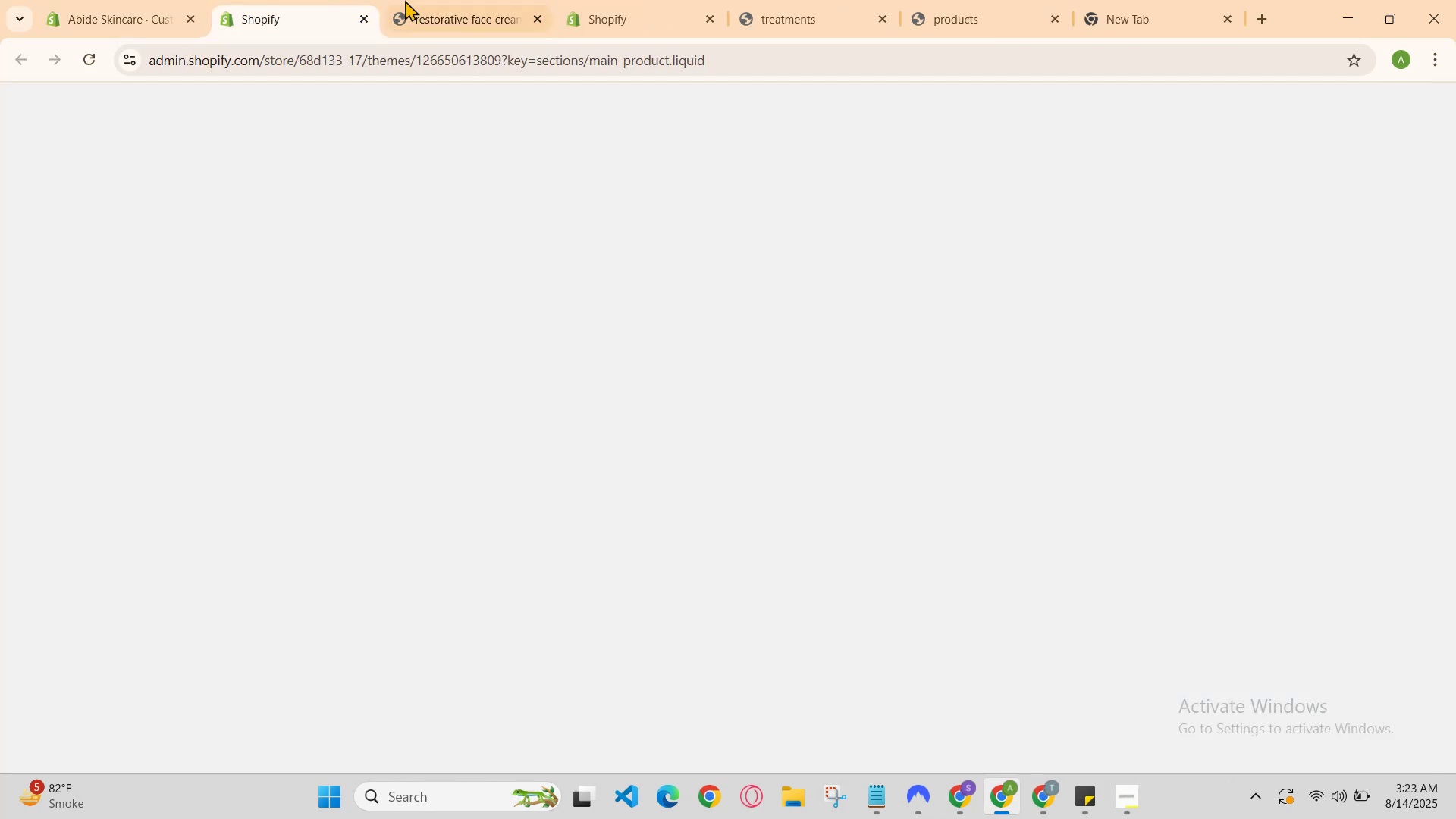 
left_click([432, 0])
 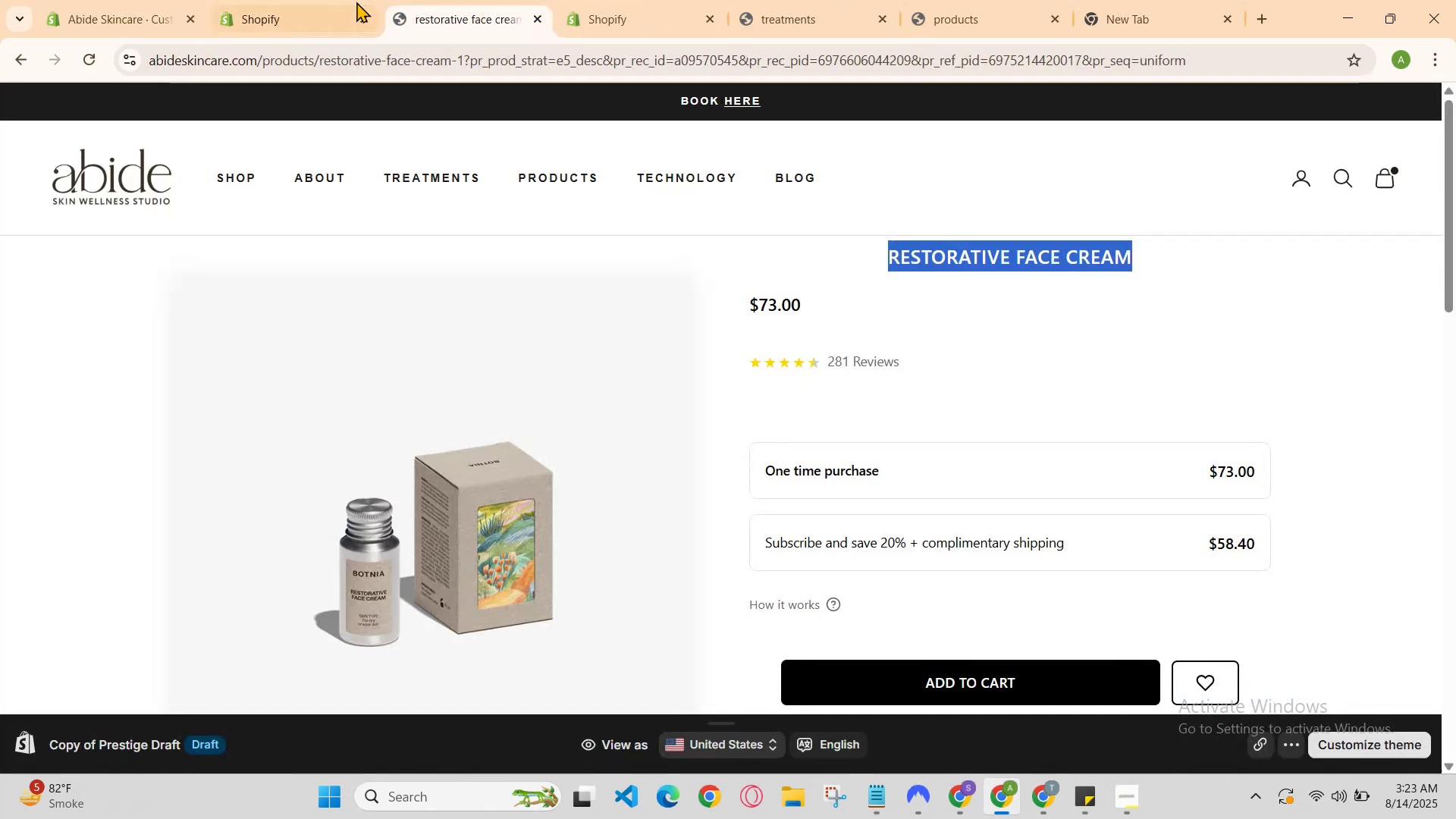 
left_click([344, 0])
 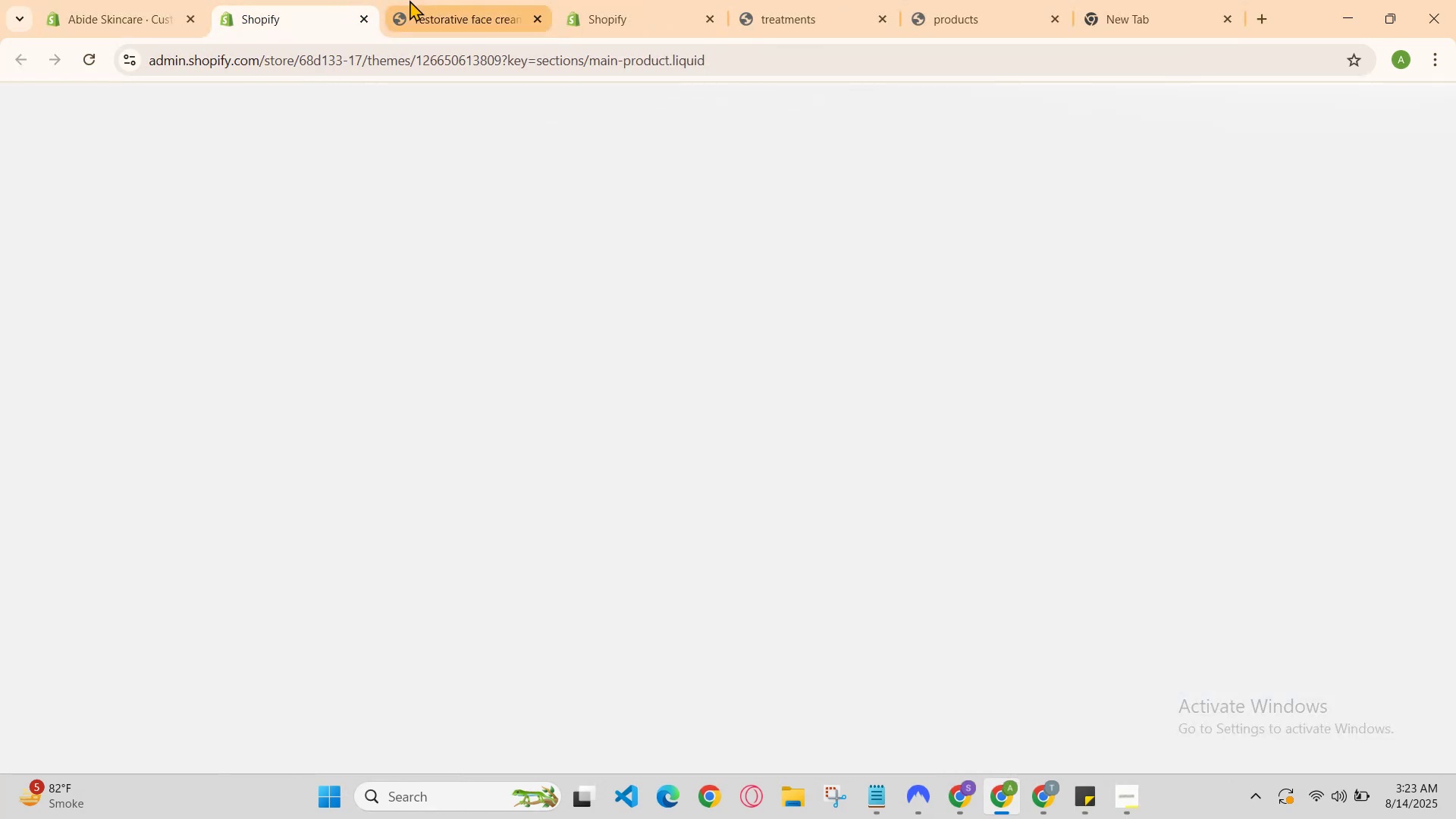 
left_click([413, 0])
 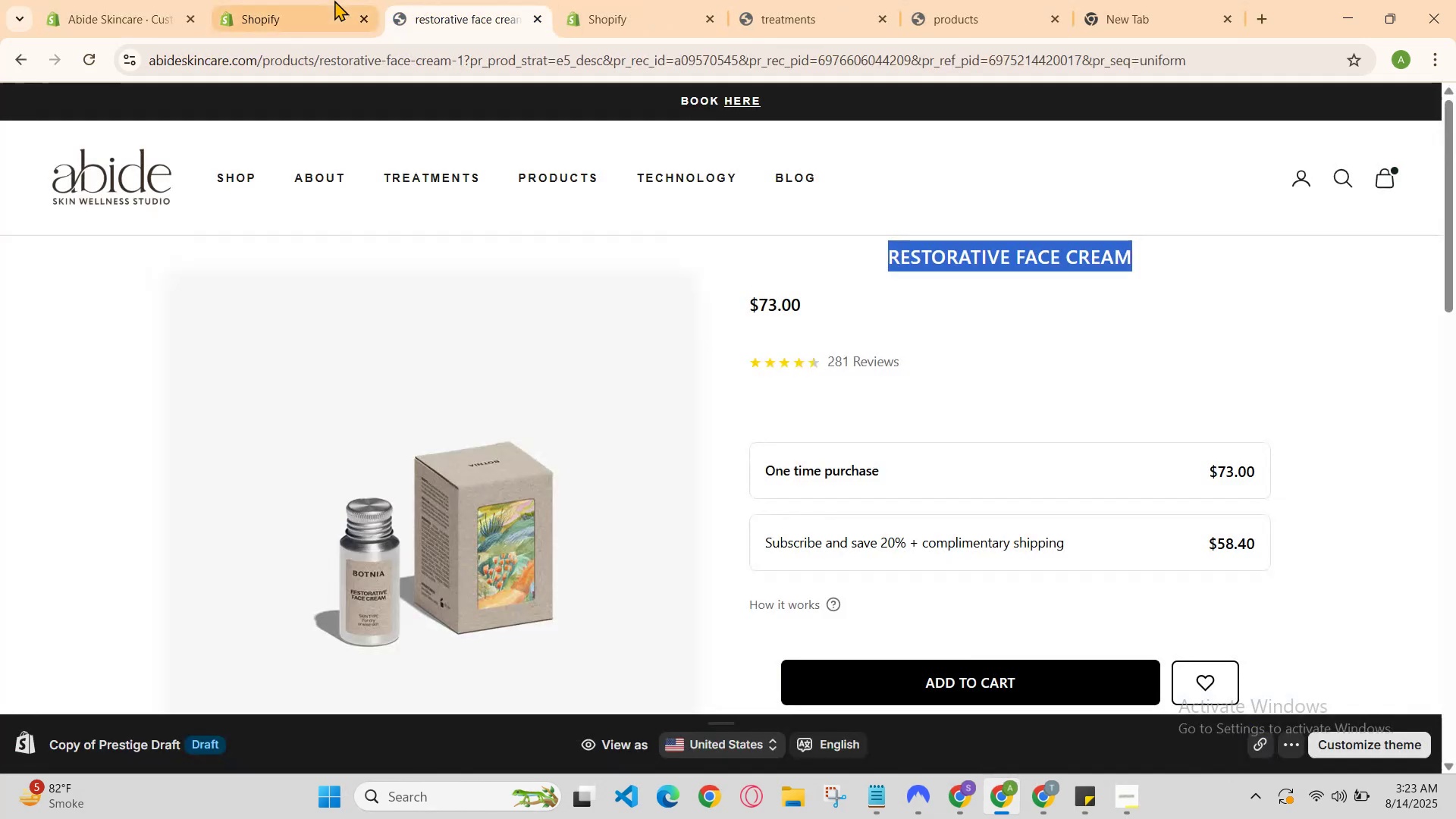 
left_click([331, 0])
 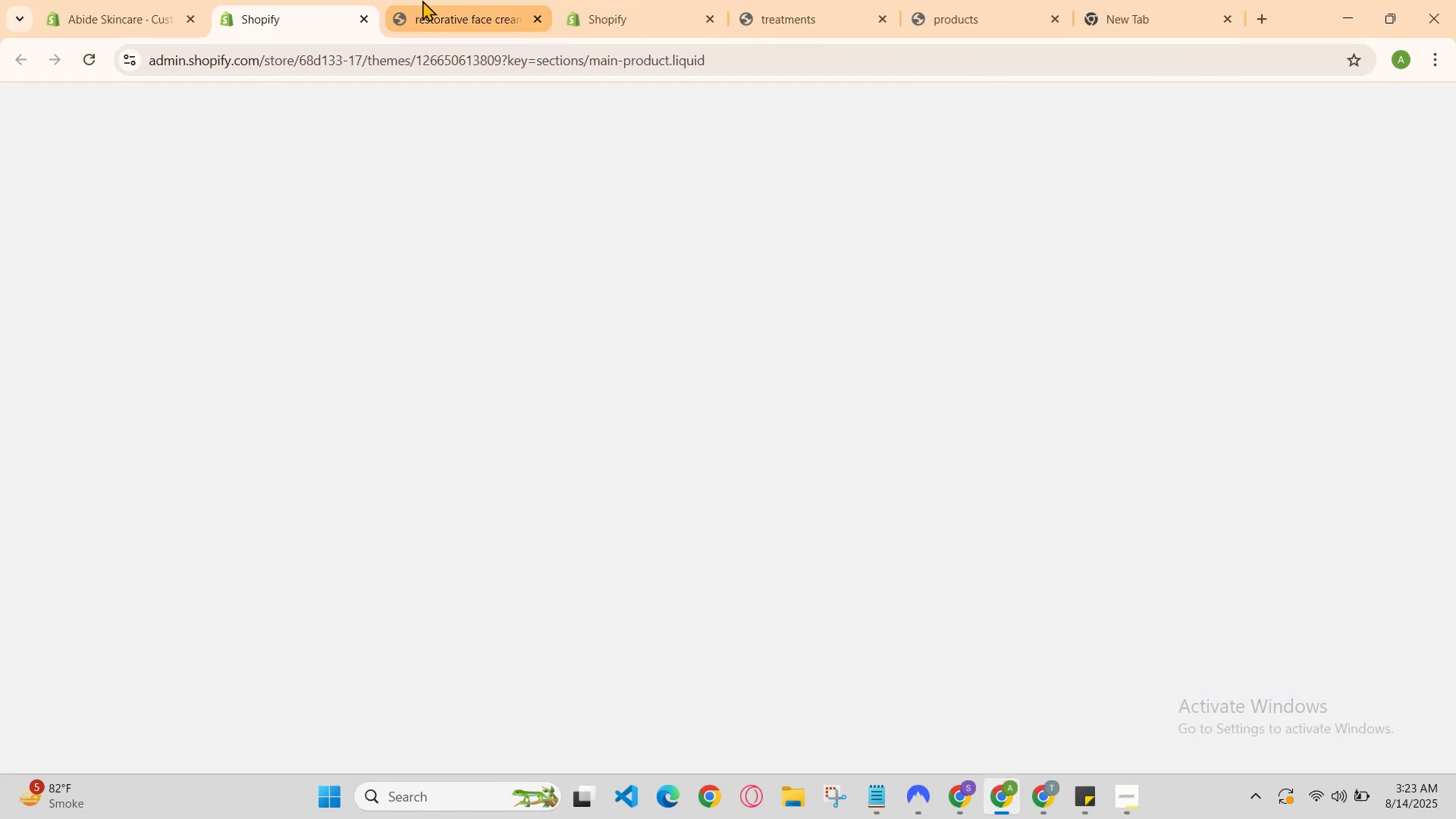 
left_click([432, 0])
 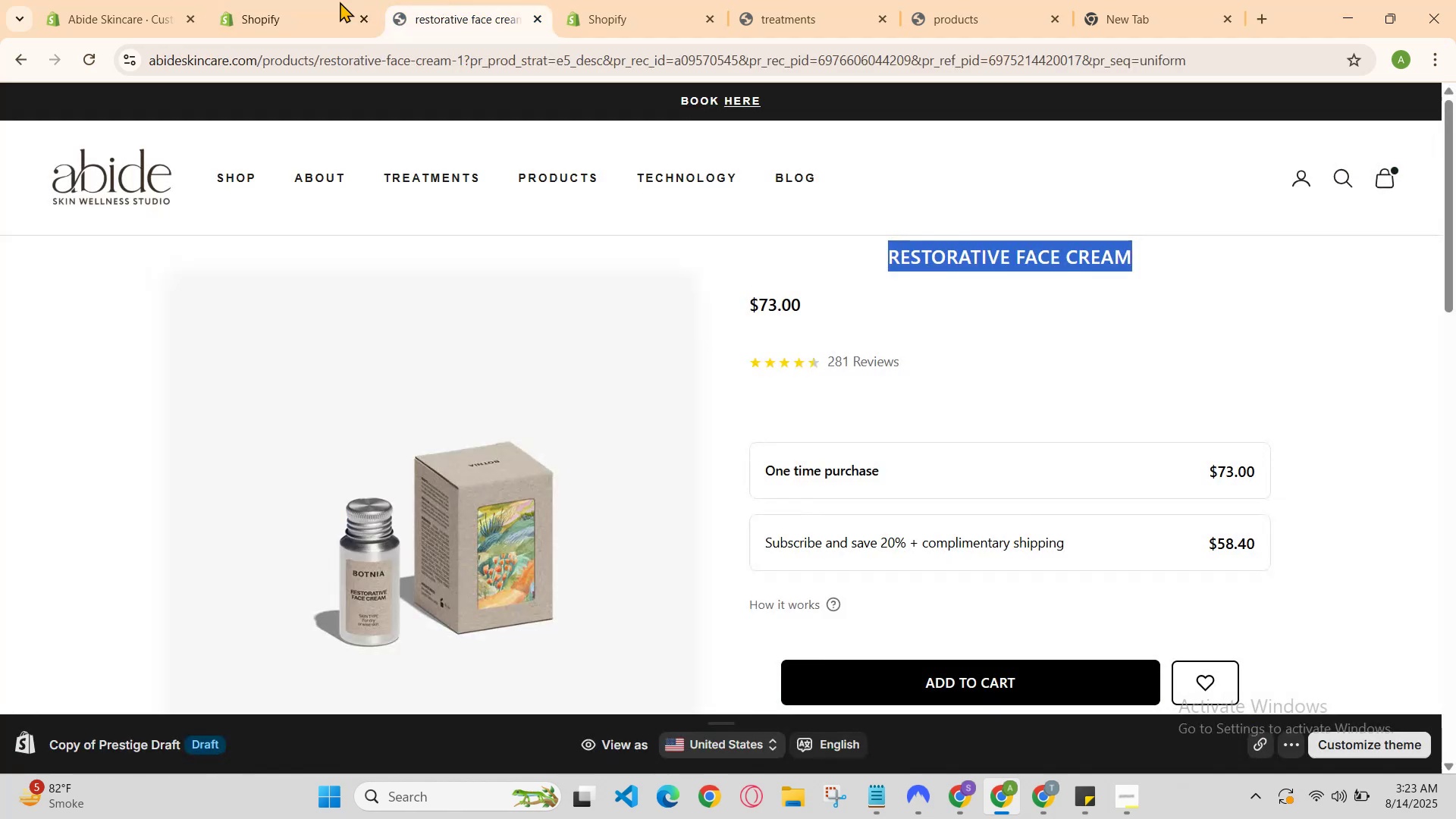 
left_click([280, 0])
 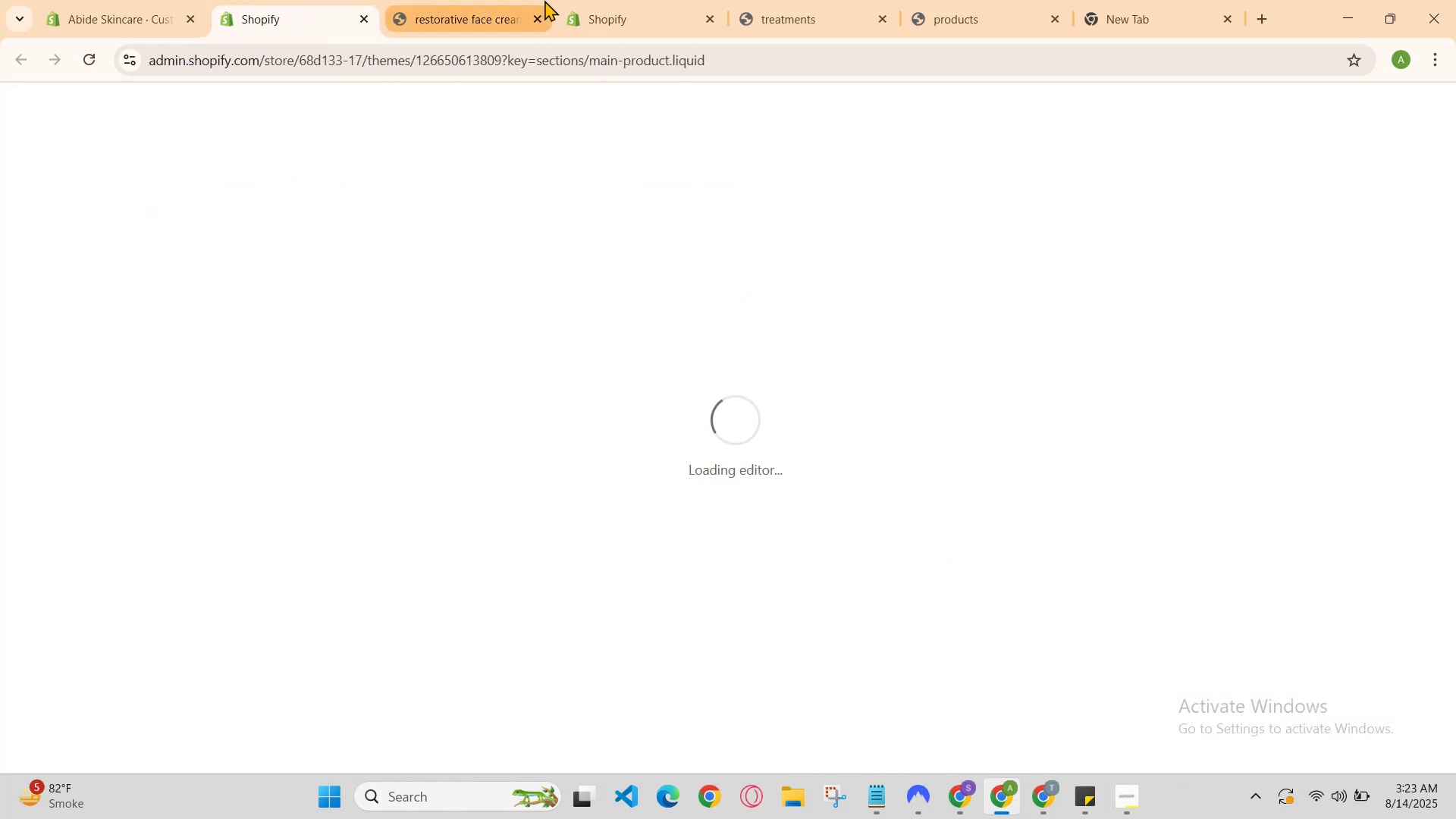 
left_click([600, 0])
 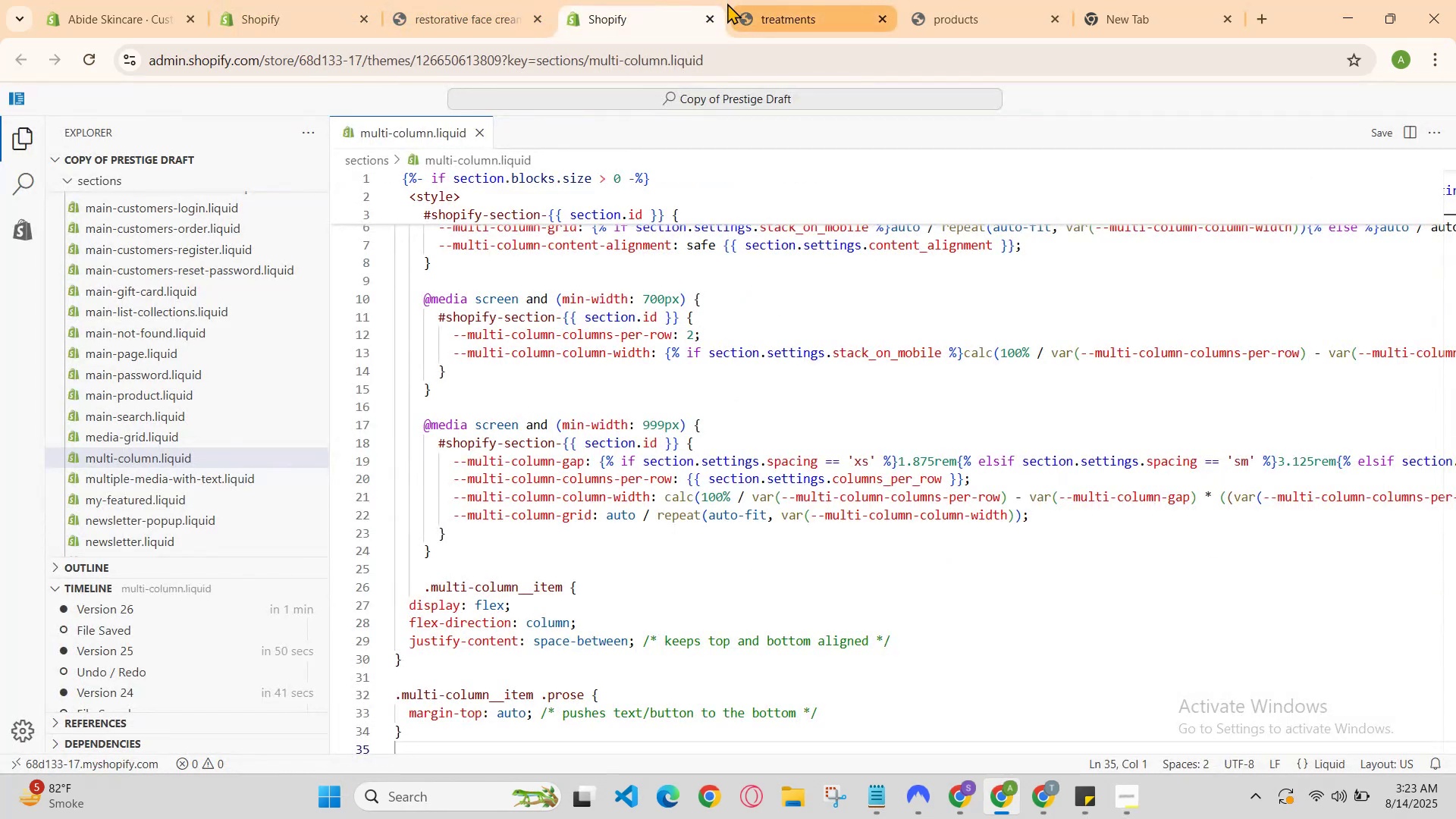 
key(Control+ControlLeft)
 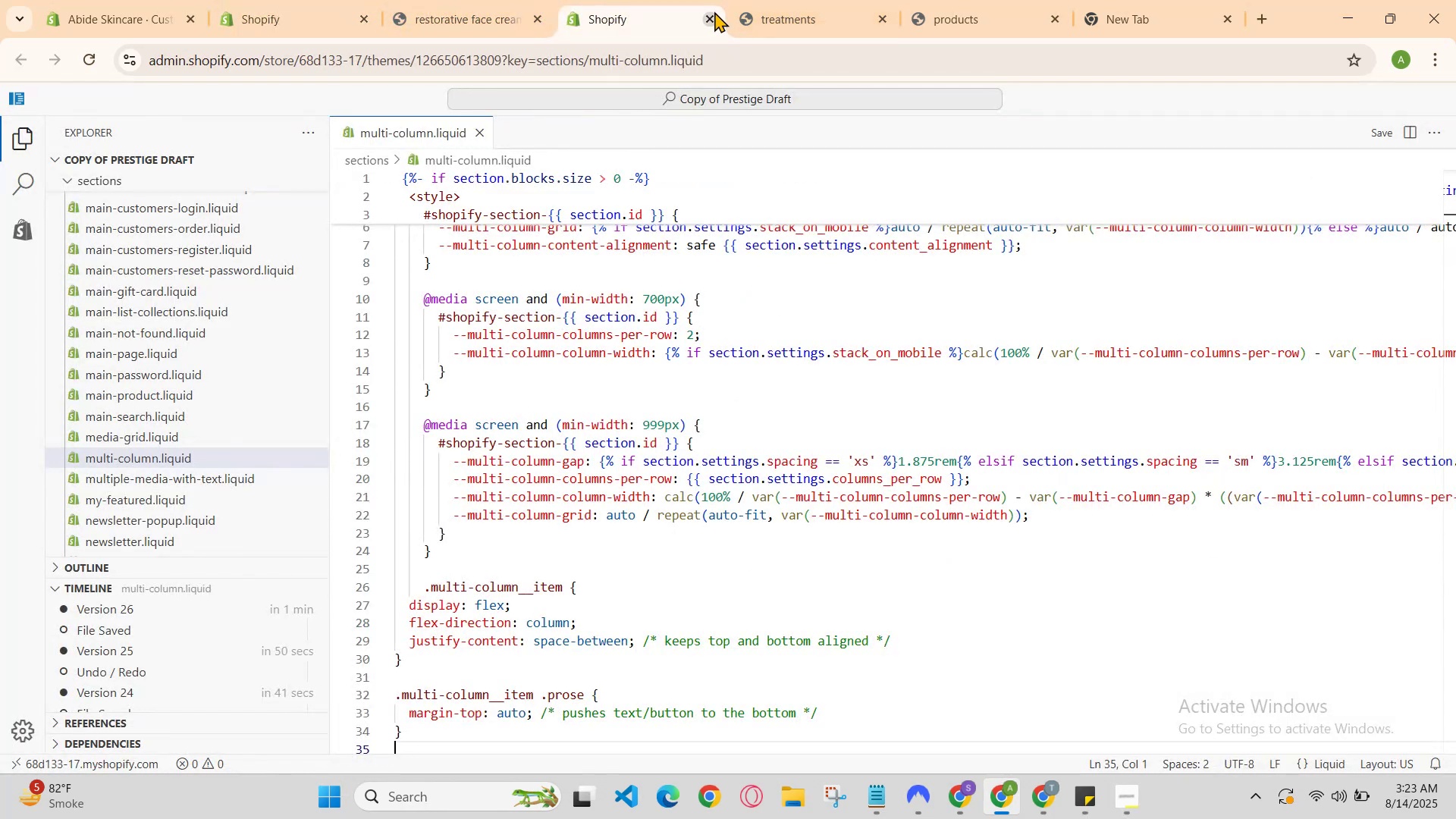 
left_click([714, 11])
 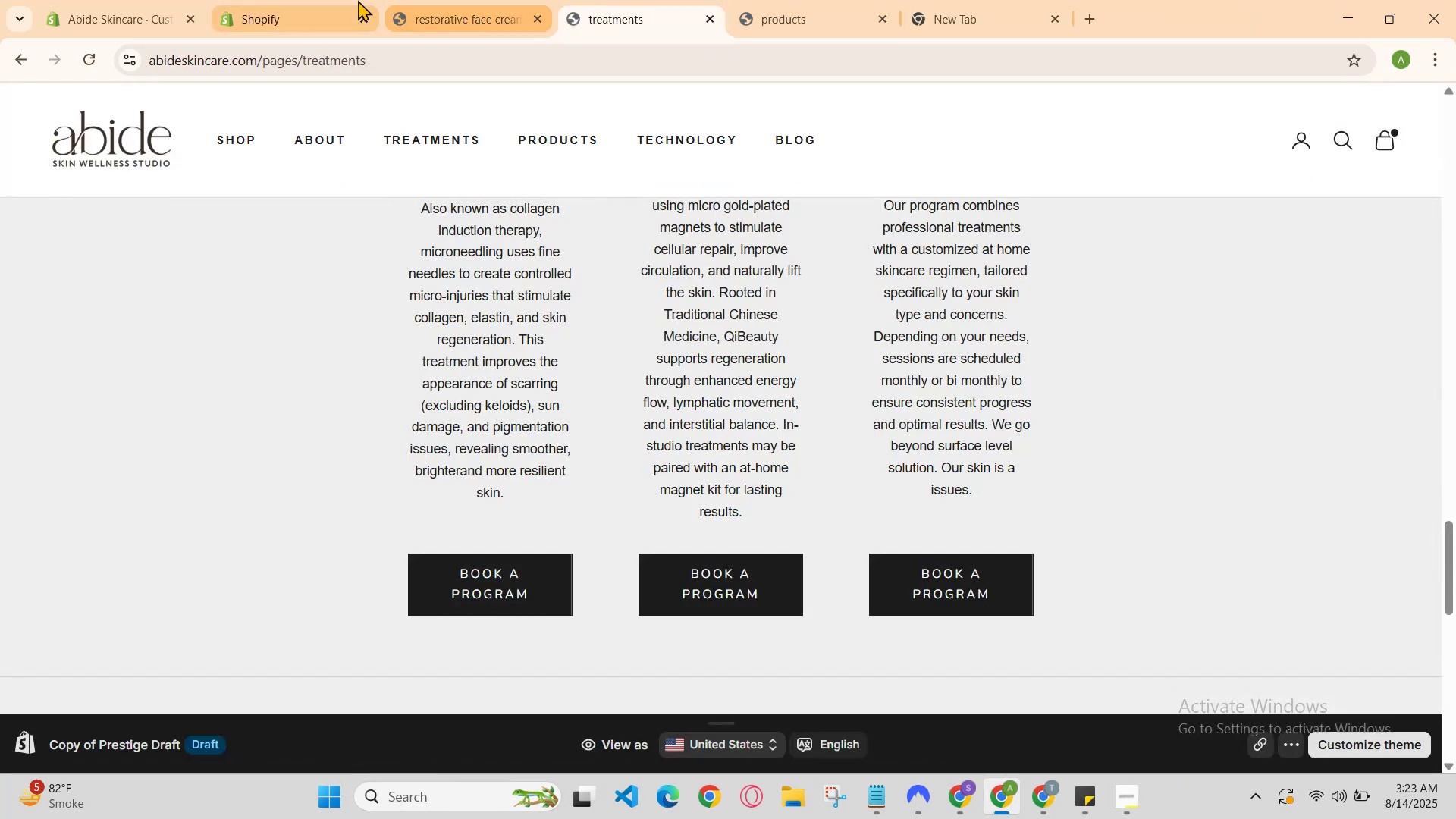 
left_click([348, 0])
 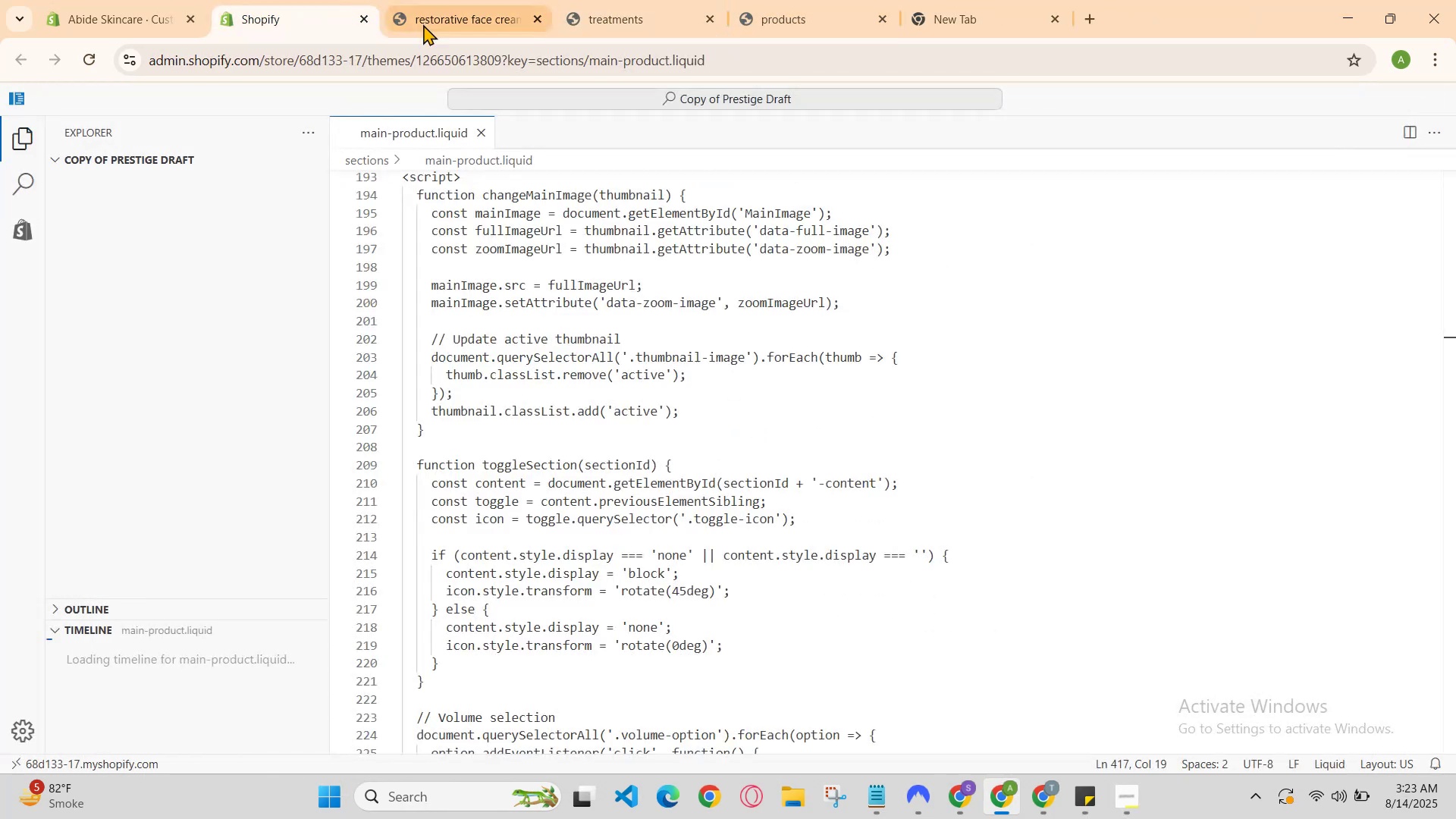 
scroll: coordinate [635, 310], scroll_direction: down, amount: 1.0
 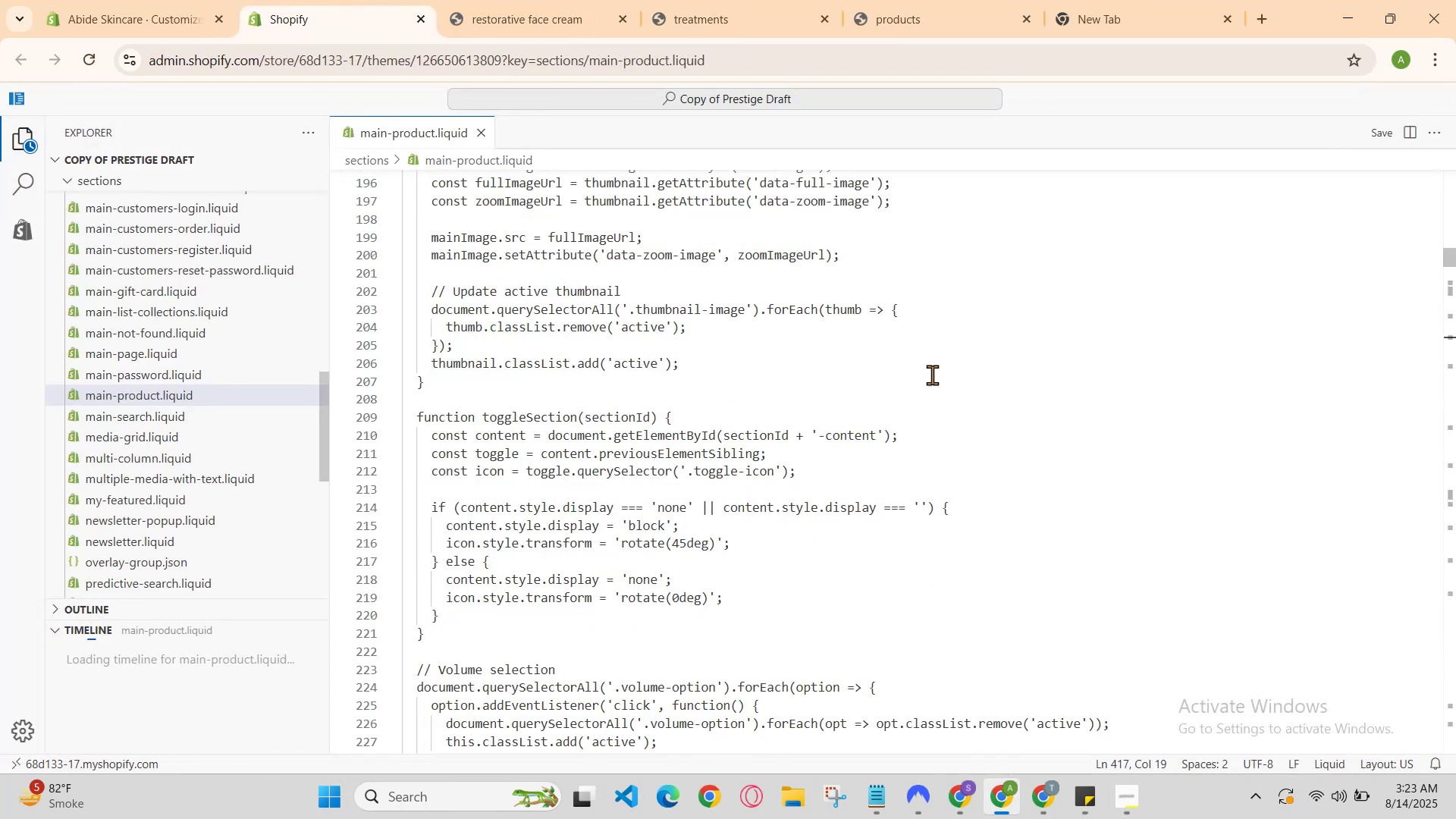 
left_click([979, 382])
 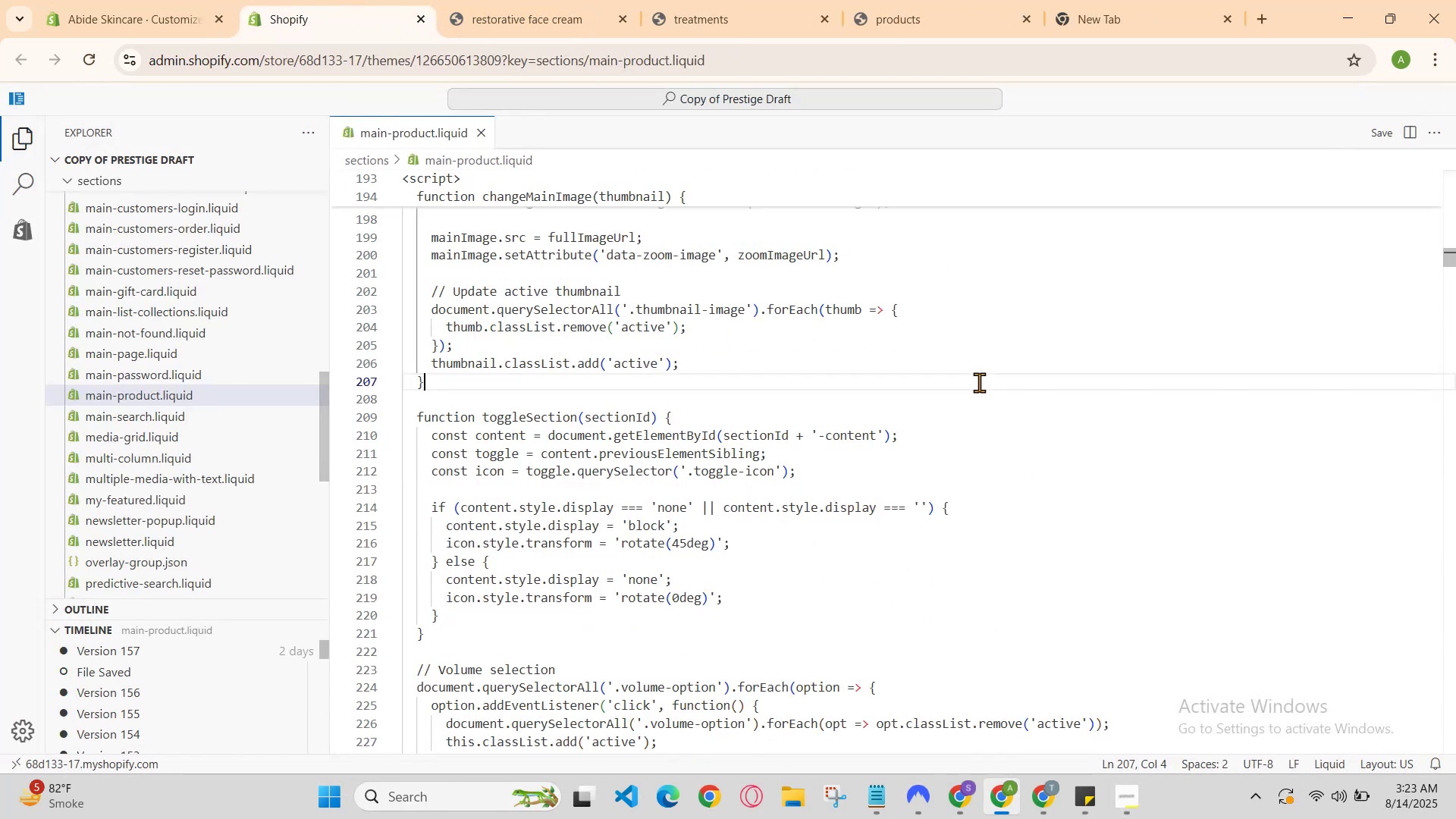 
key(Control+A)
 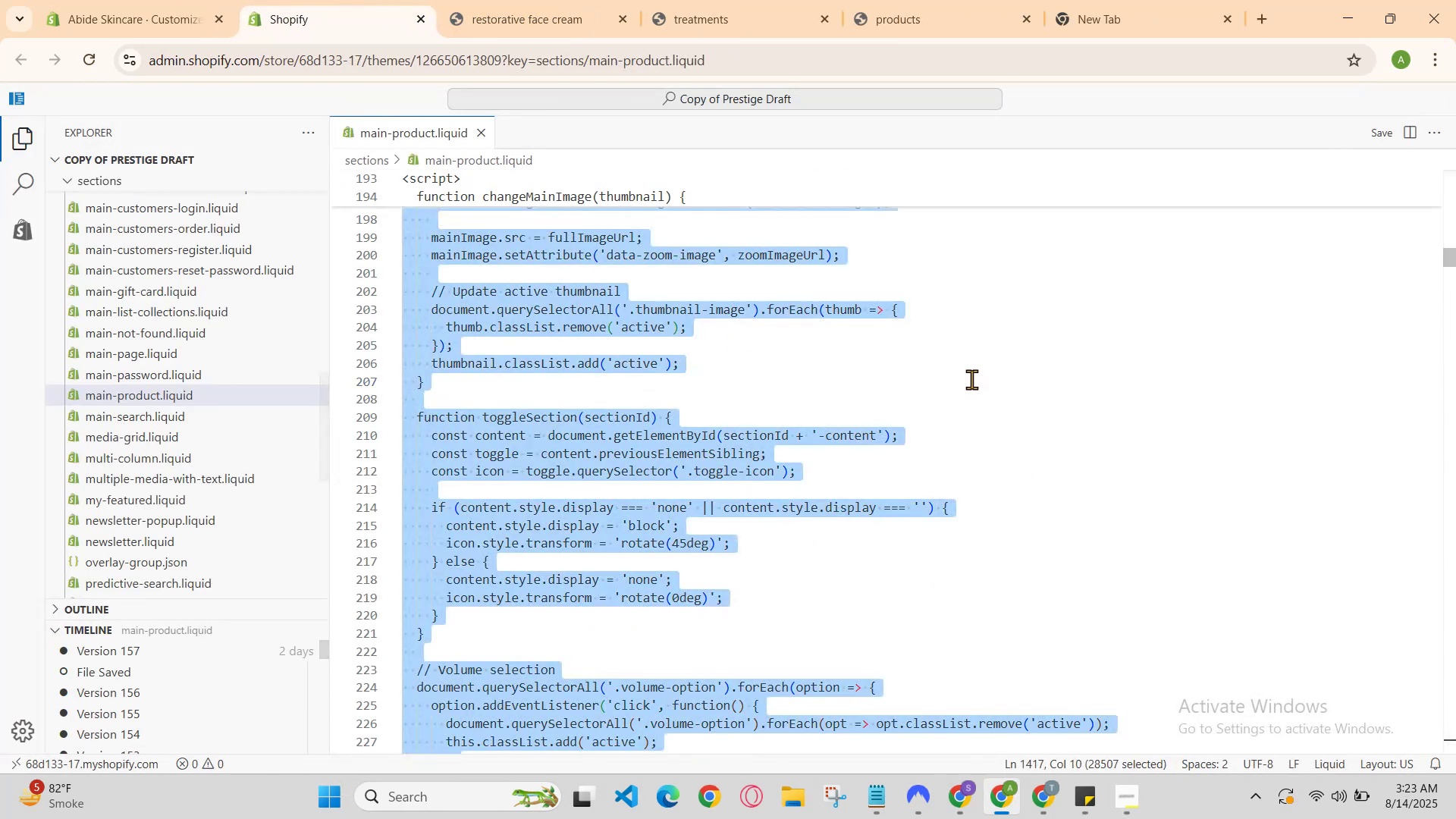 
hold_key(key=ControlLeft, duration=1.07)
 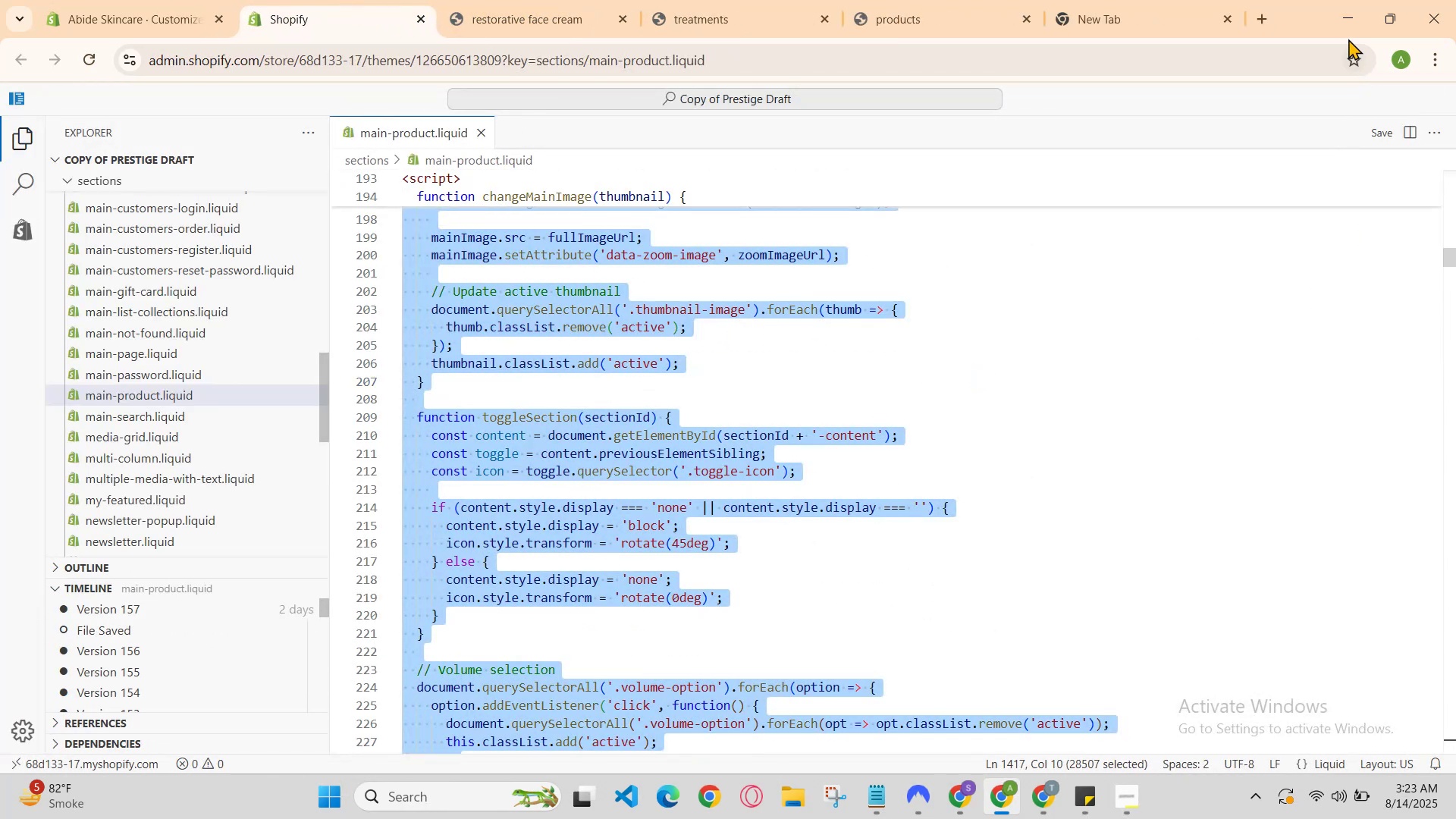 
hold_key(key=C, duration=0.41)
 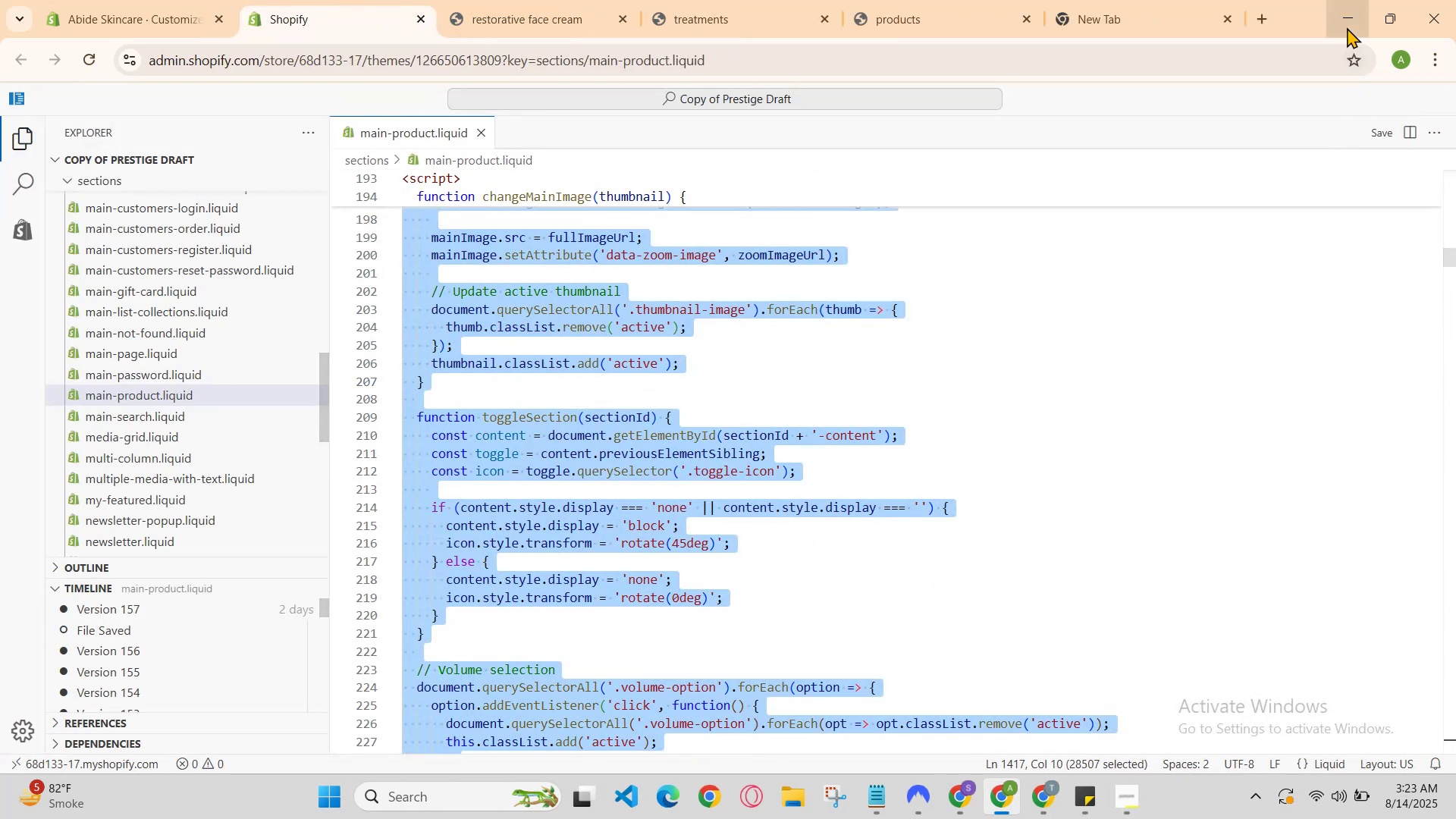 
left_click([1347, 23])
 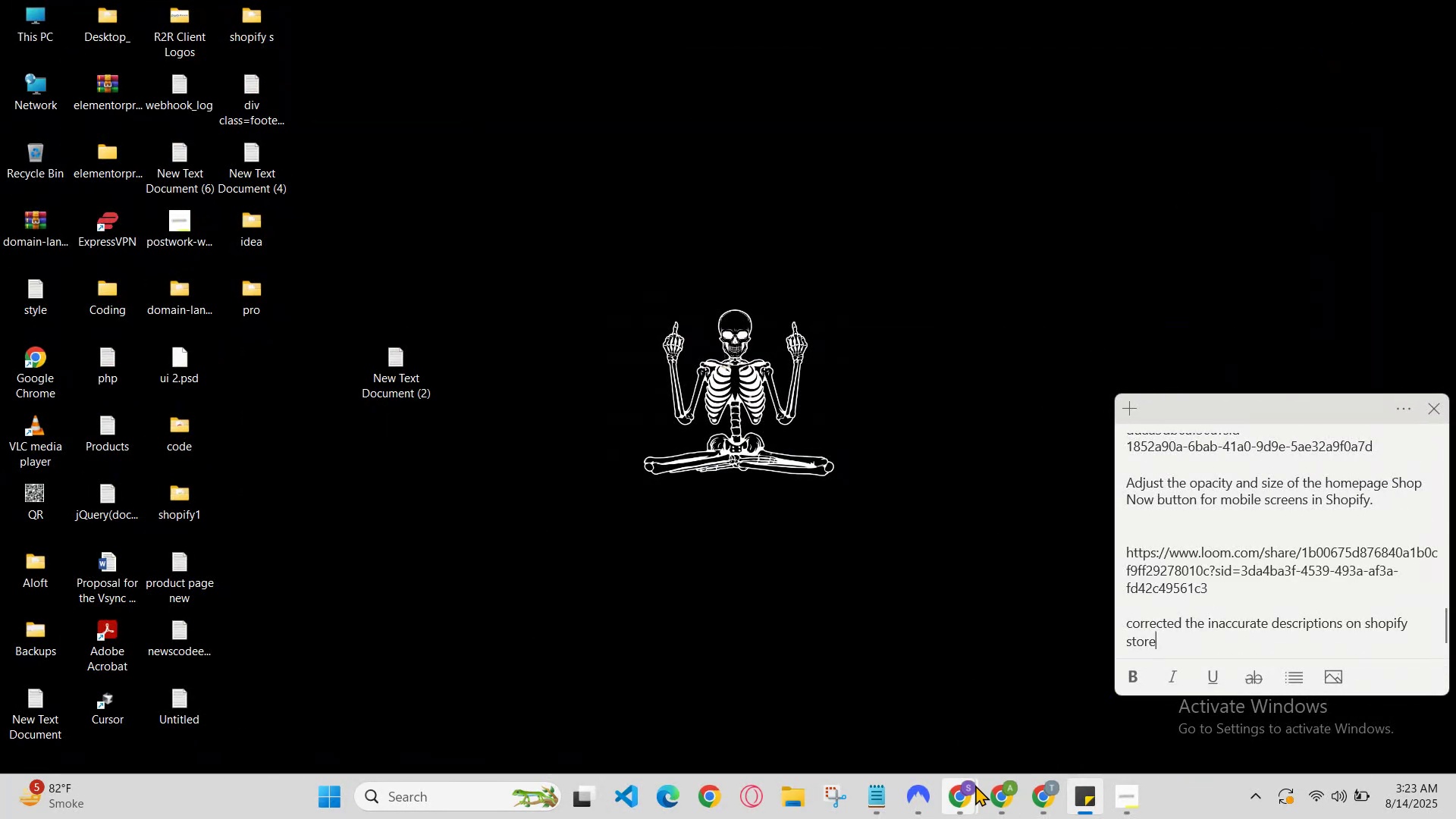 
left_click([986, 791])
 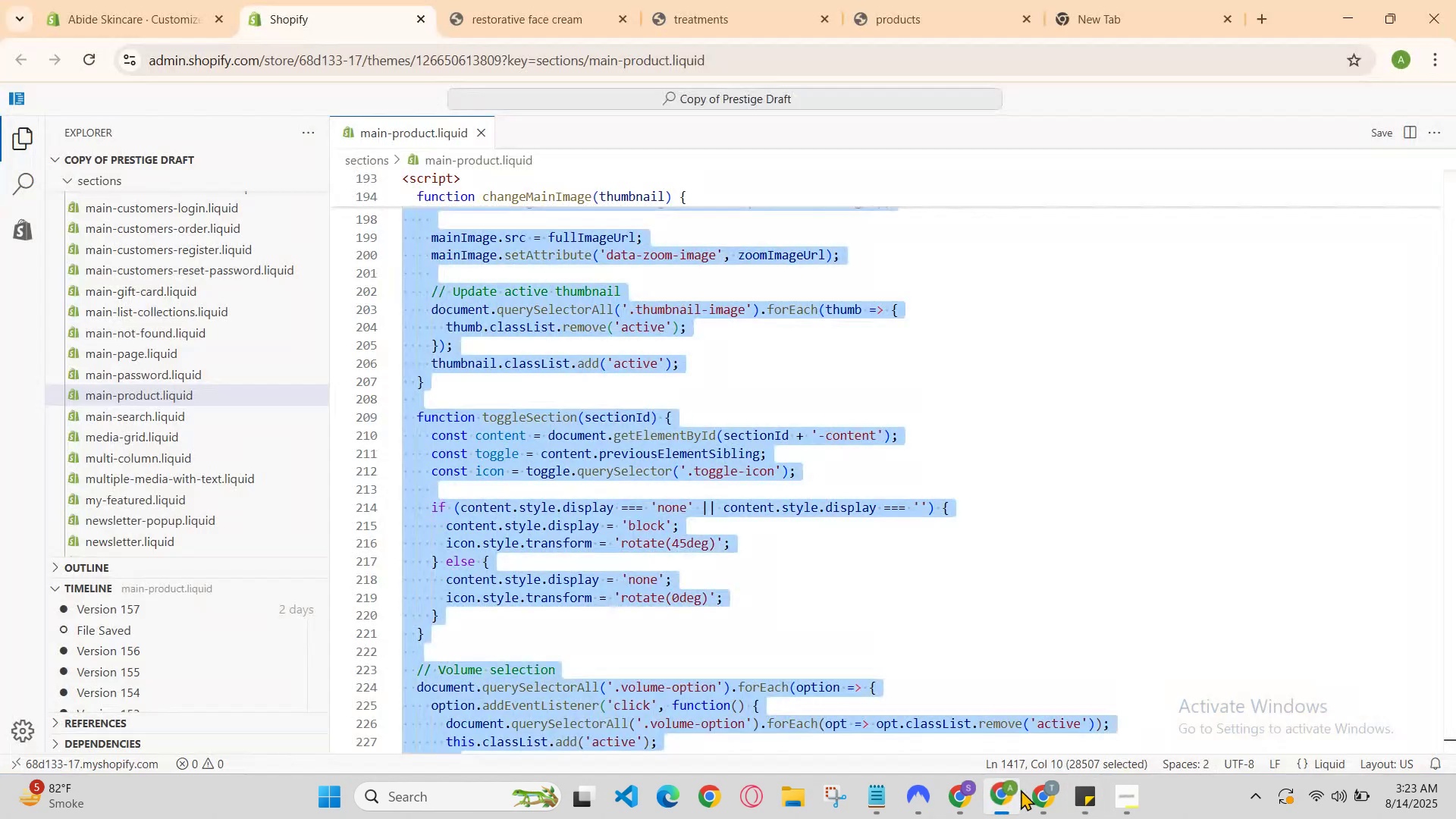 
left_click([1031, 789])
 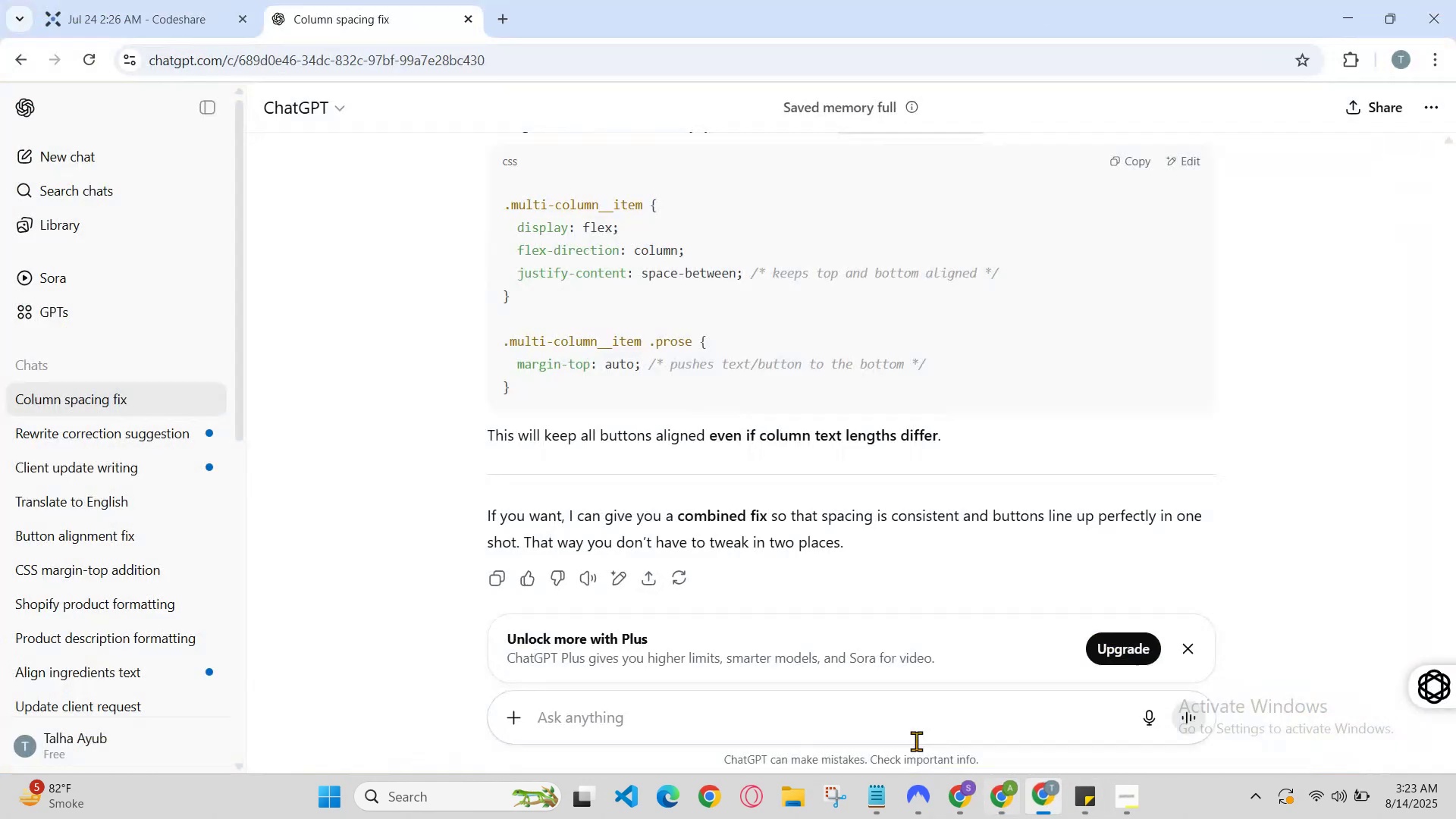 
key(Control+ControlLeft)
 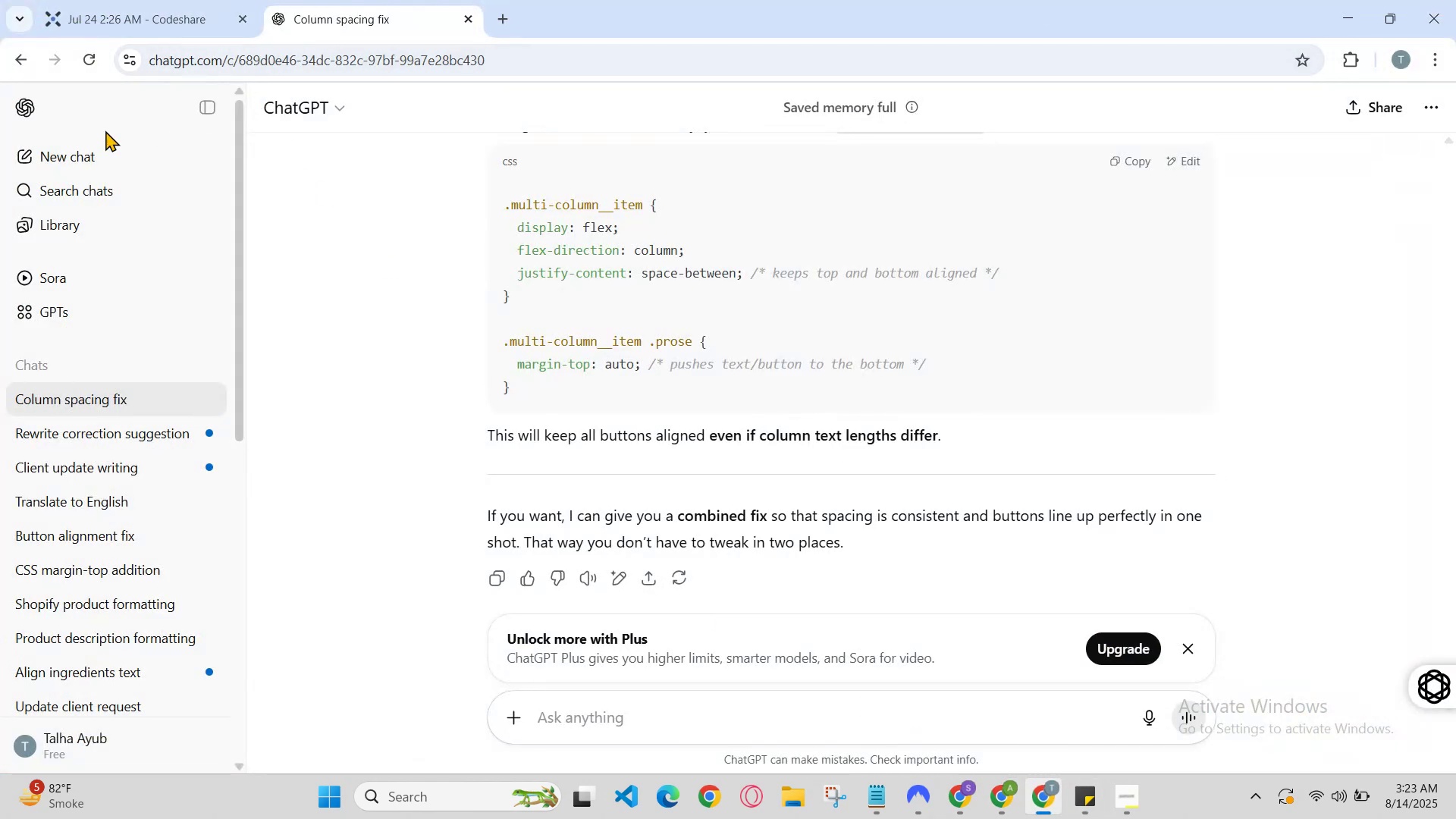 
hold_key(key=ControlLeft, duration=0.37)
 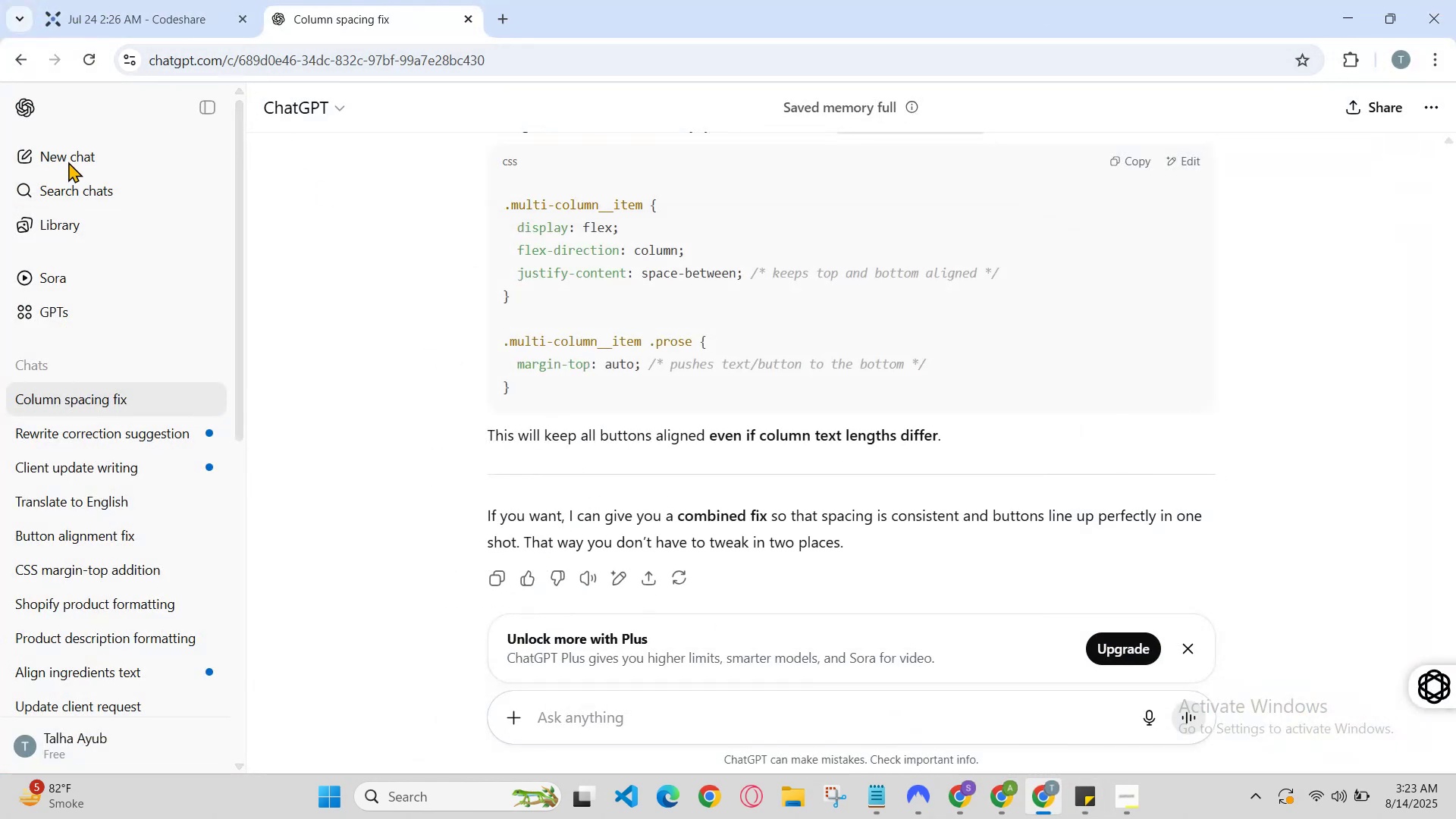 
left_click([69, 161])
 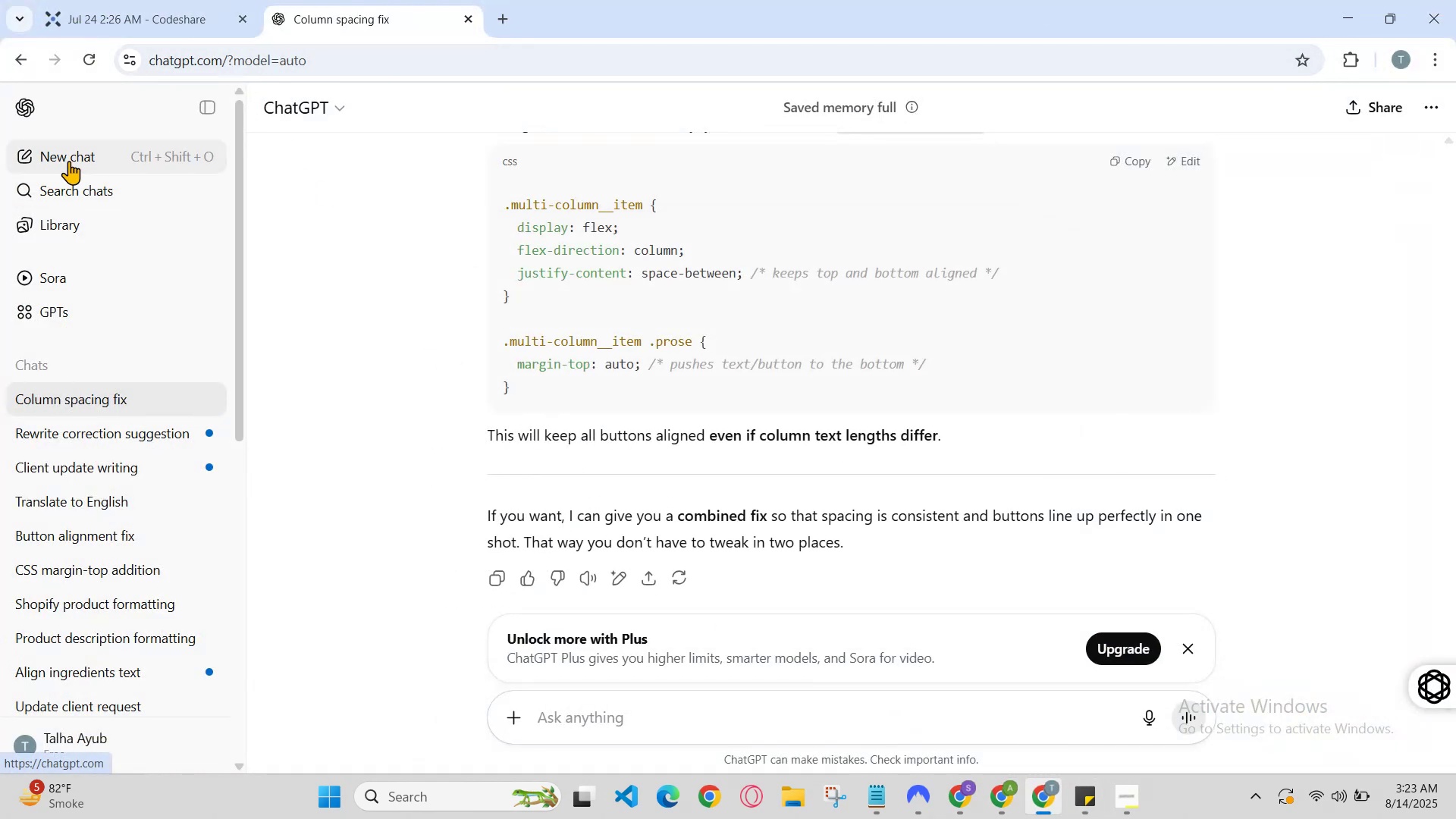 
key(Control+V)
 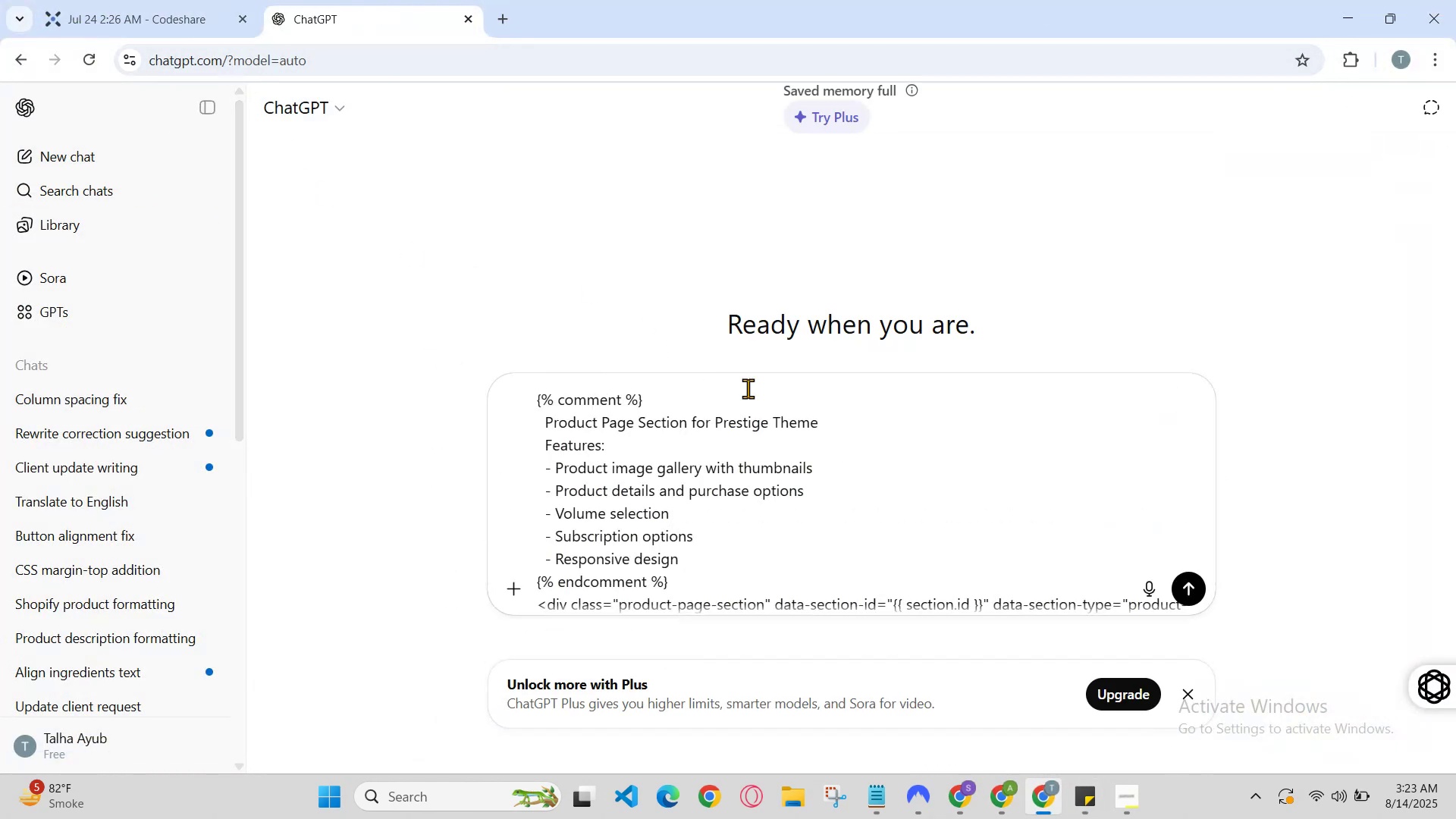 
scroll: coordinate [1031, 405], scroll_direction: down, amount: 24.0
 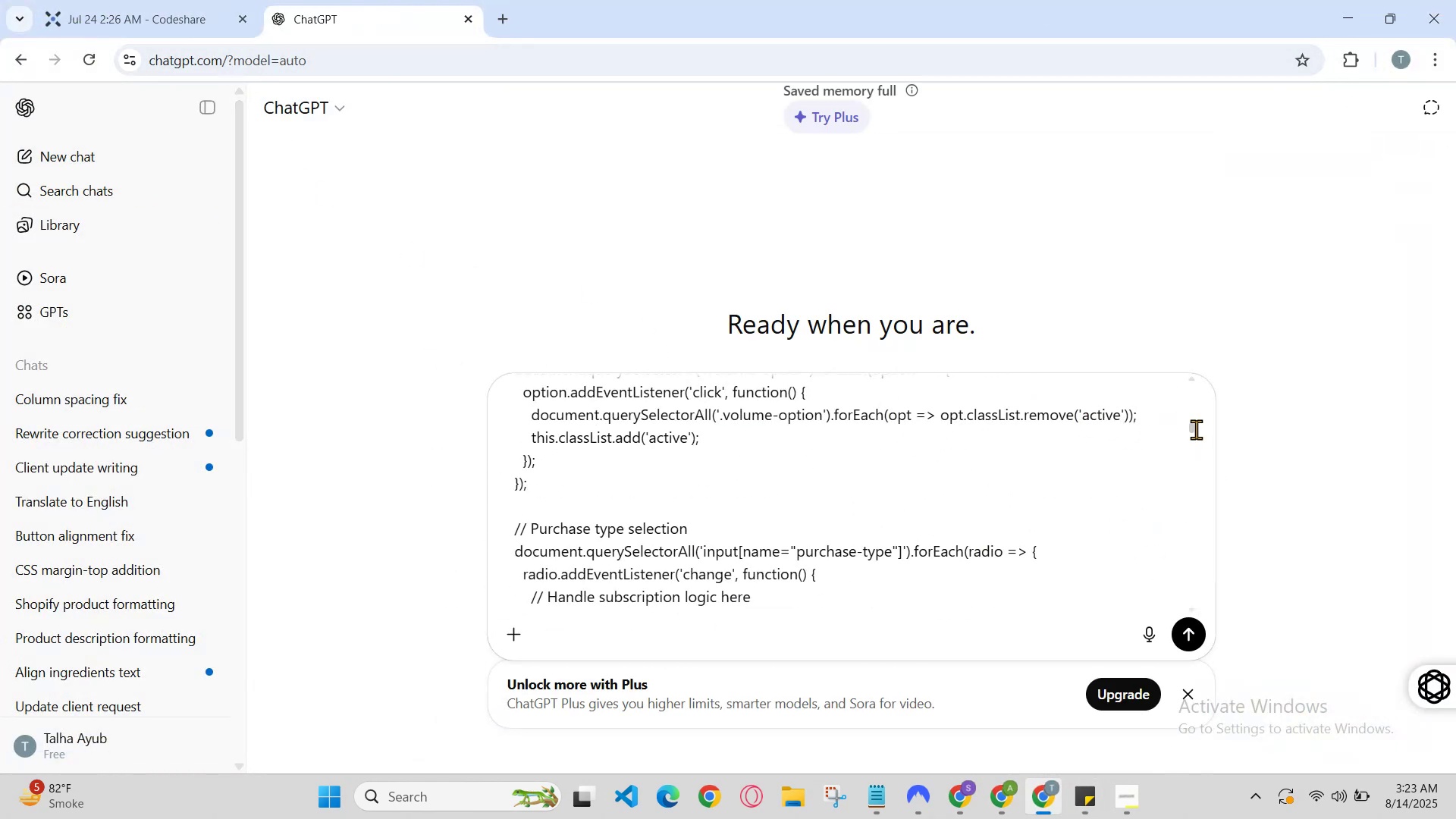 
left_click([1196, 429])
 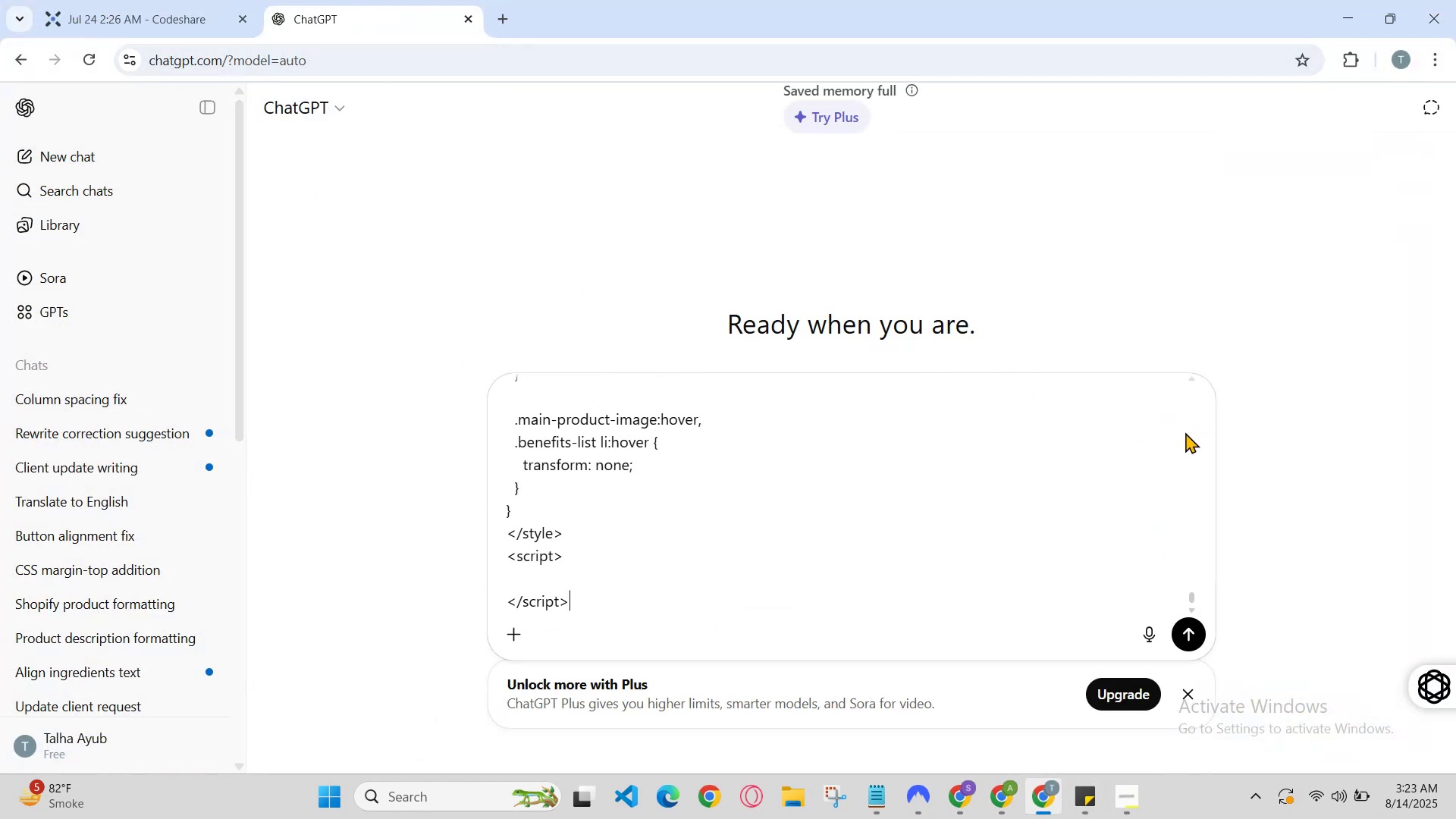 
type( thumba)
key(Backspace)
type(nail image desktop screen pr verticall)
key(Backspace)
type( arahi hai agr ek s)
key(Backspace)
key(Backspace)
key(Backspace)
key(Backspace)
type(do )
key(Backspace)
type( )
key(Backspace)
key(Backspace)
key(Backspace)
type(ek se zada ho tou agr ek ha tou sahi arahi hai agr ek se zada ho hotr)
key(Backspace)
key(Backspace)
type(rxontal dekhee)
 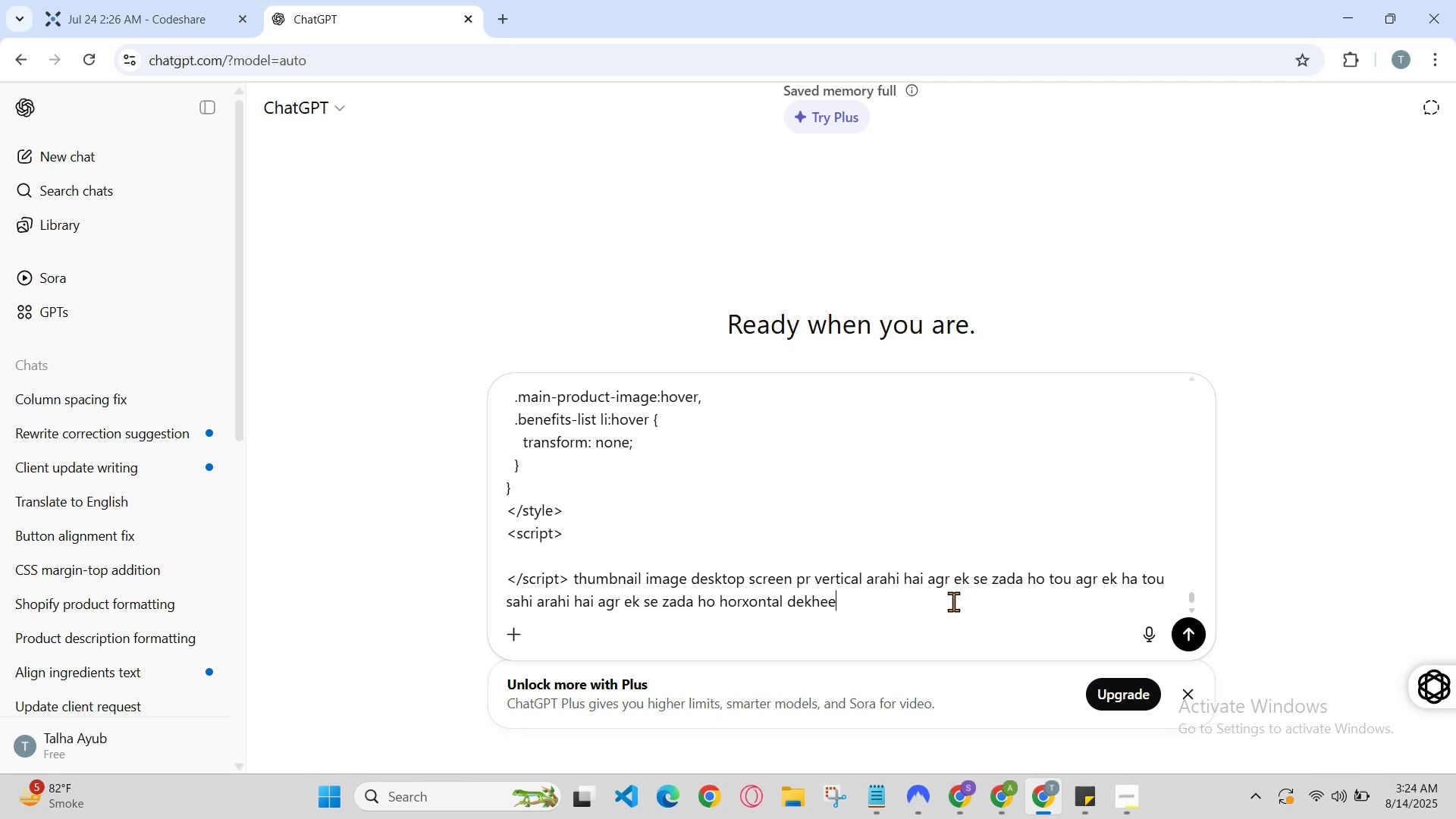 
key(Enter)
 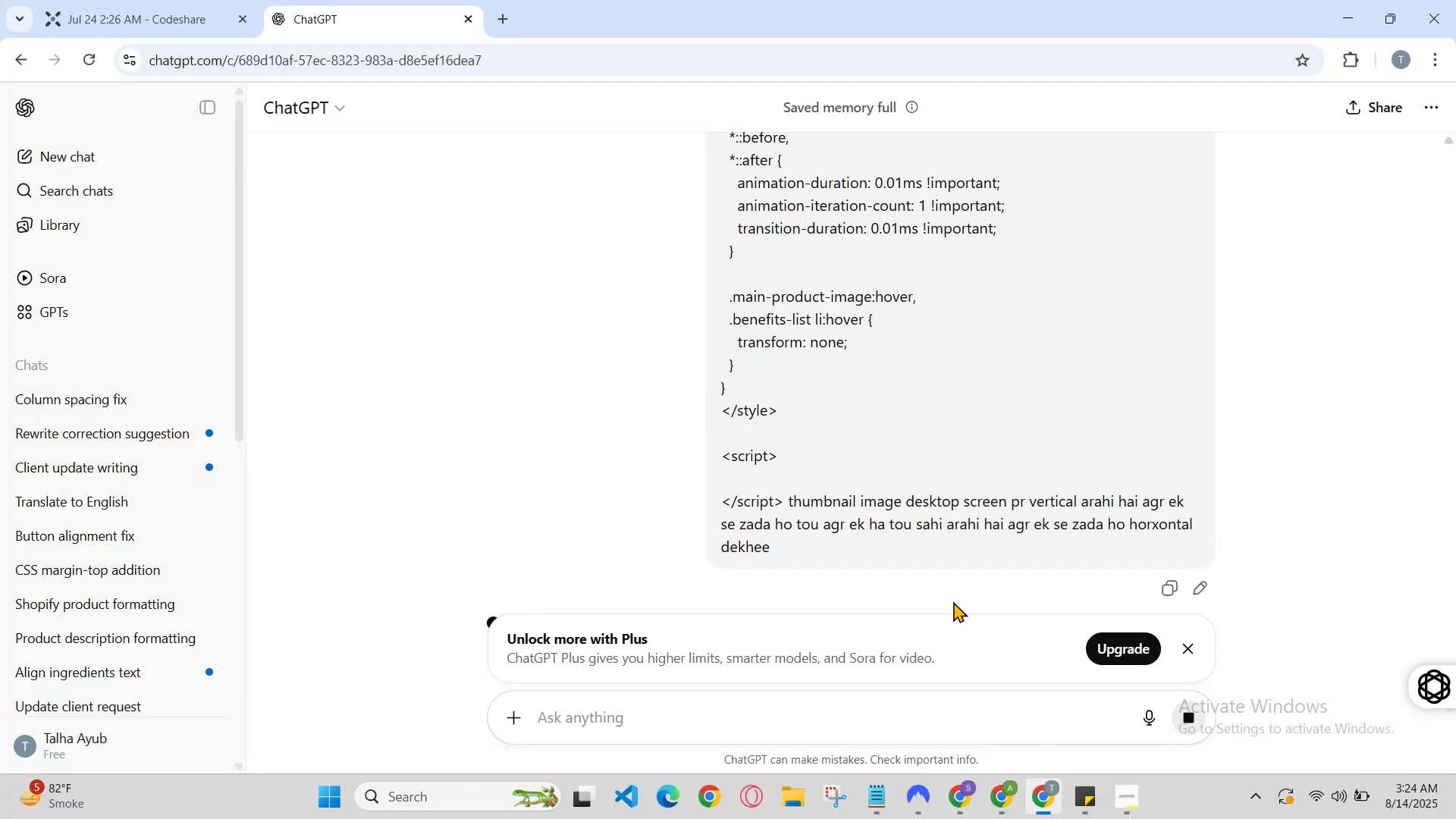 
scroll: coordinate [1275, 667], scroll_direction: down, amount: 18.0
 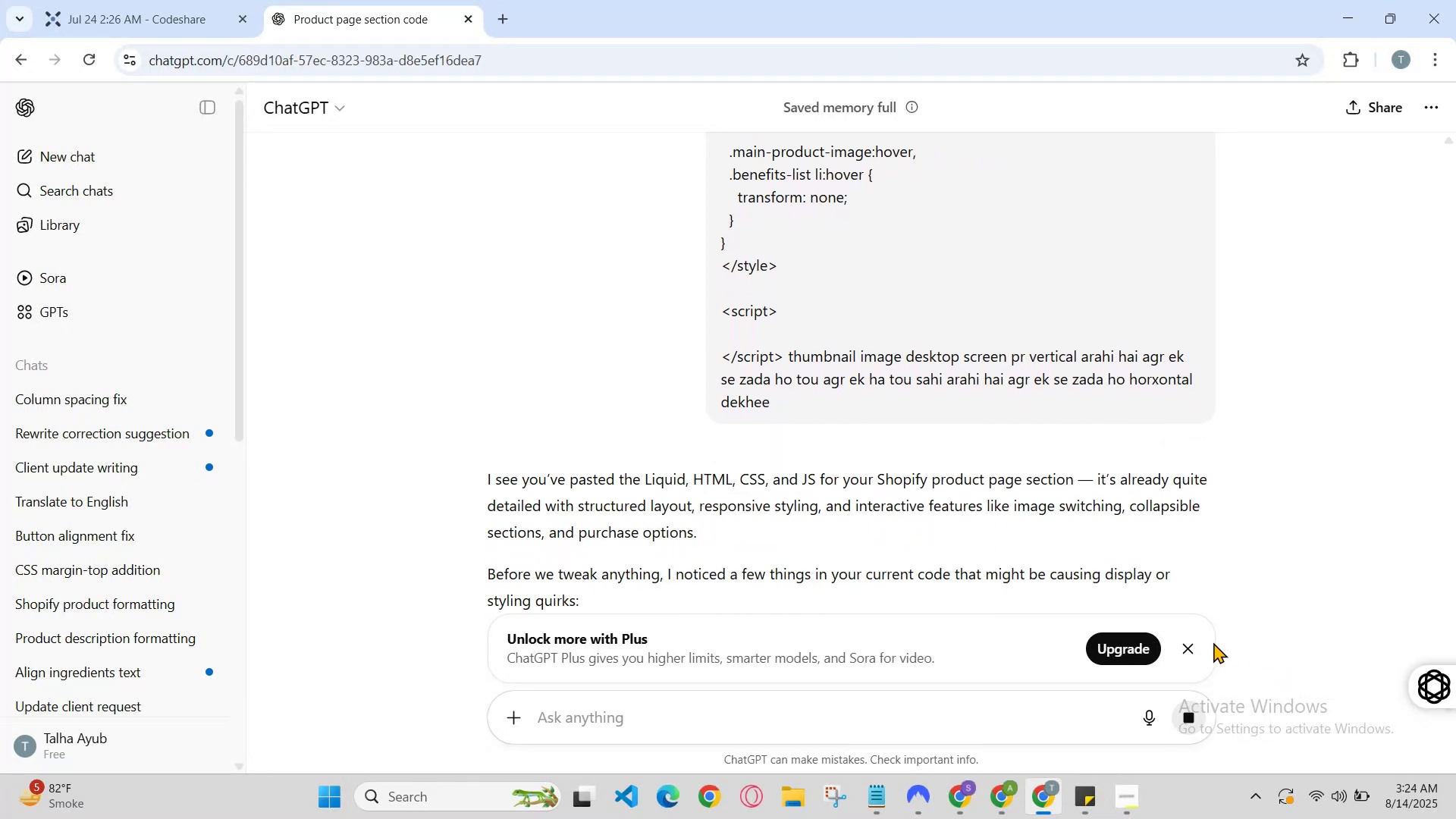 
left_click([1195, 645])
 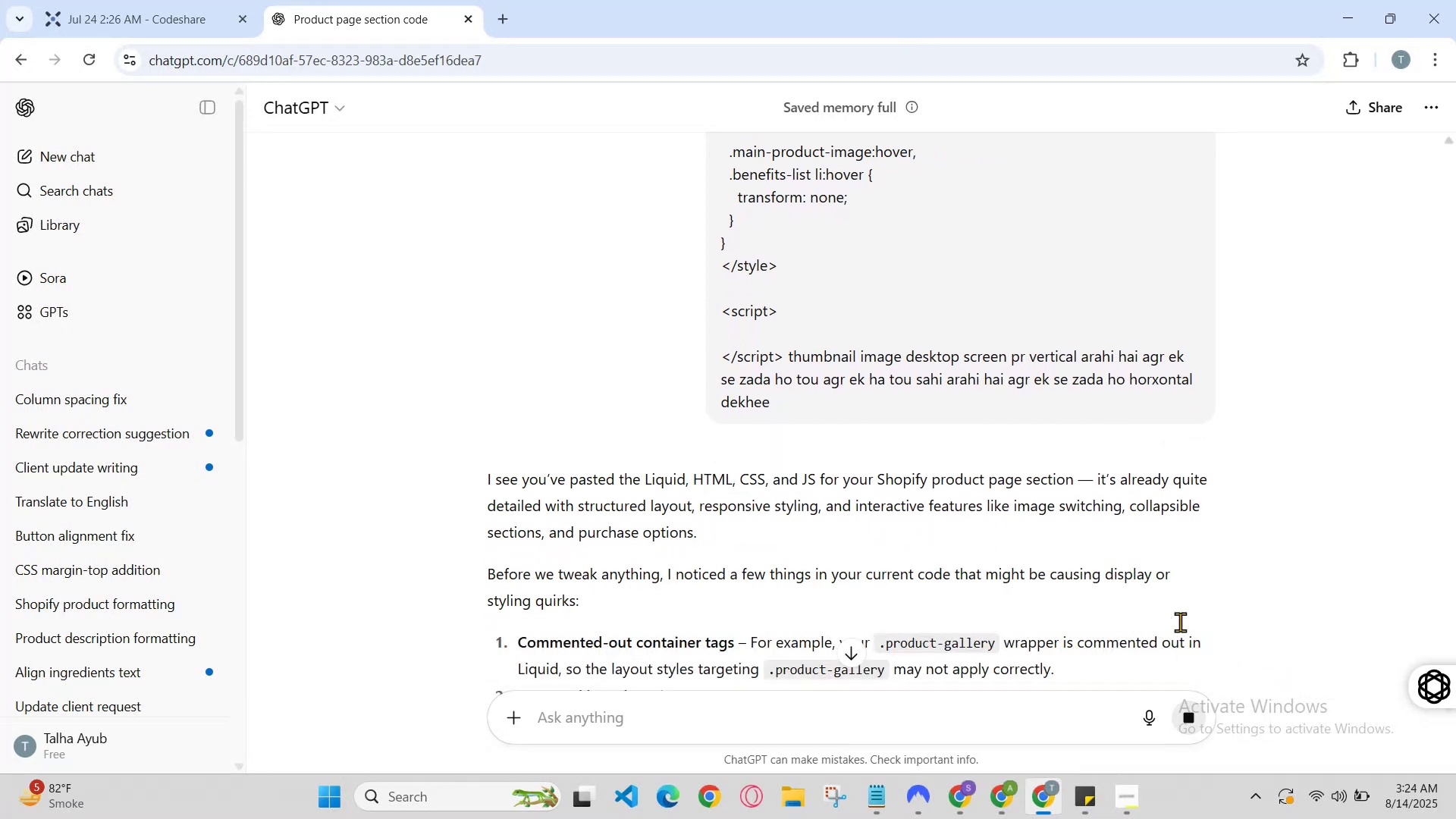 
scroll: coordinate [1028, 353], scroll_direction: down, amount: 26.0
 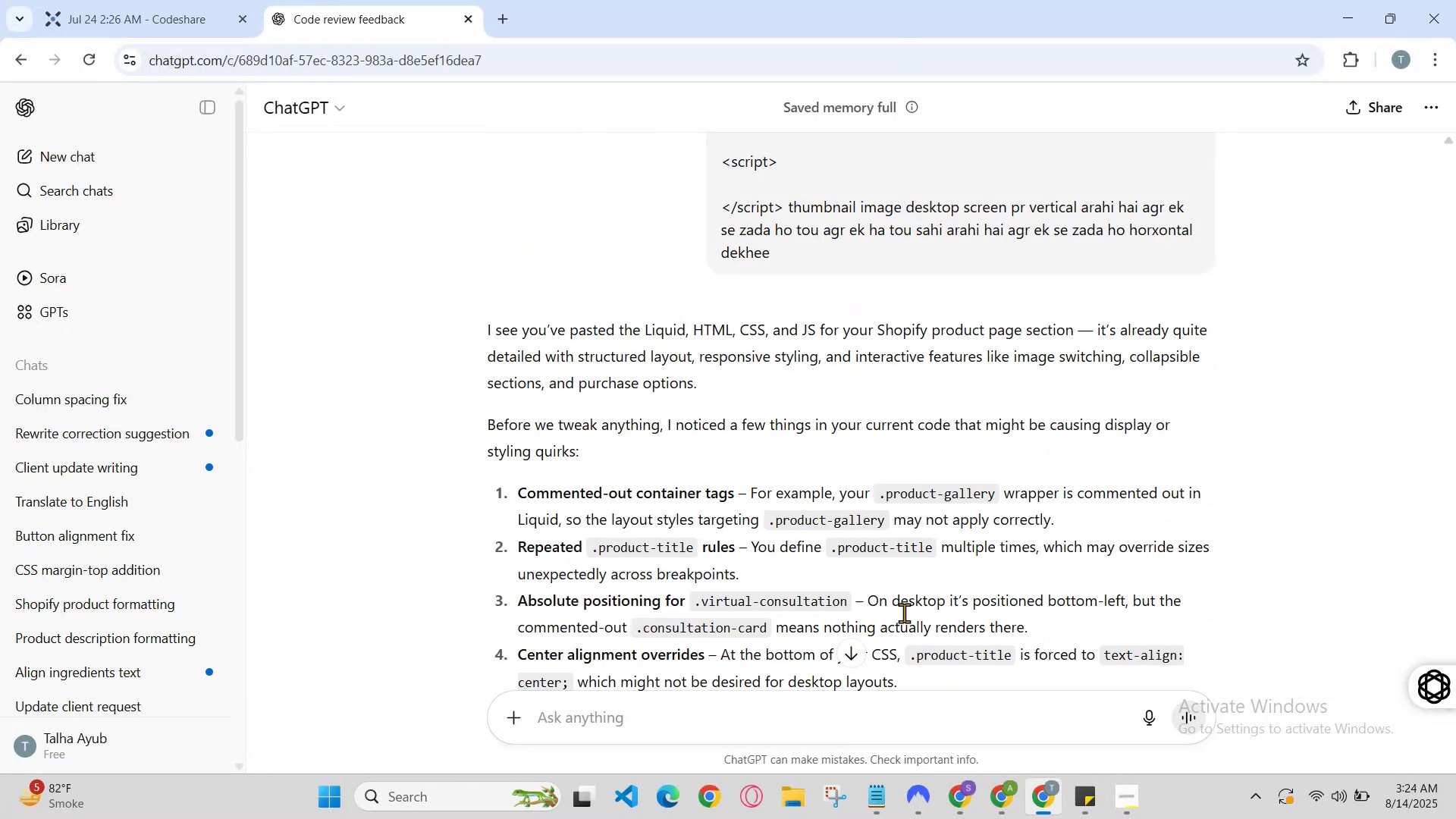 
left_click_drag(start_coordinate=[991, 265], to_coordinate=[864, 284])
 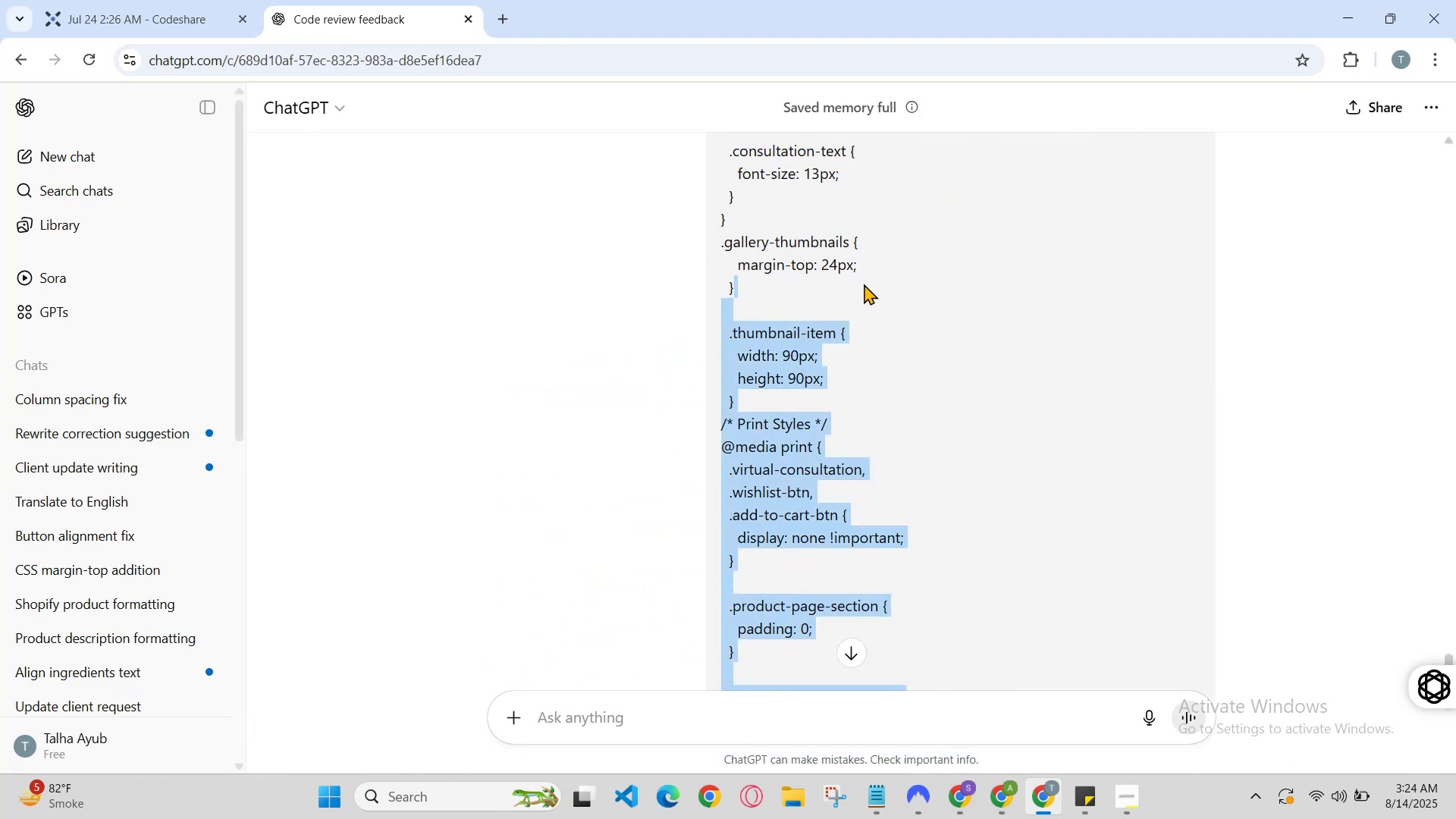 
left_click([864, 284])
 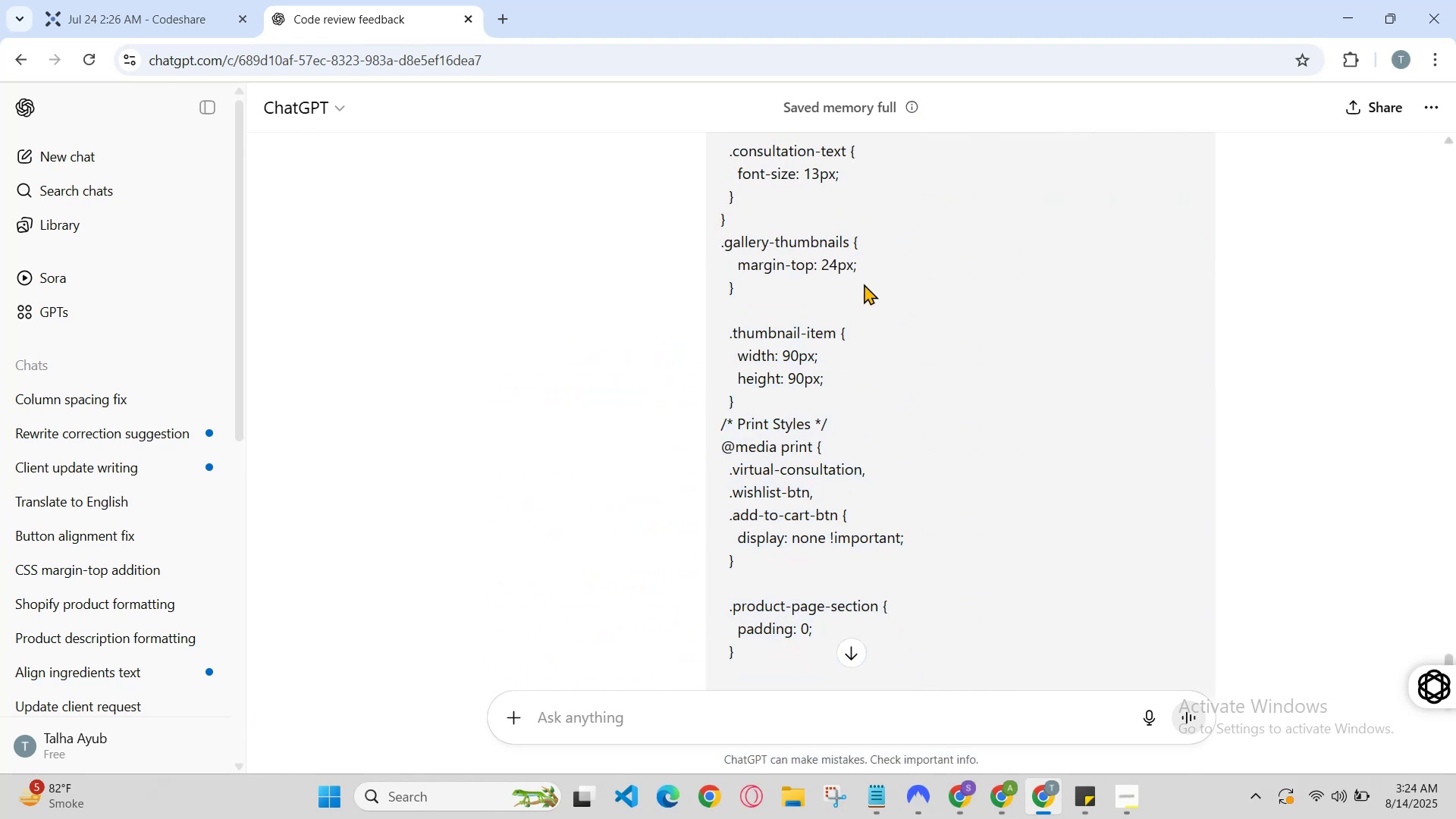 
hold_key(key=ControlLeft, duration=0.36)
 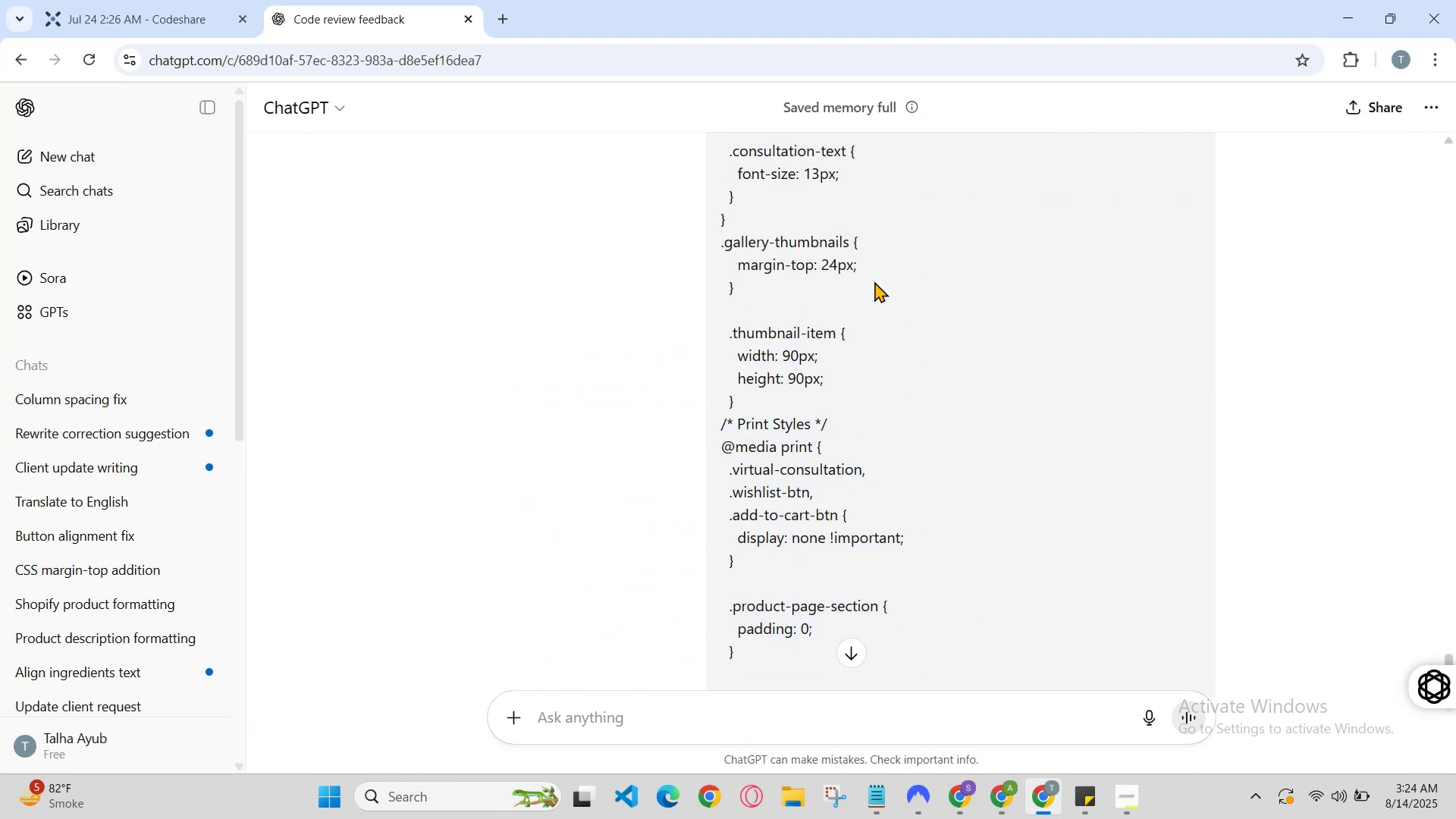 
scroll: coordinate [865, 405], scroll_direction: down, amount: 12.0
 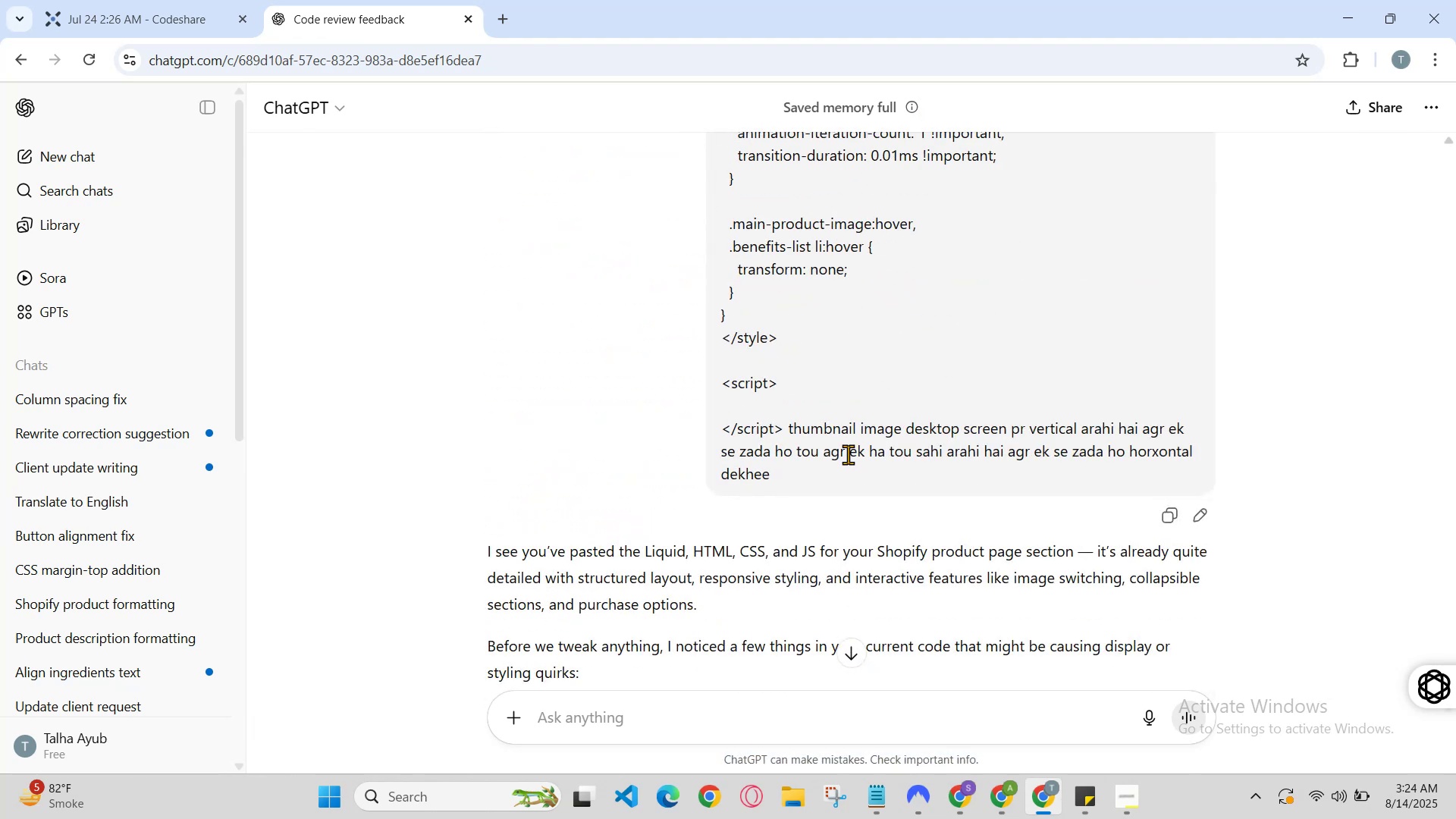 
left_click_drag(start_coordinate=[833, 481], to_coordinate=[850, 61])
 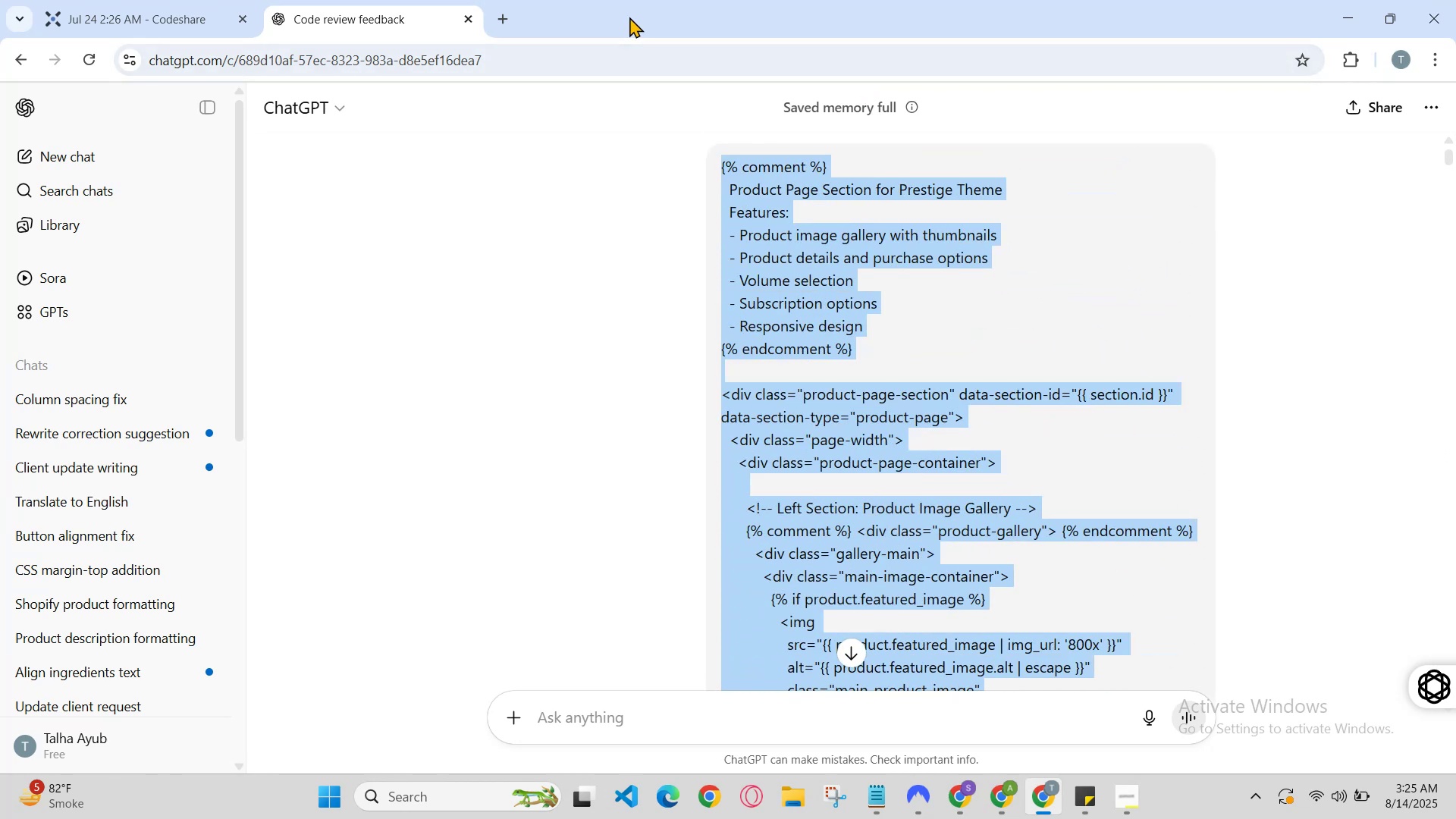 
scroll: coordinate [917, 233], scroll_direction: up, amount: 38.0
 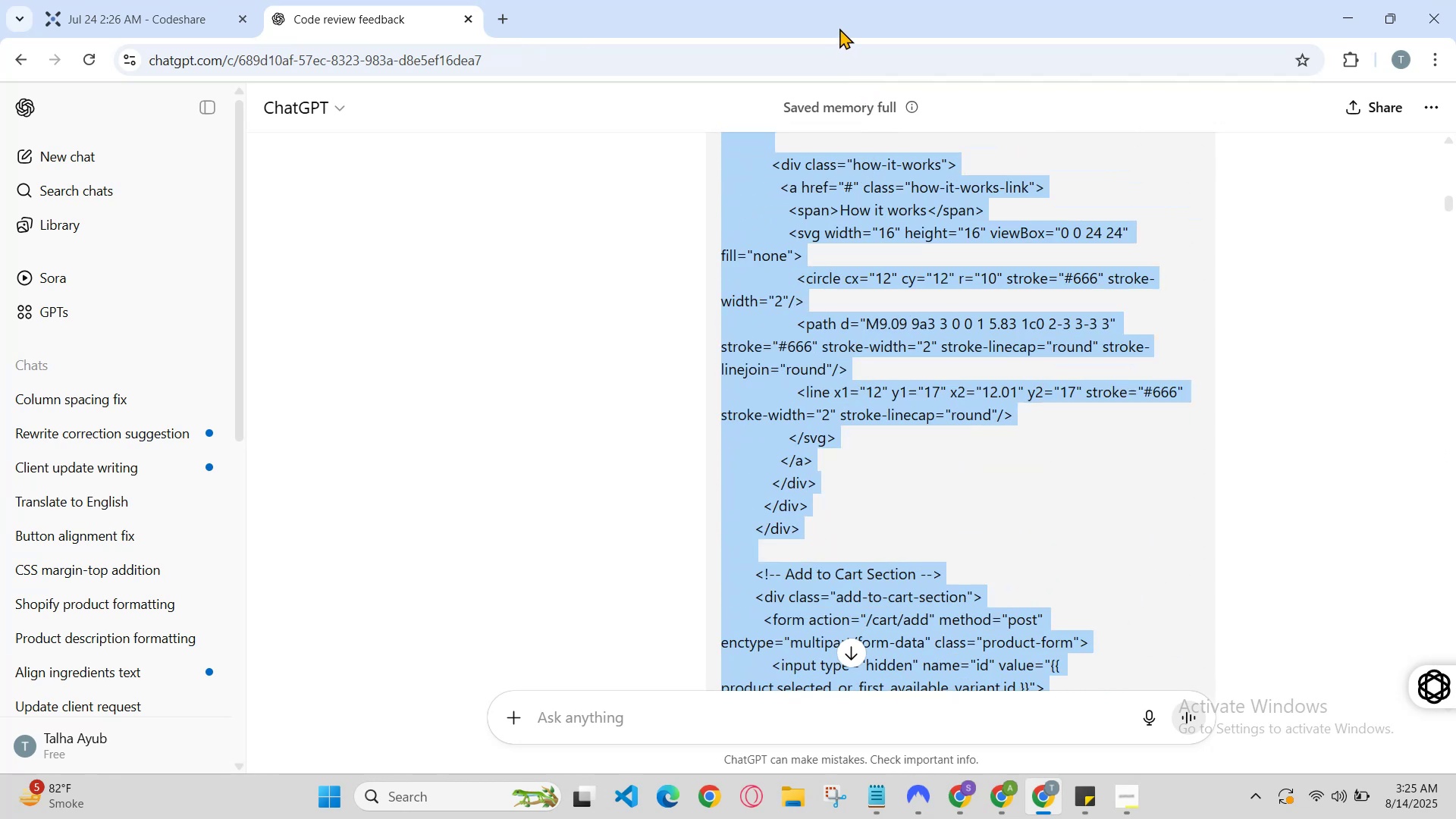 
hold_key(key=ControlLeft, duration=0.73)
 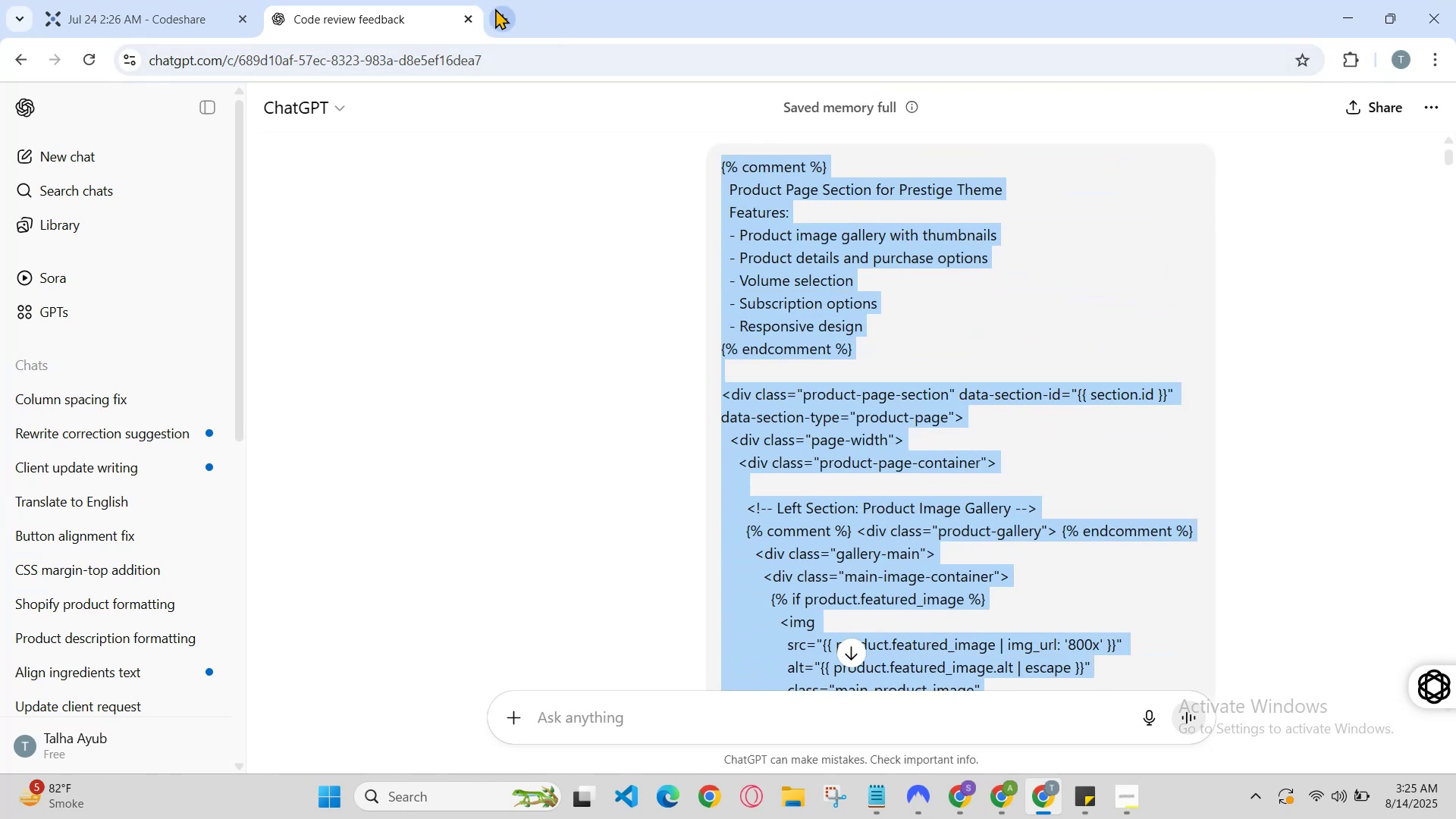 
hold_key(key=C, duration=0.31)
 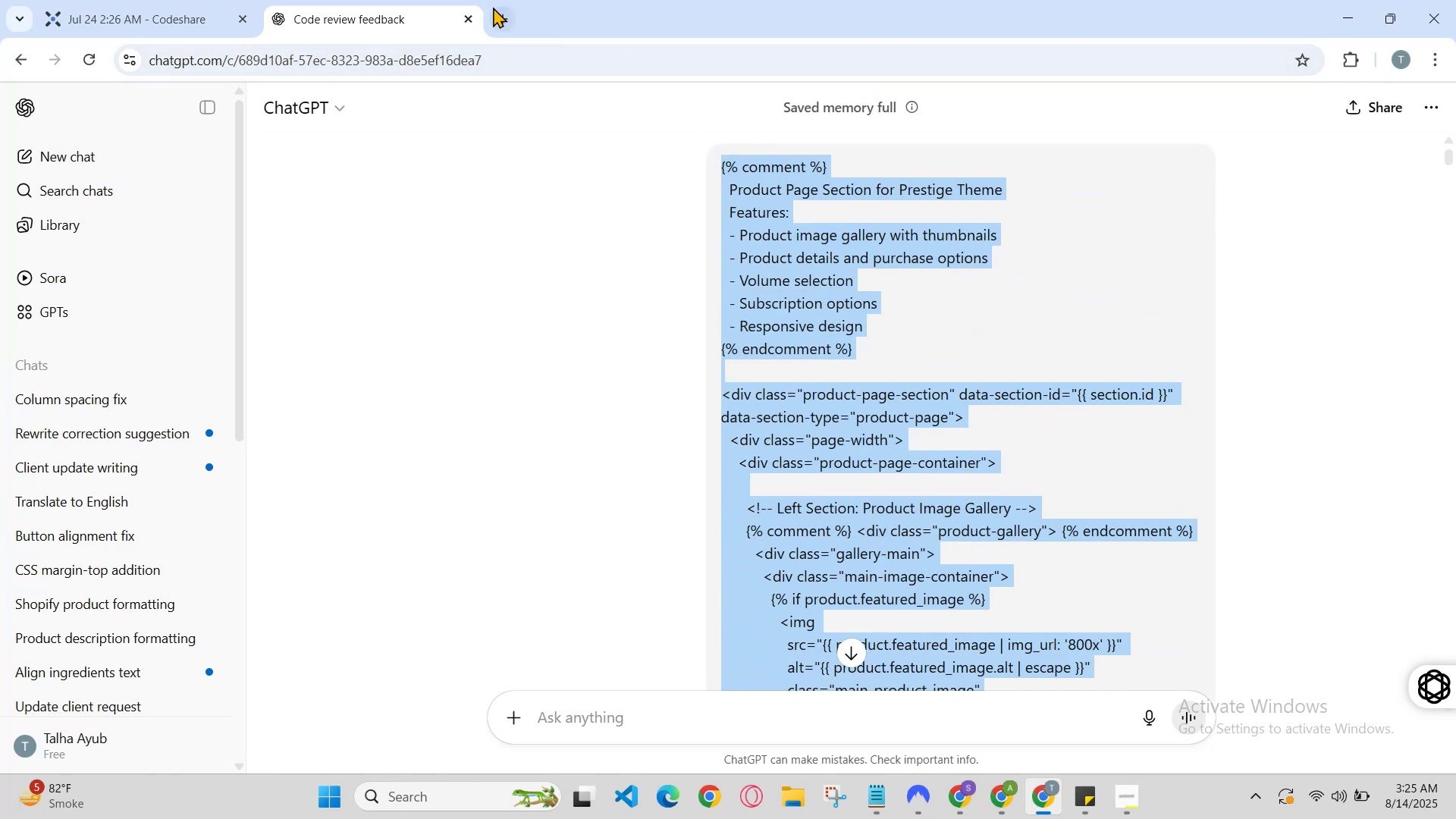 
left_click([495, 8])
 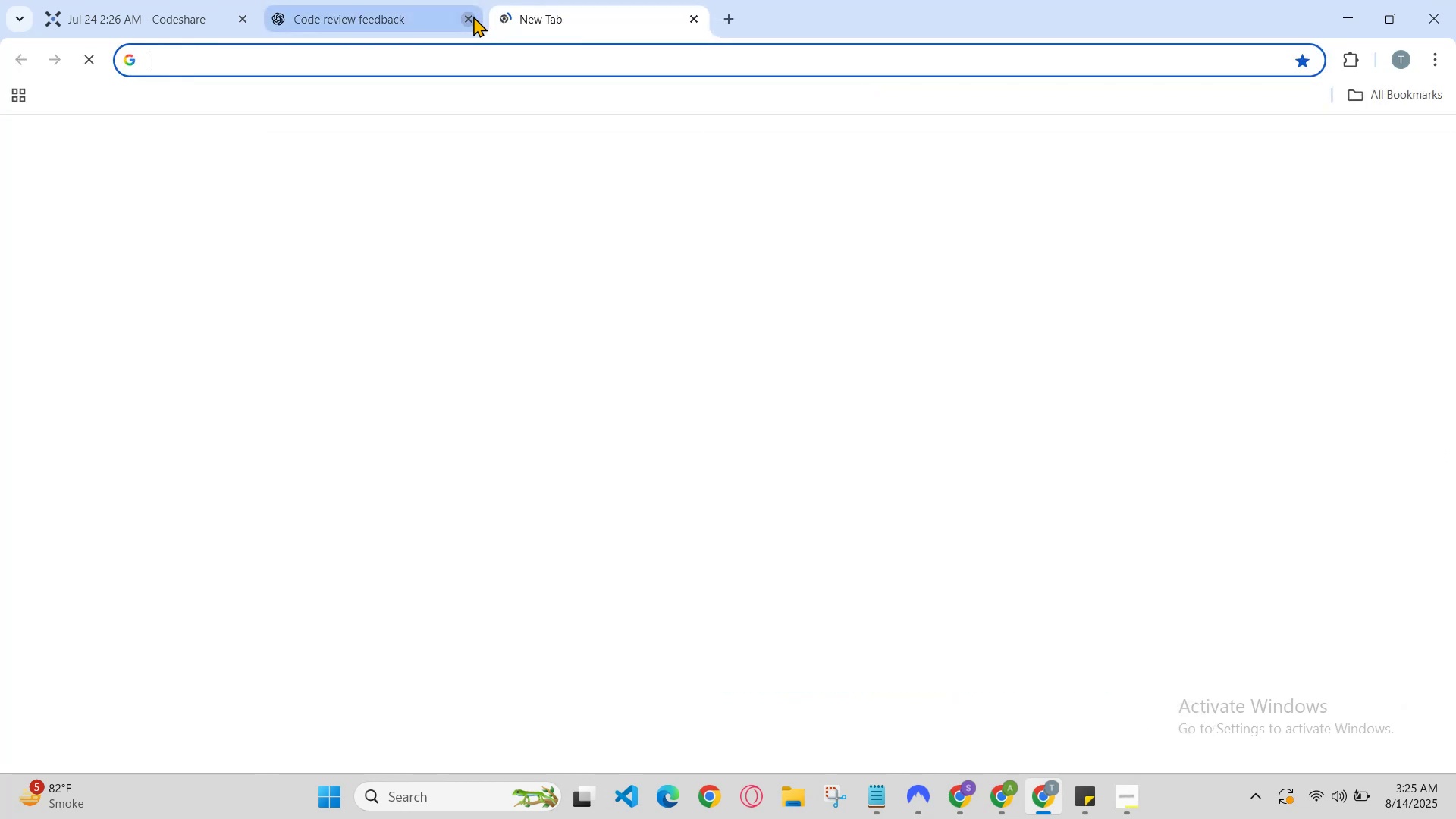 
left_click([469, 17])
 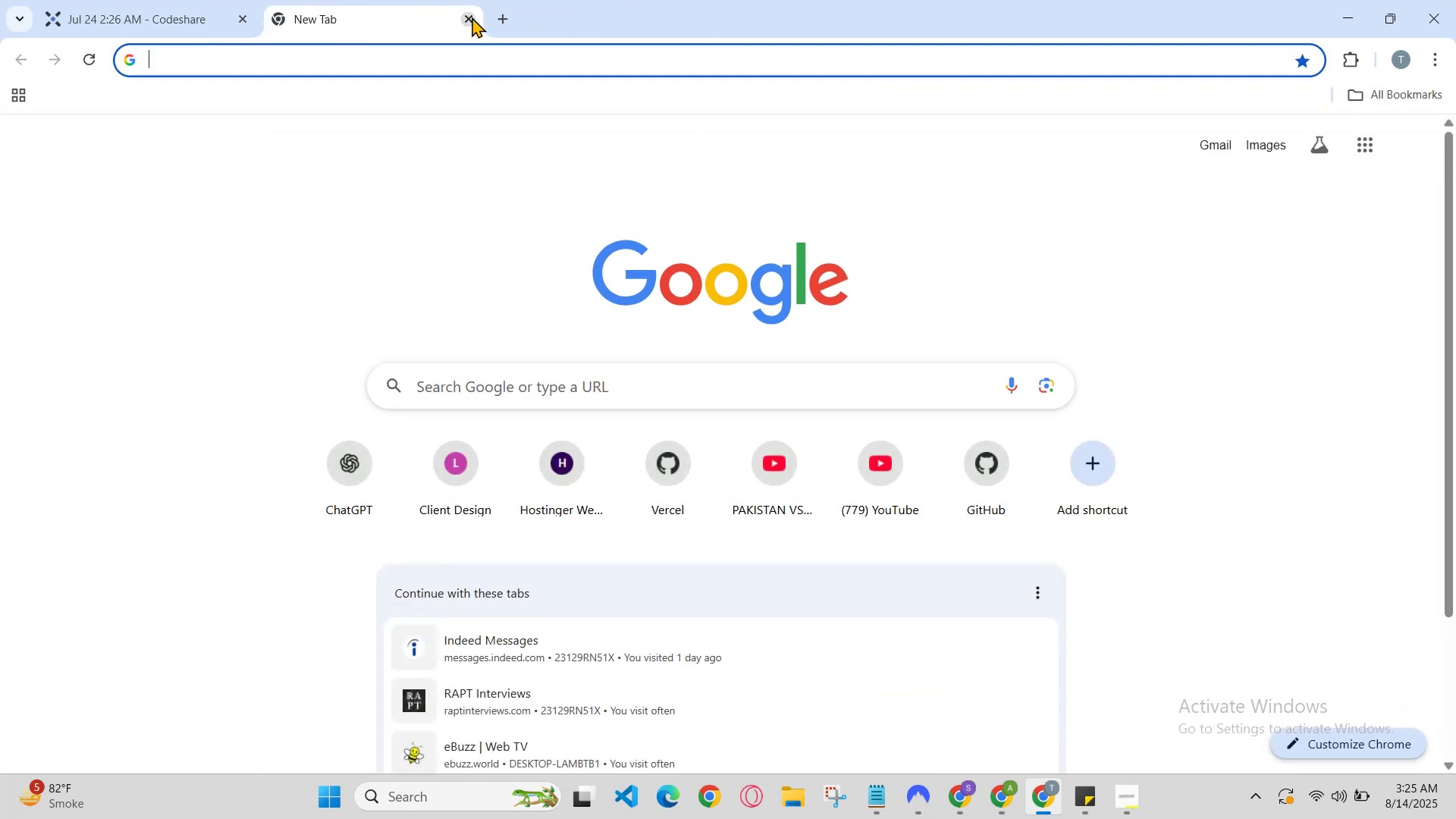 
type(clo)
 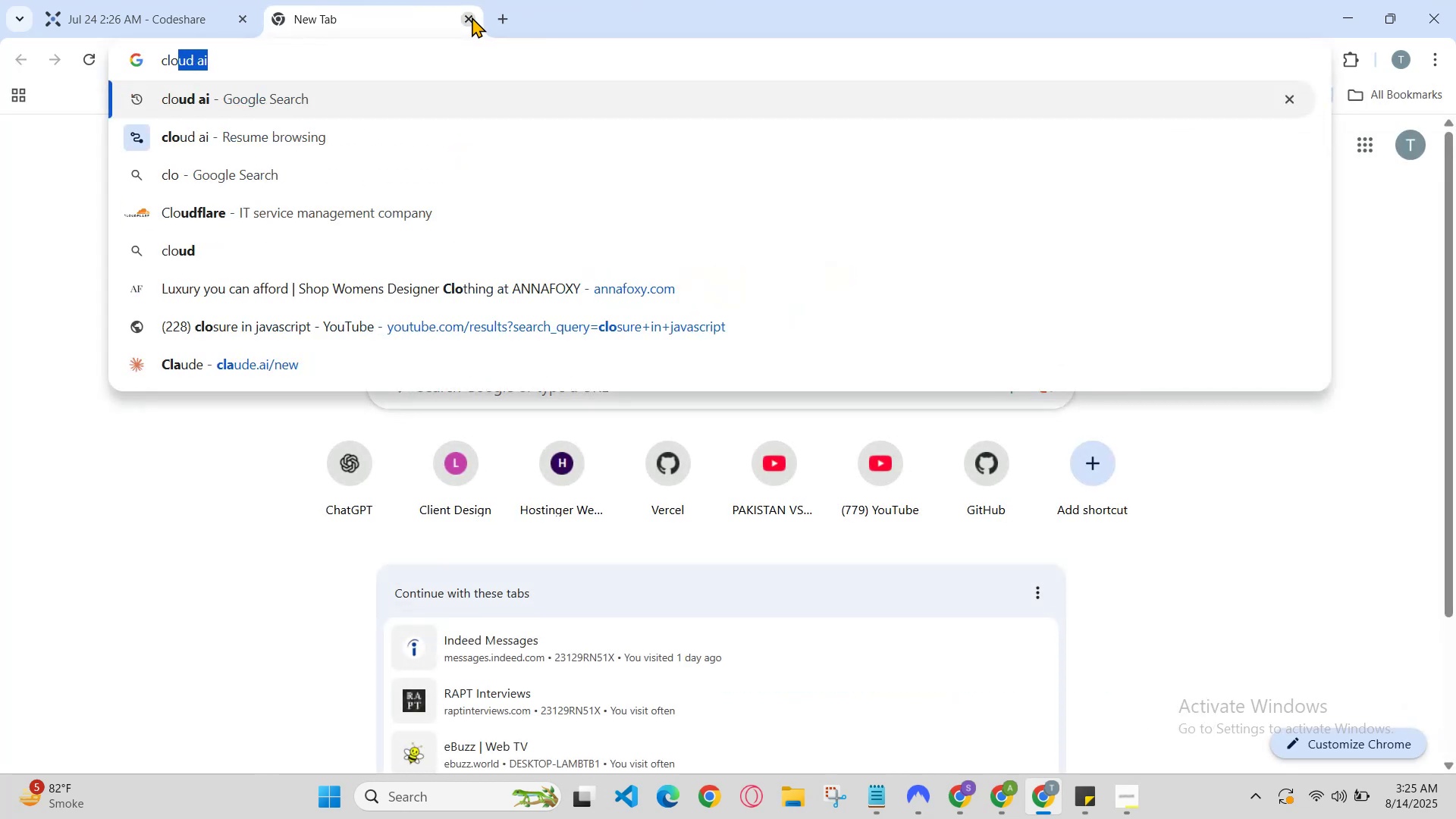 
key(Enter)
 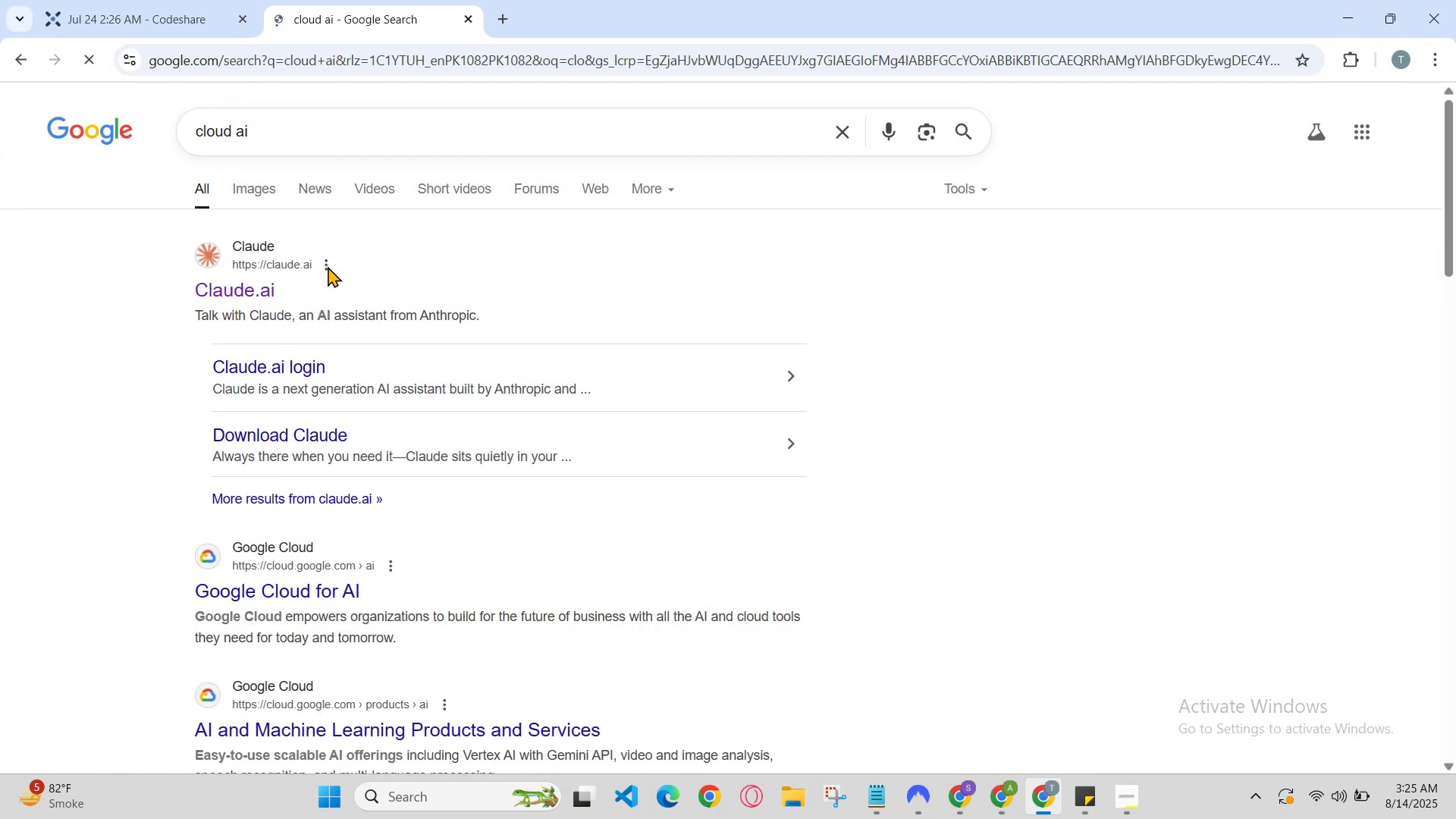 
left_click([265, 283])
 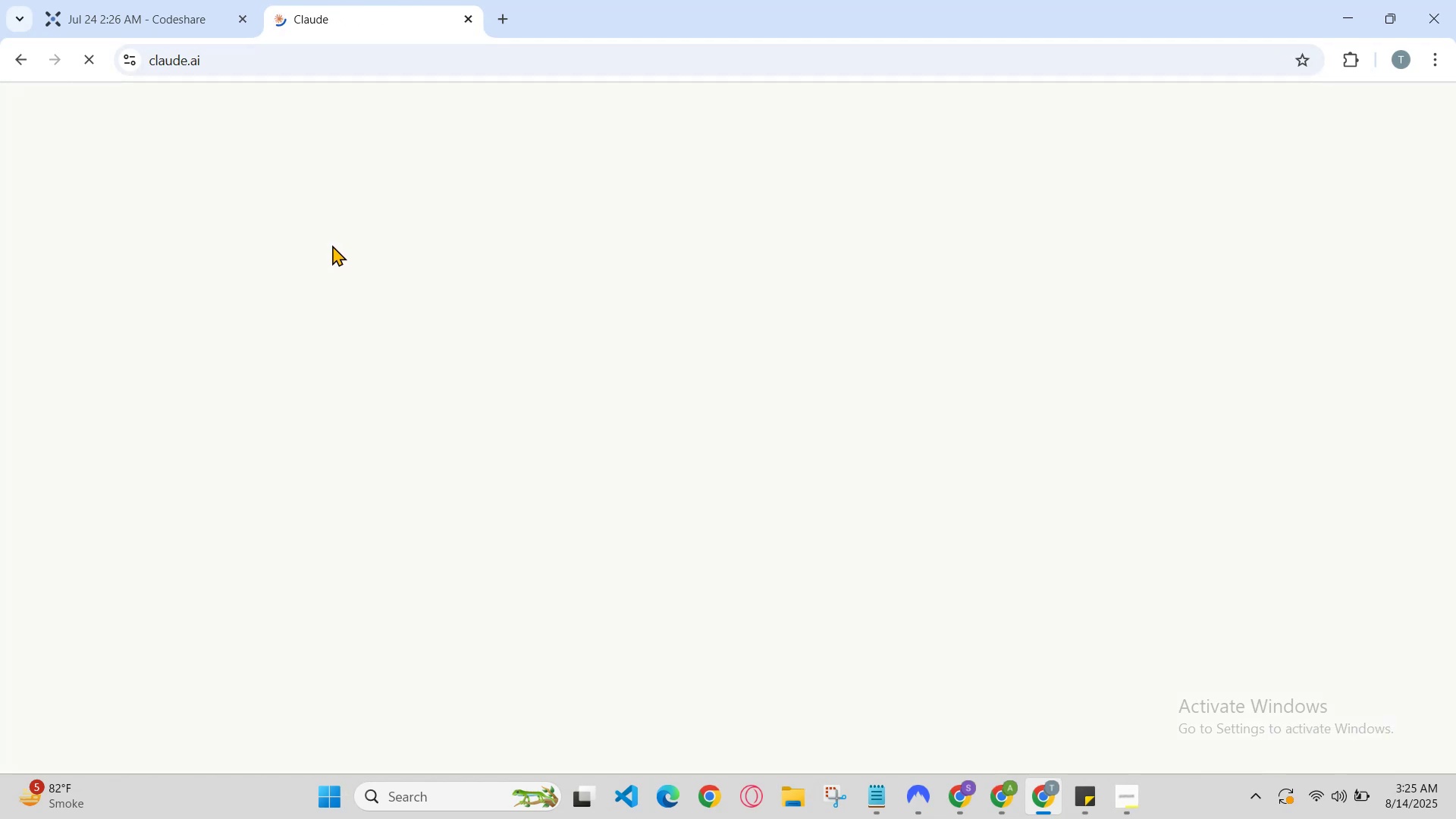 
scroll: coordinate [378, 244], scroll_direction: down, amount: 2.0
 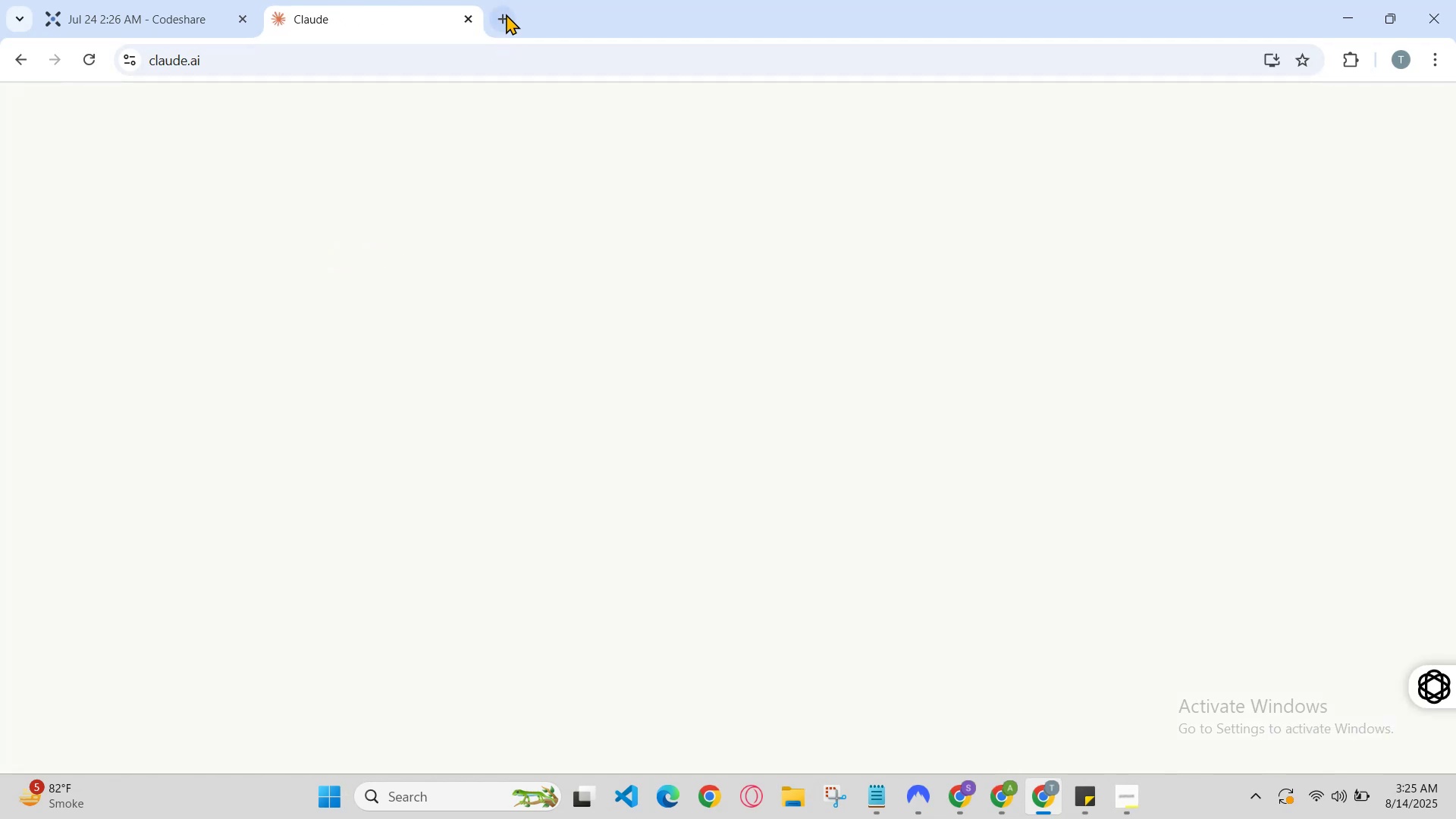 
left_click([506, 14])
 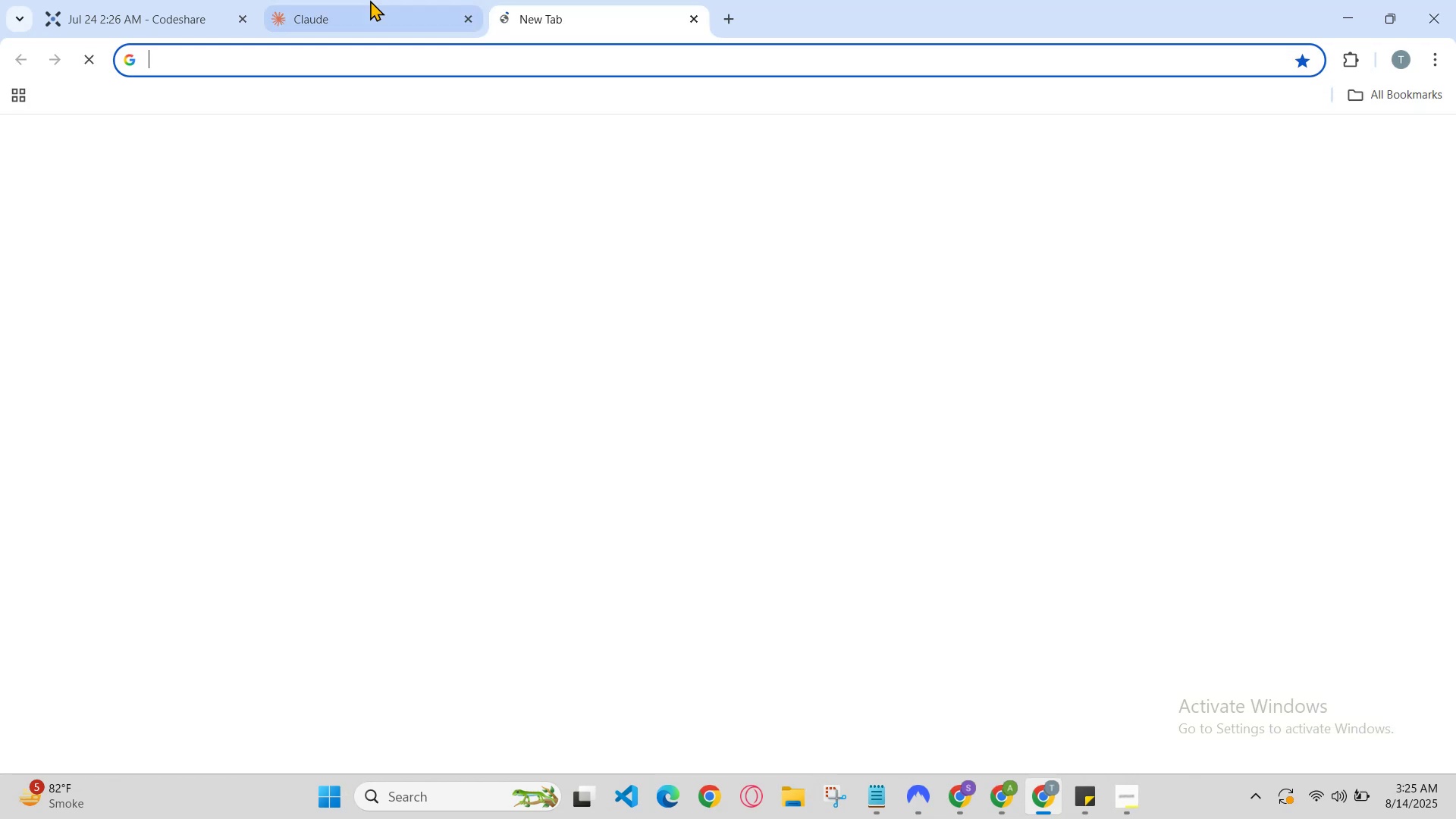 
left_click([370, 0])
 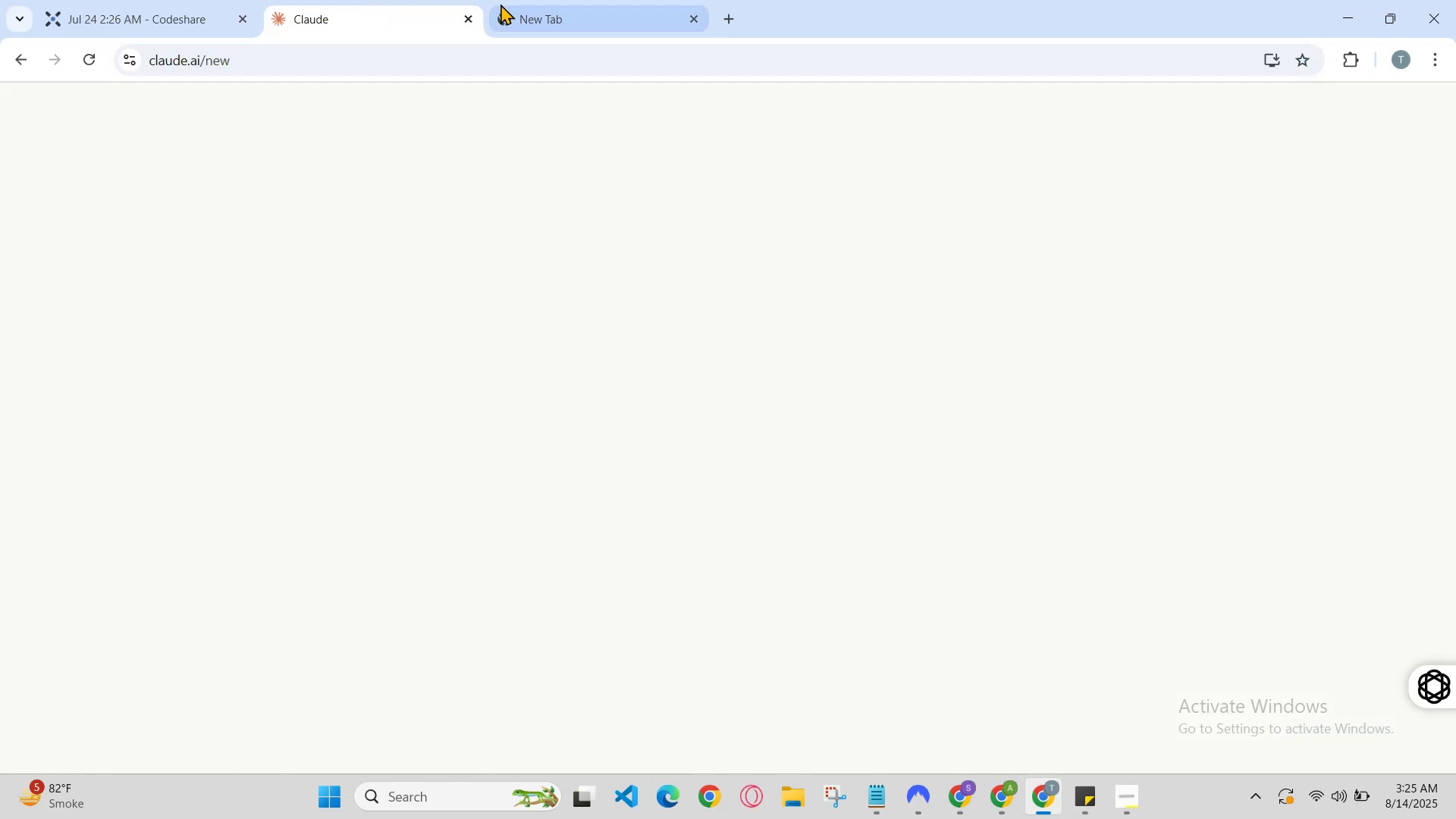 
left_click([508, 0])
 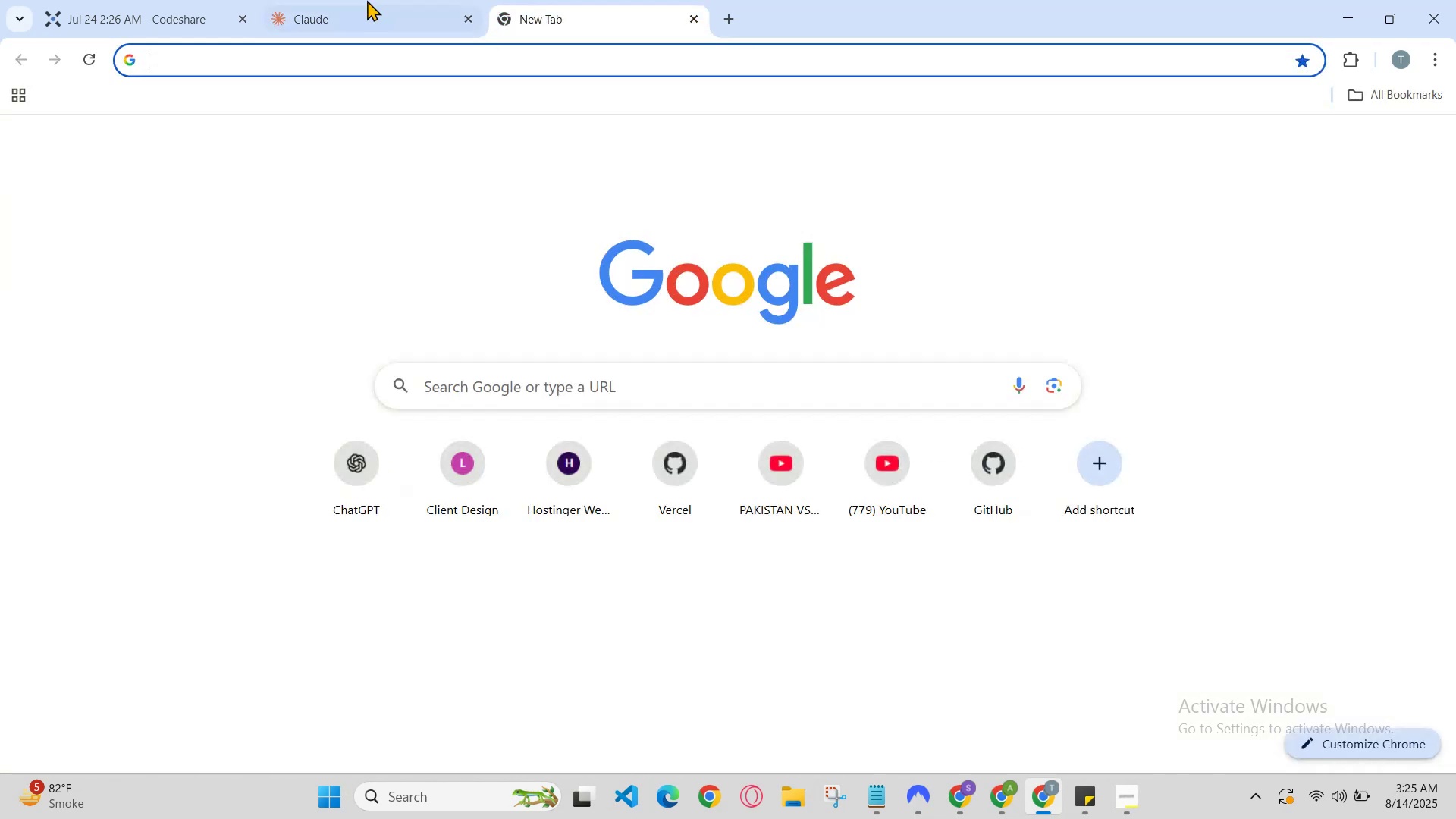 
left_click([334, 0])
 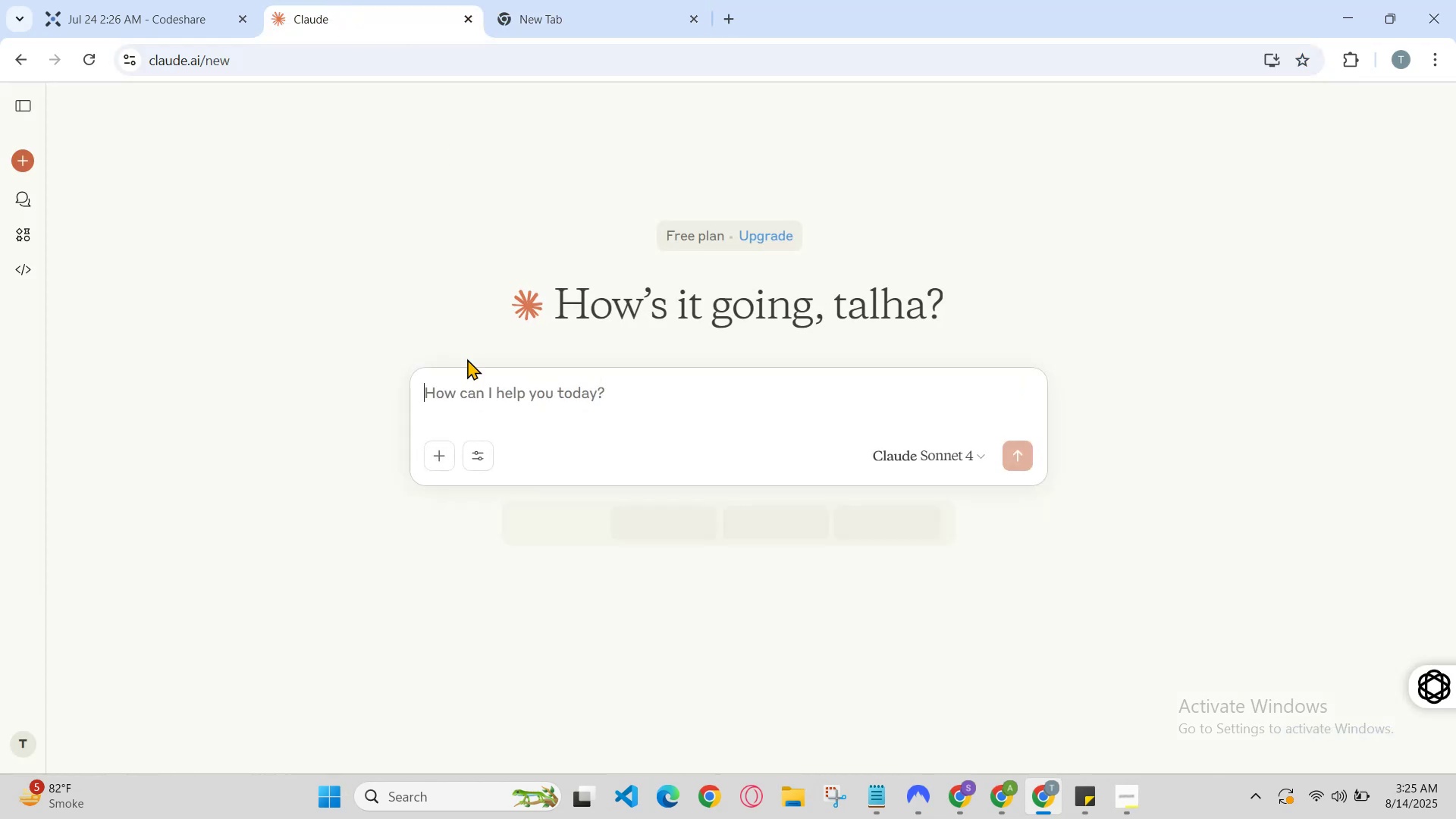 
left_click([475, 391])
 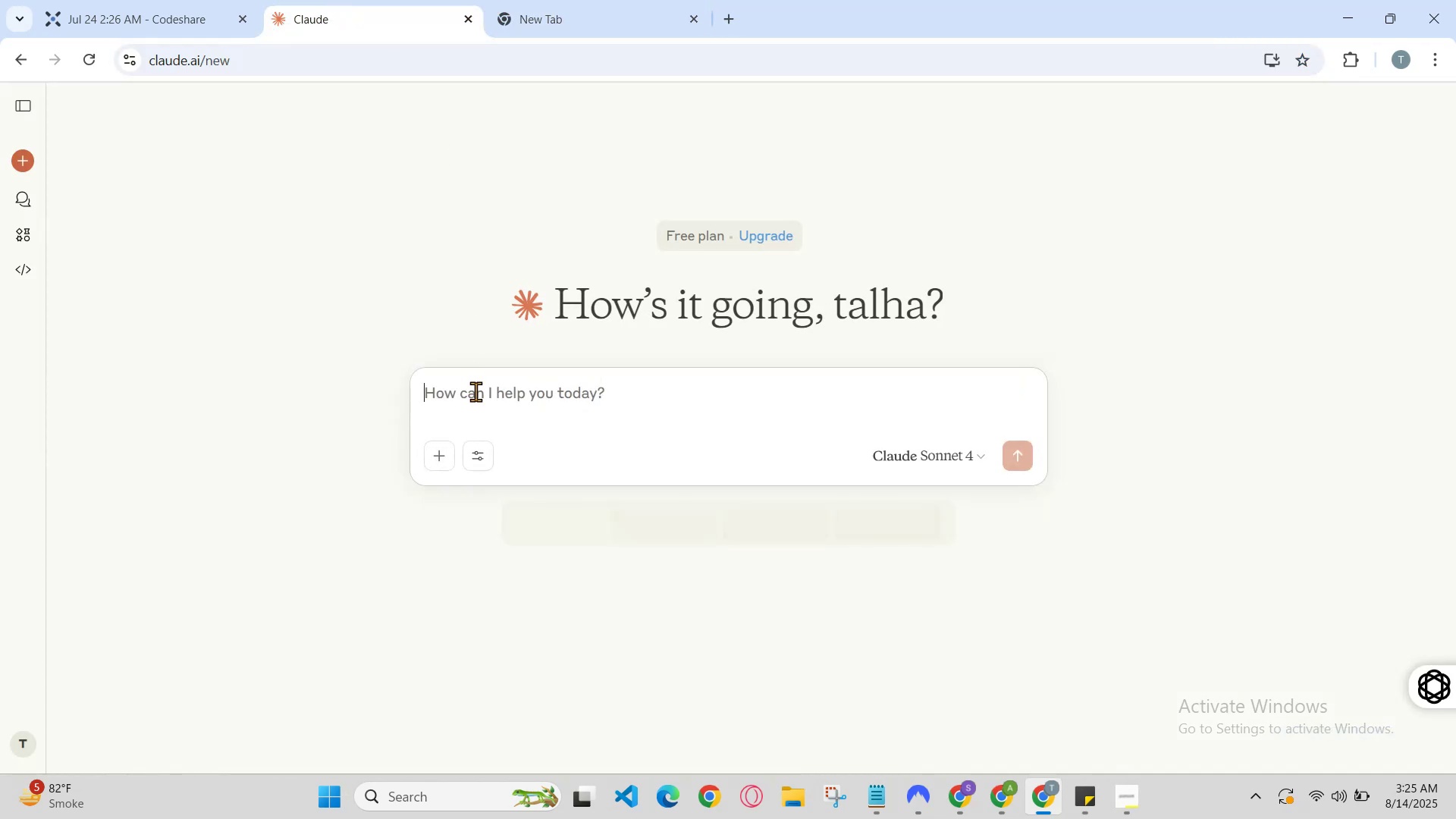 
key(Control+V)
 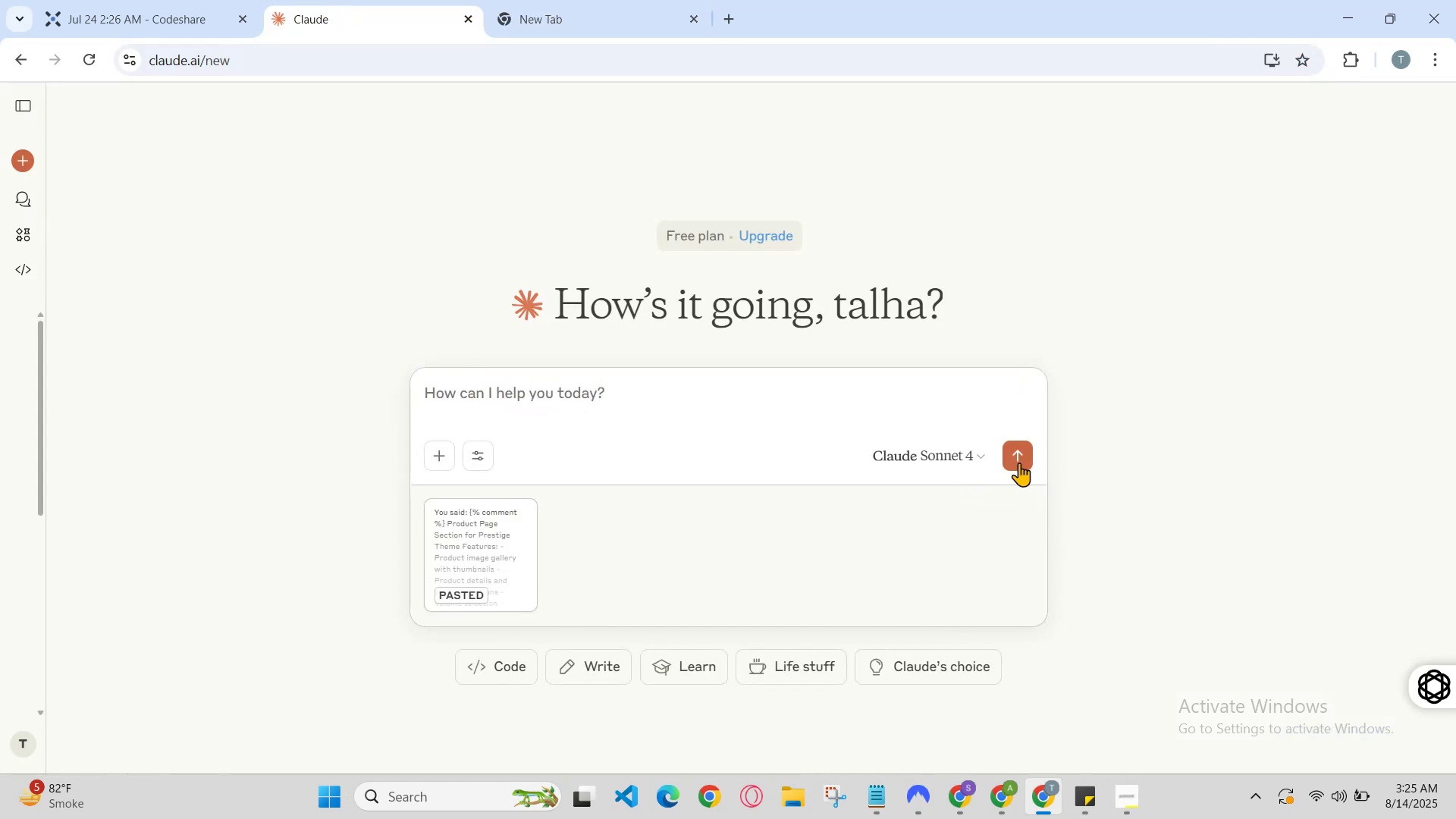 
left_click([1028, 457])
 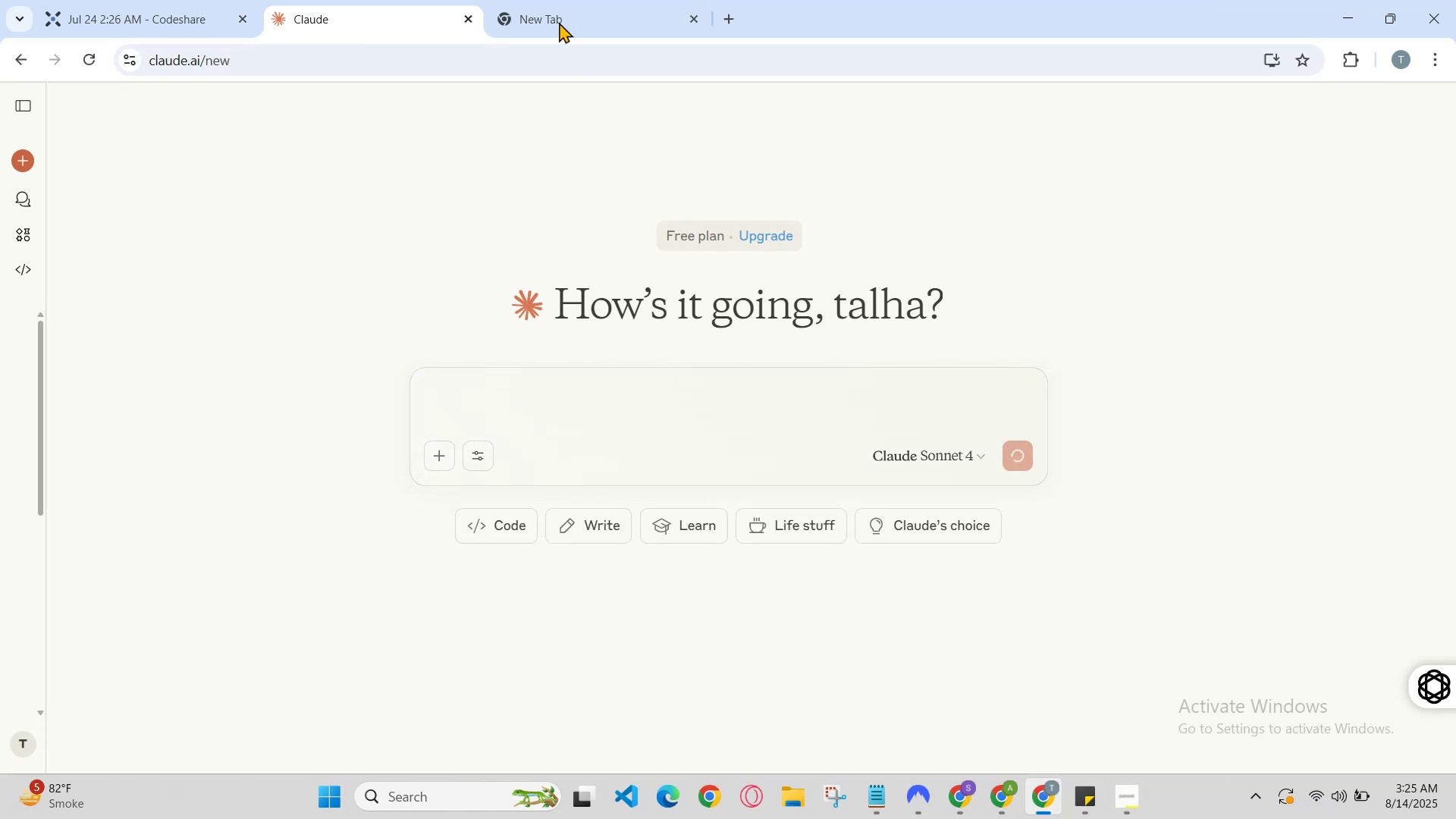 
left_click([541, 0])
 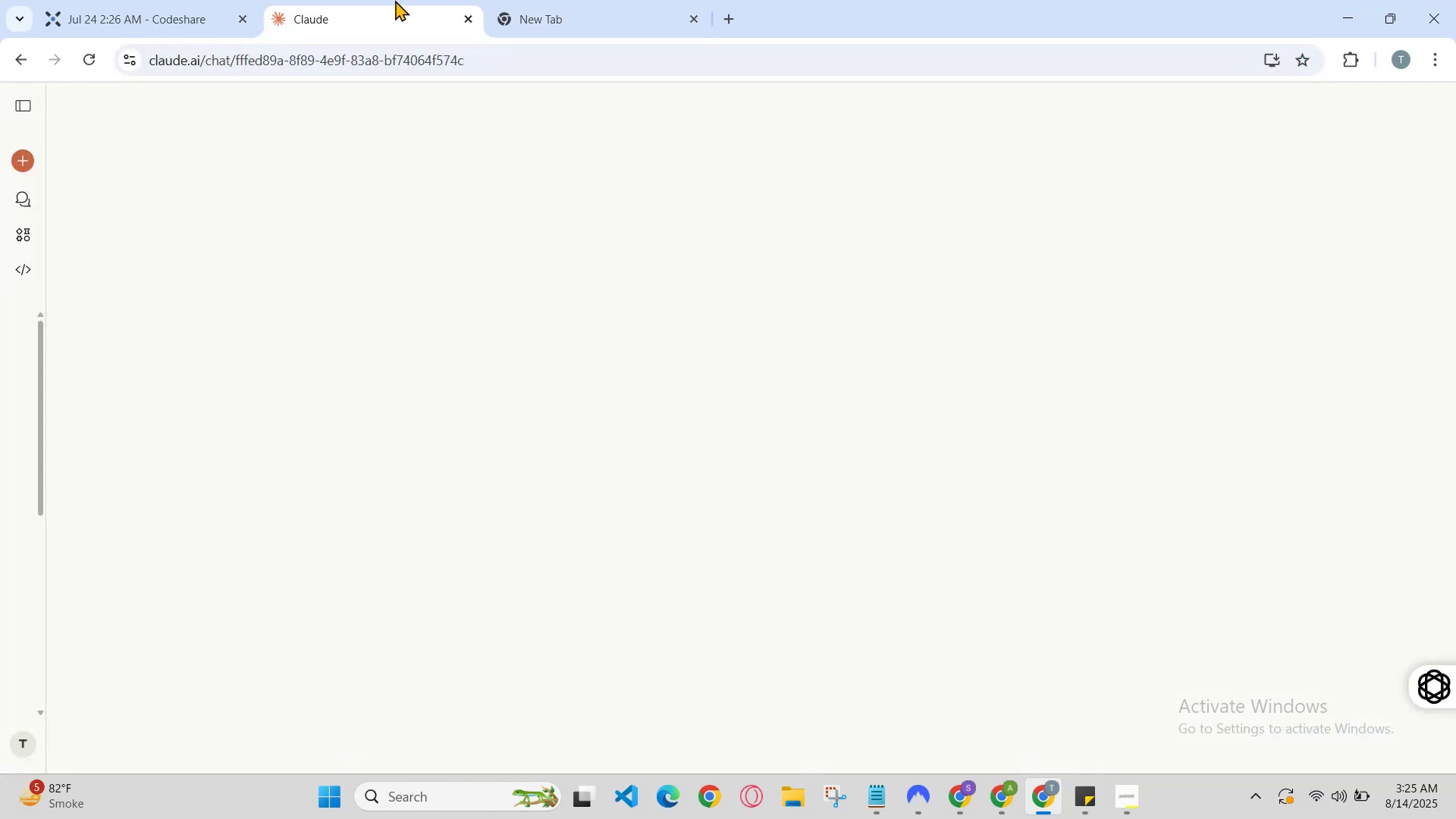 
left_click([510, 0])
 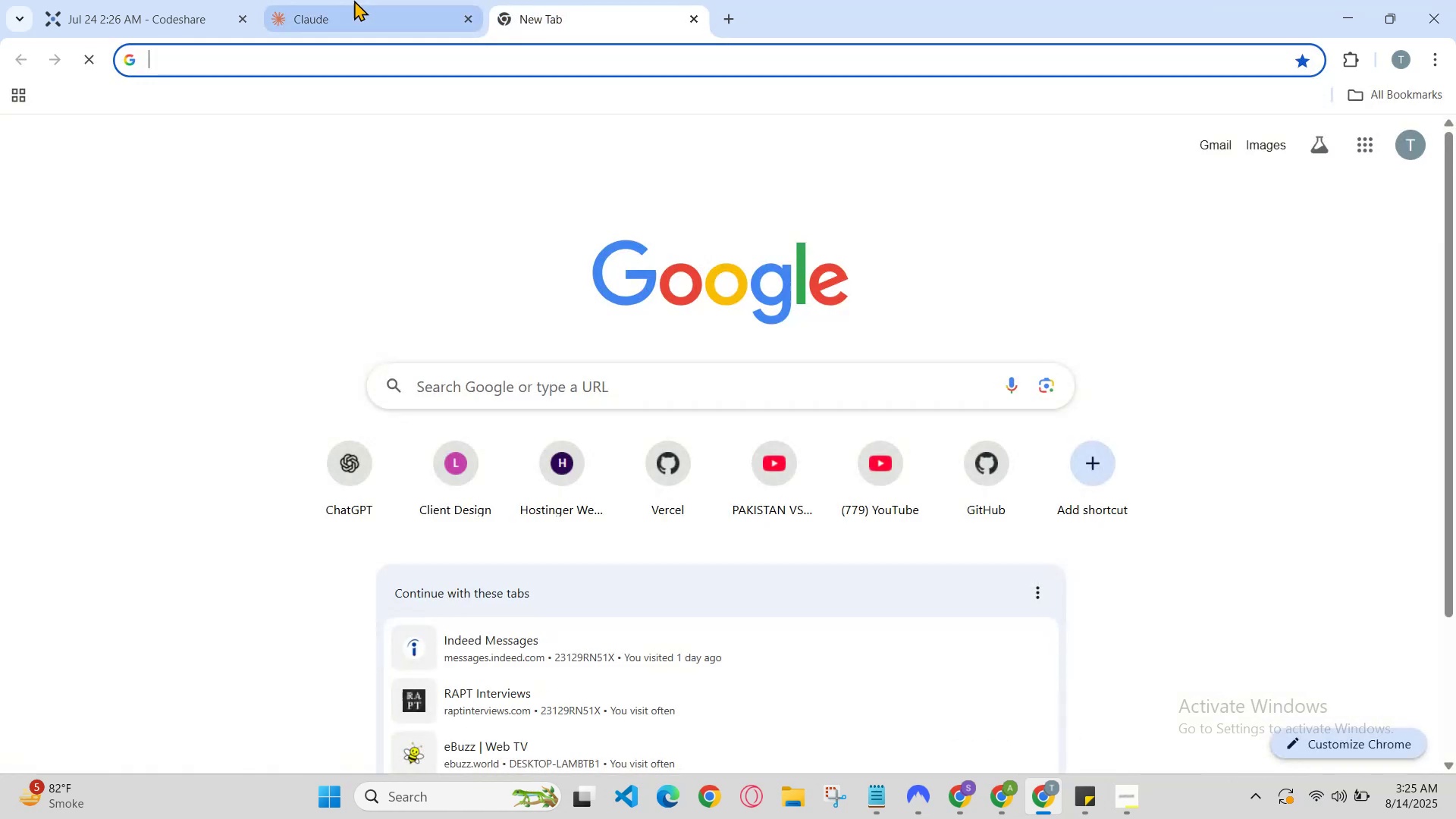 
left_click([353, 0])
 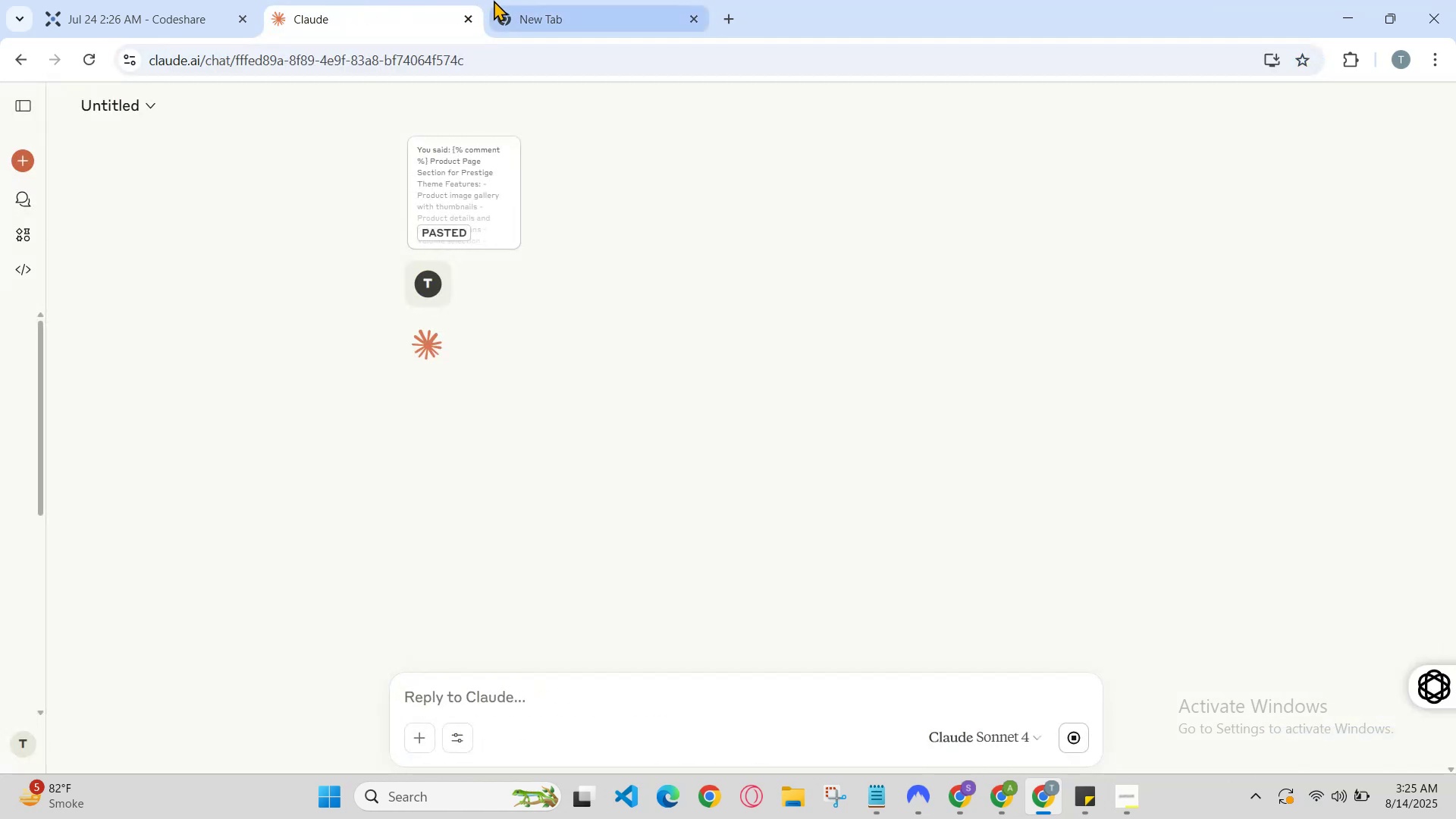 
left_click([500, 0])
 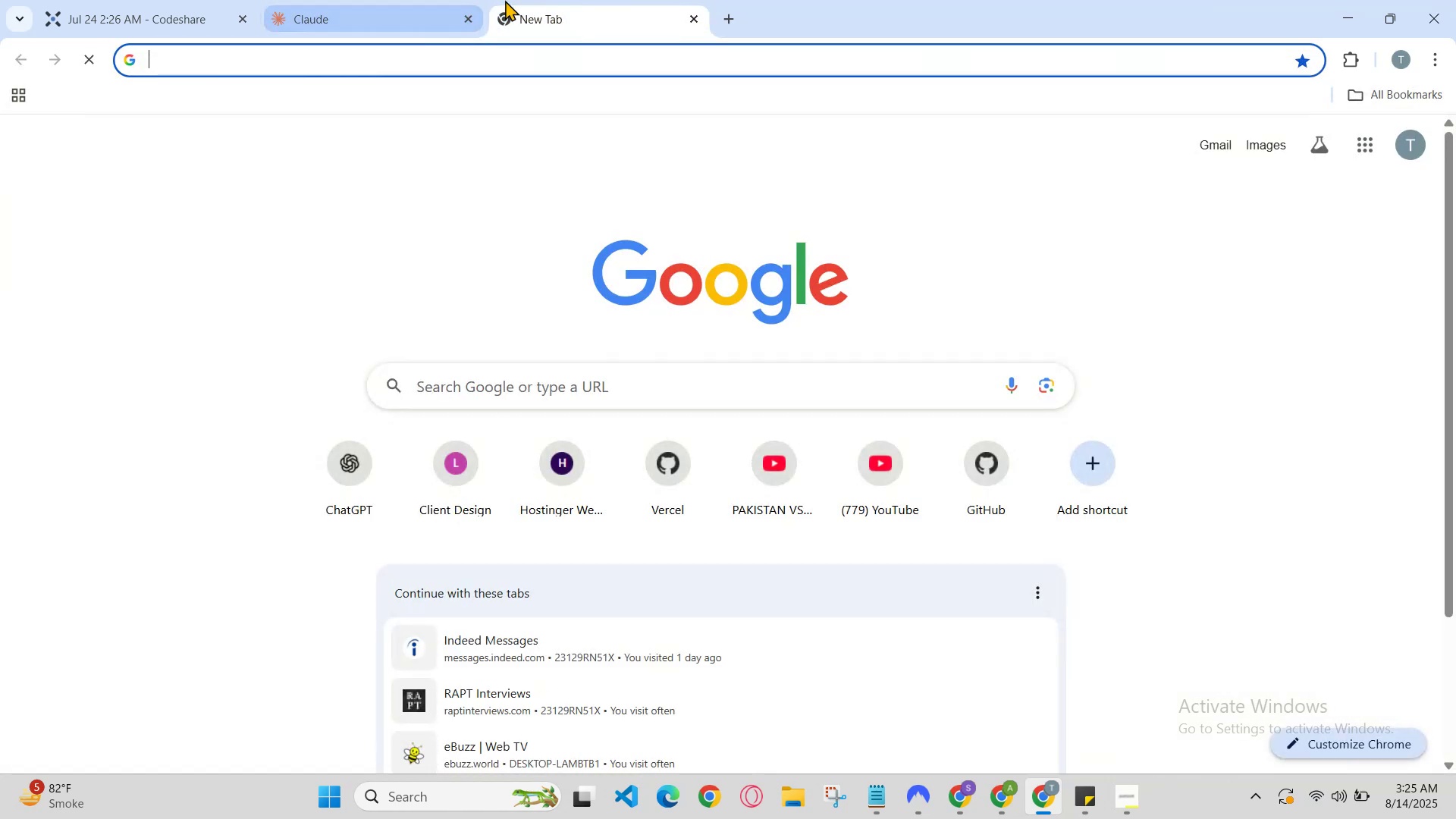 
left_click([455, 0])
 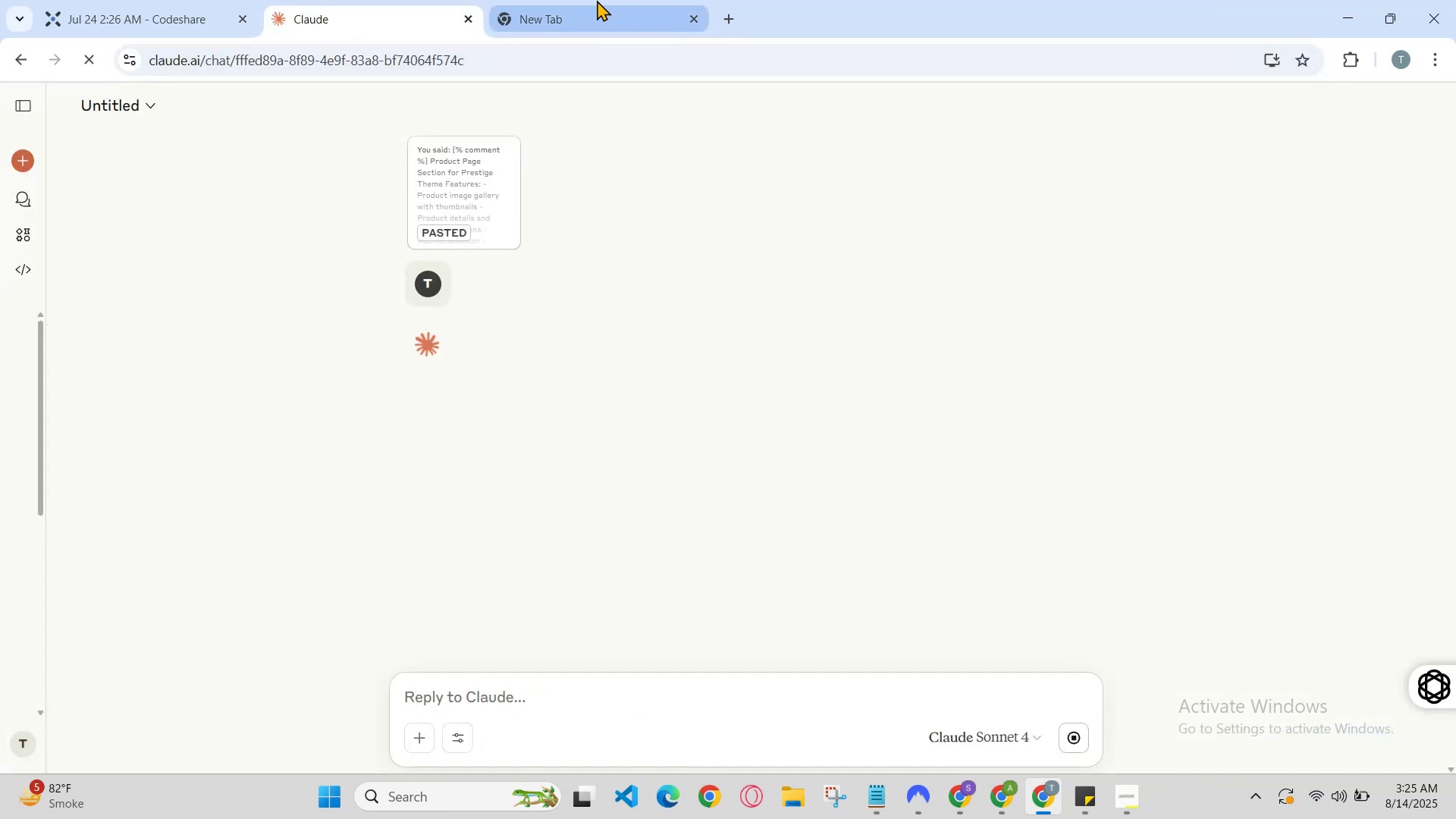 
left_click([597, 0])
 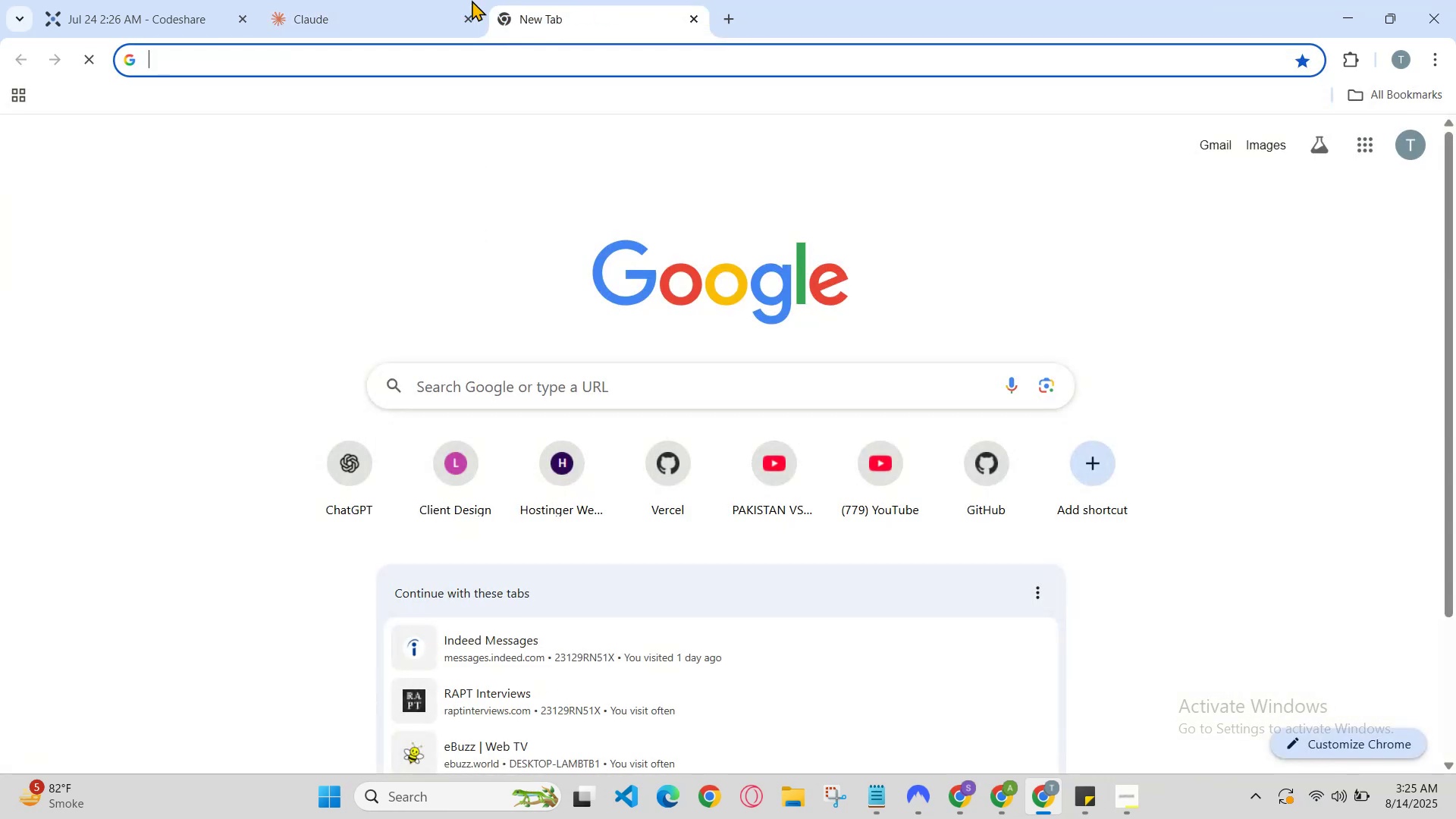 
left_click([434, 0])
 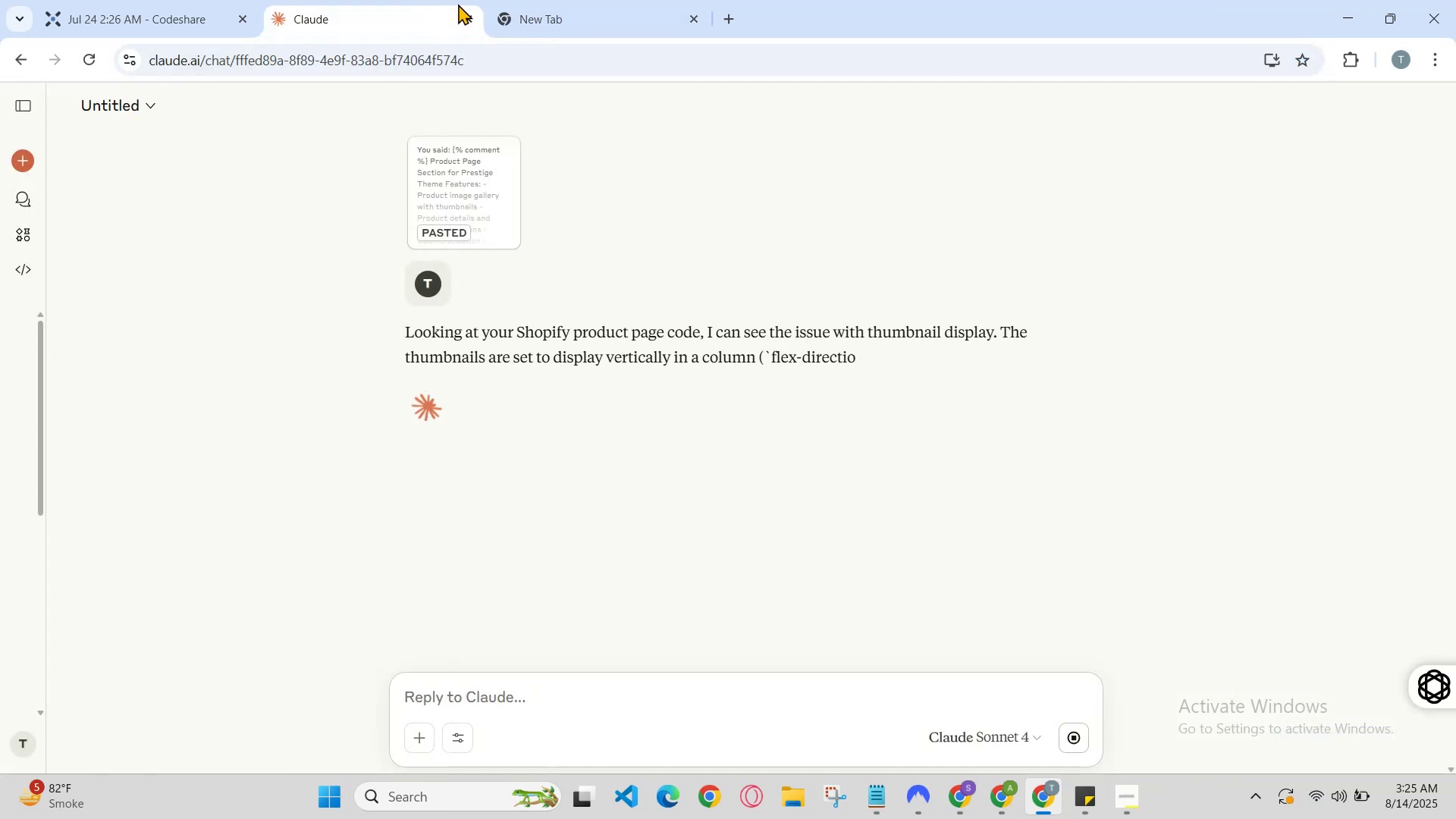 
left_click([533, 0])
 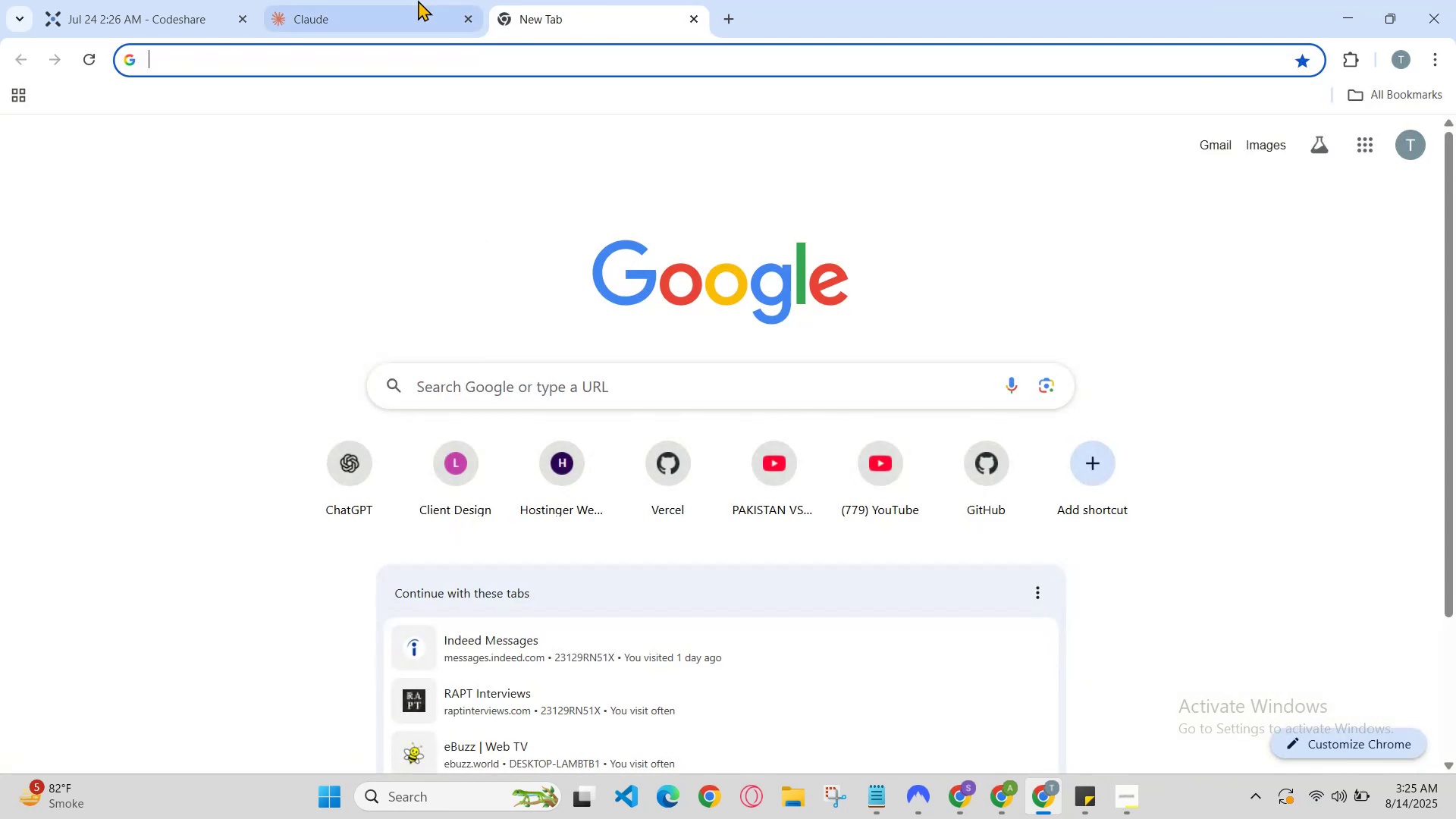 
left_click([413, 0])
 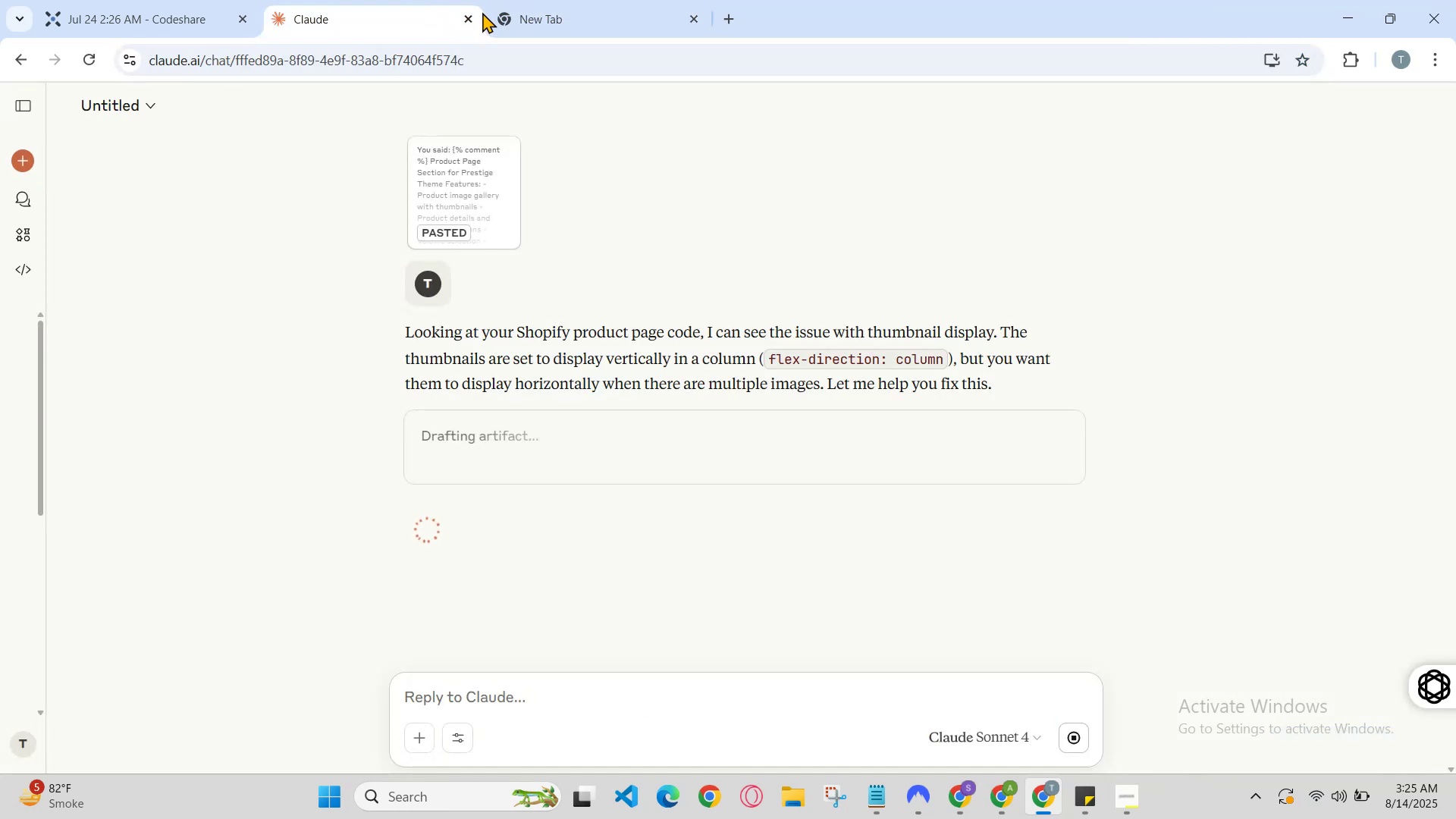 
left_click([482, 12])
 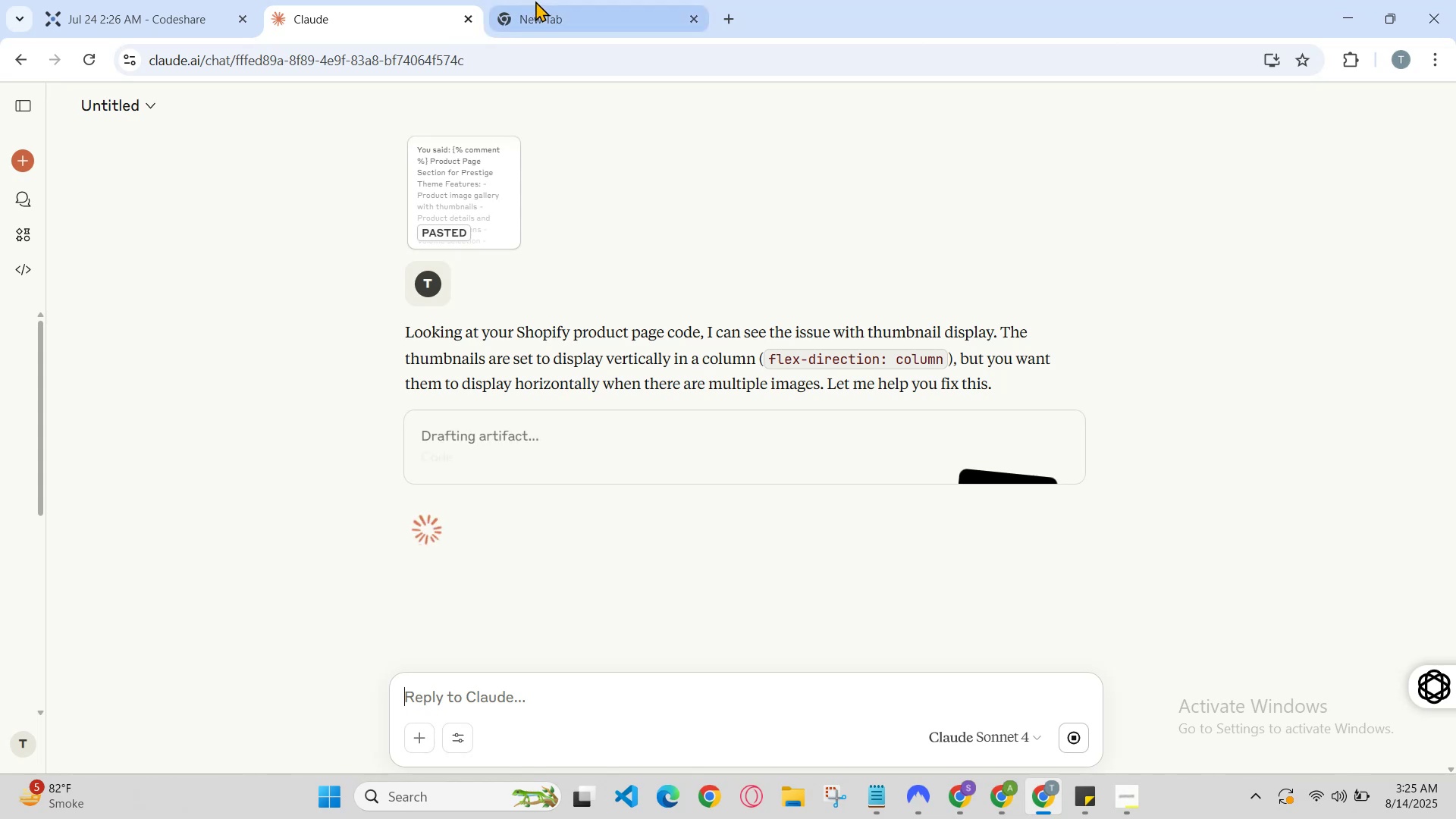 
left_click([535, 1])
 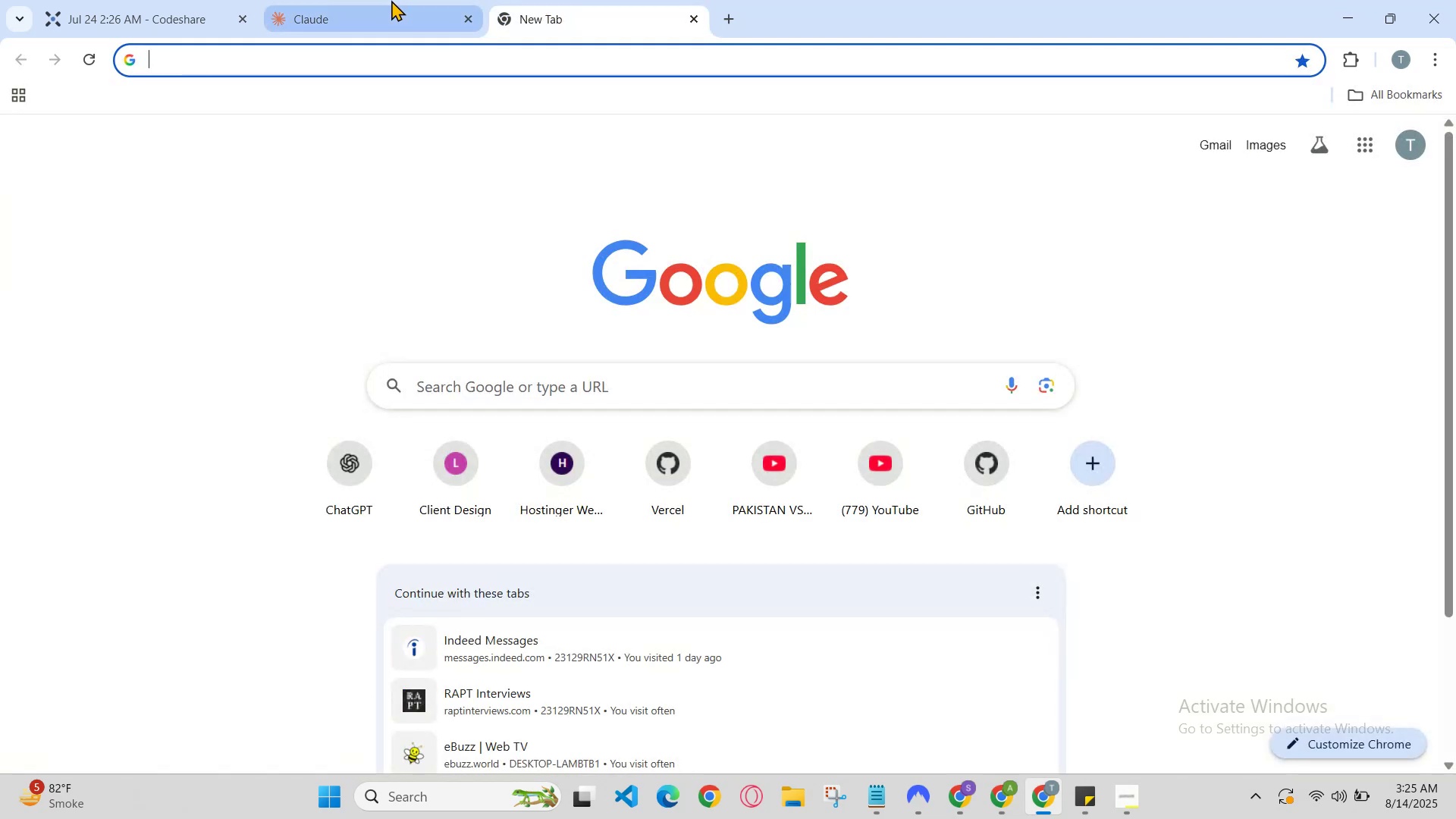 
left_click([391, 0])
 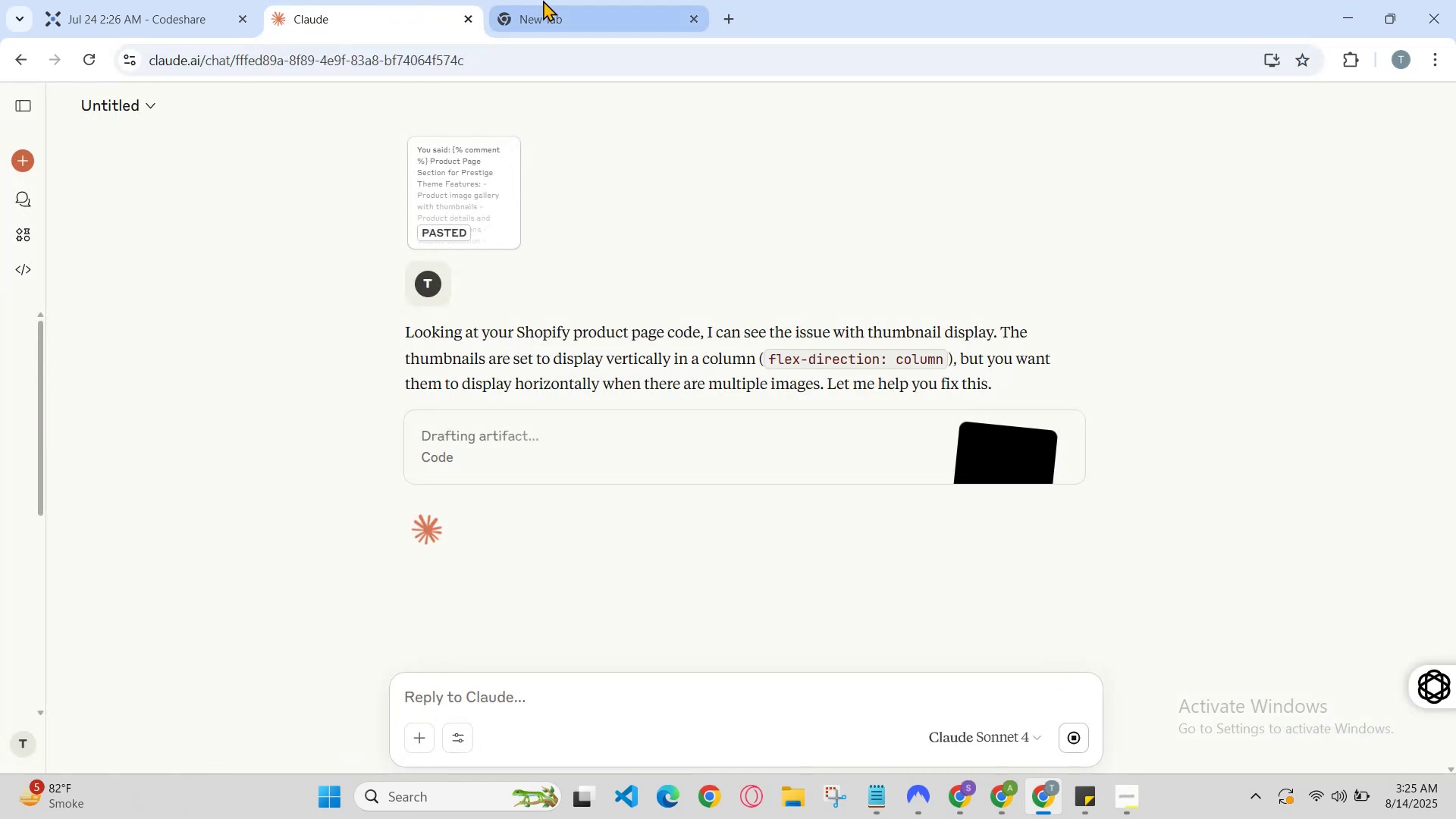 
left_click([556, 0])
 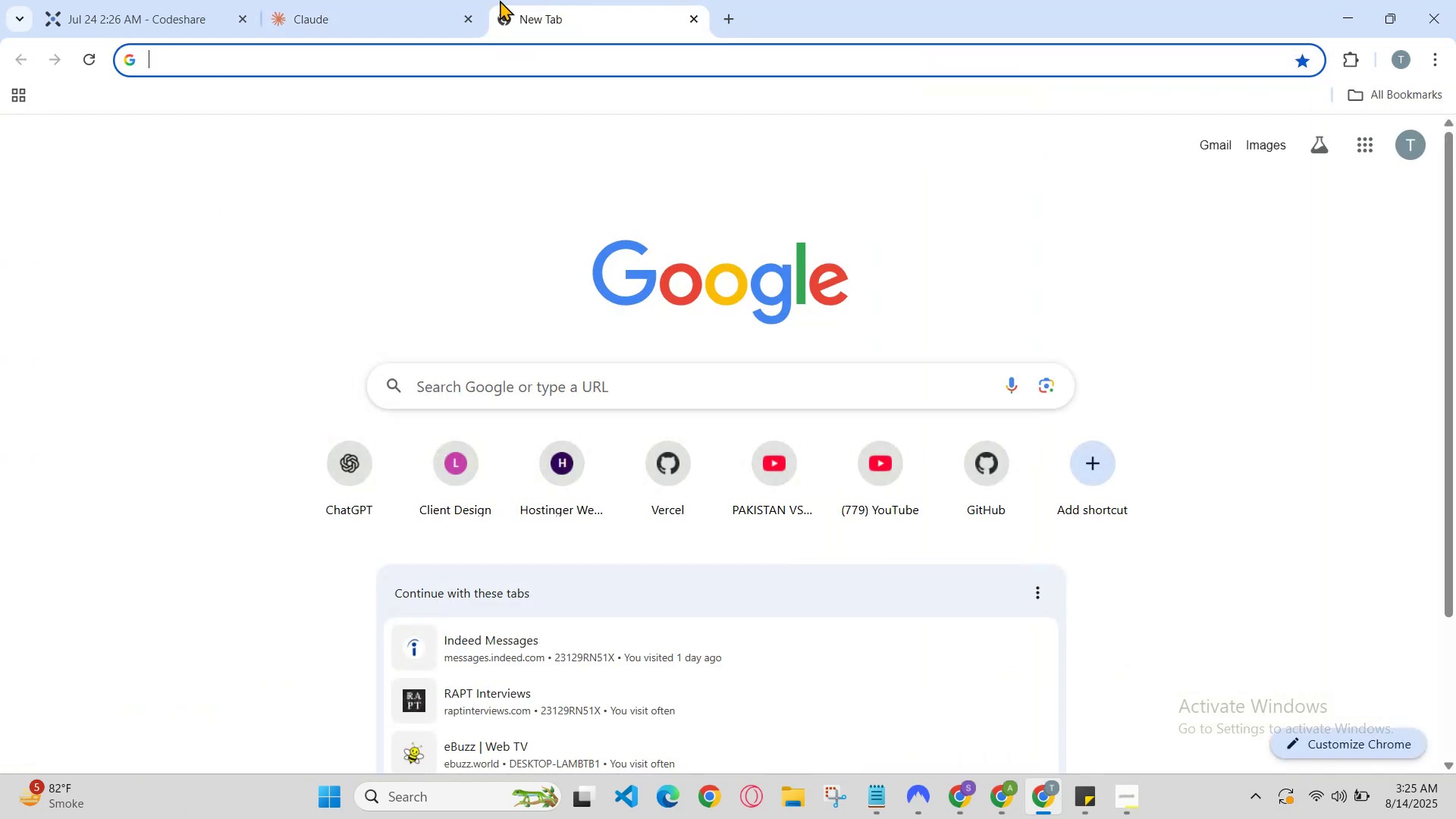 
left_click([441, 0])
 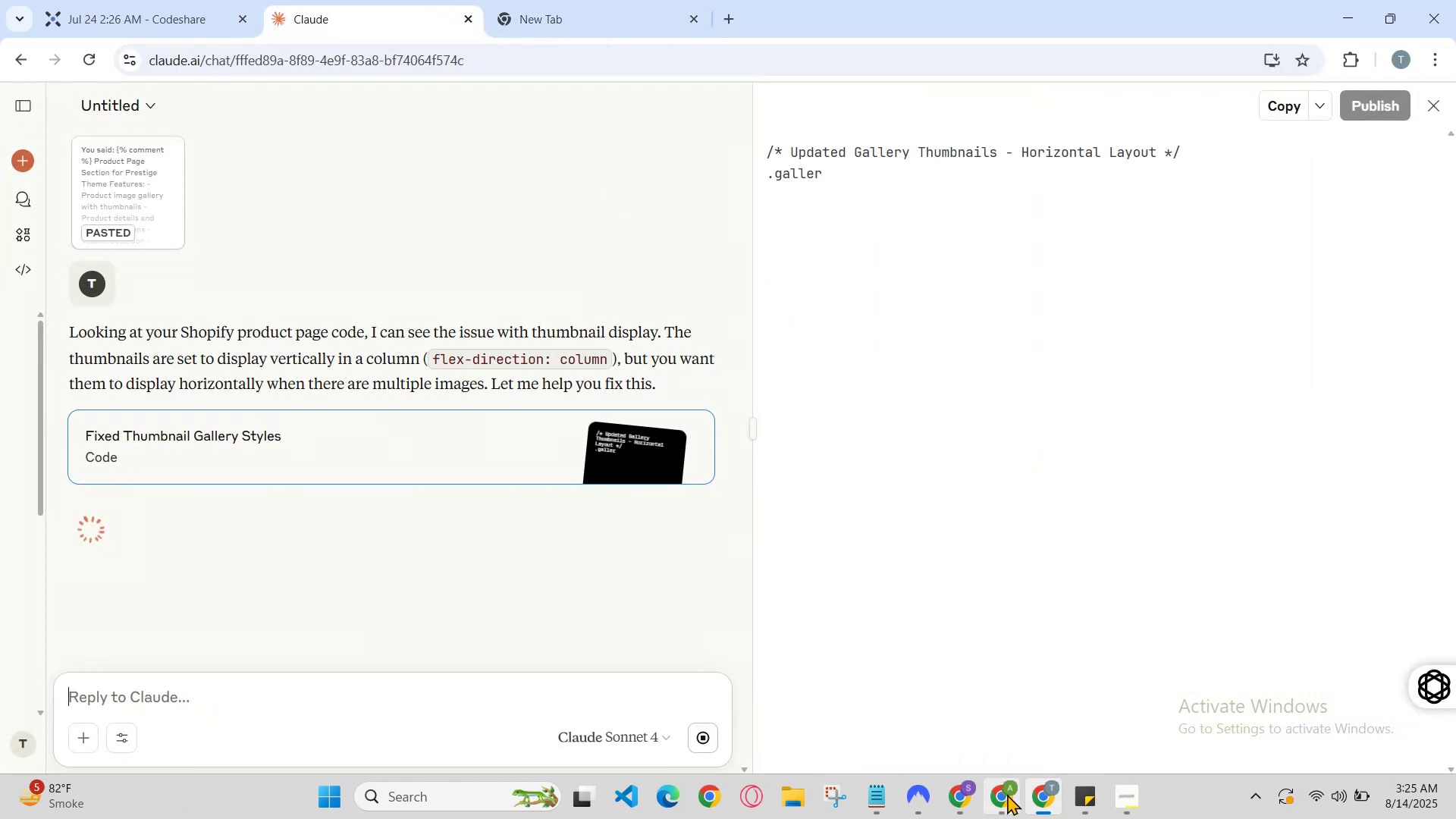 
left_click([999, 786])
 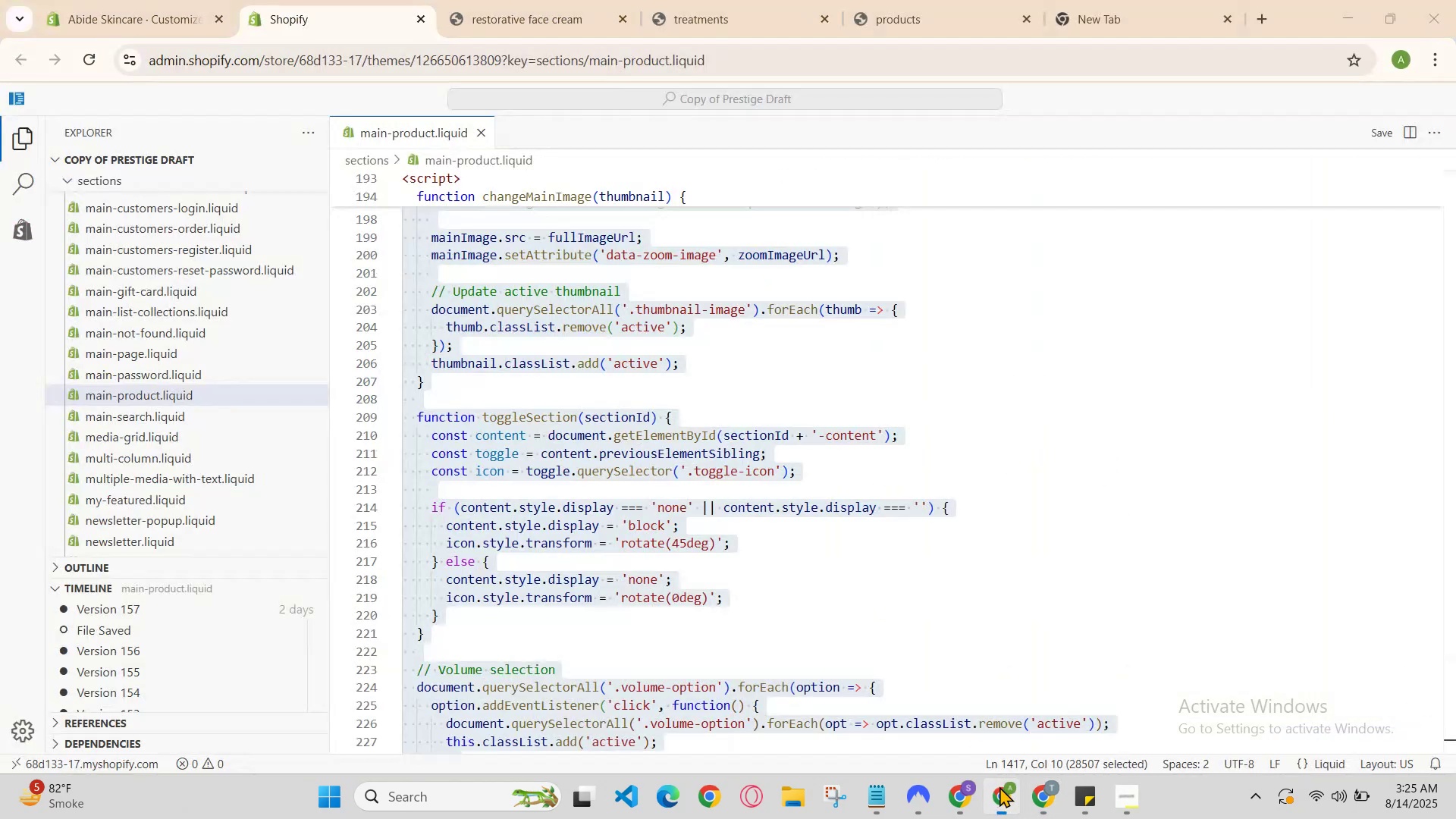 
left_click([999, 786])
 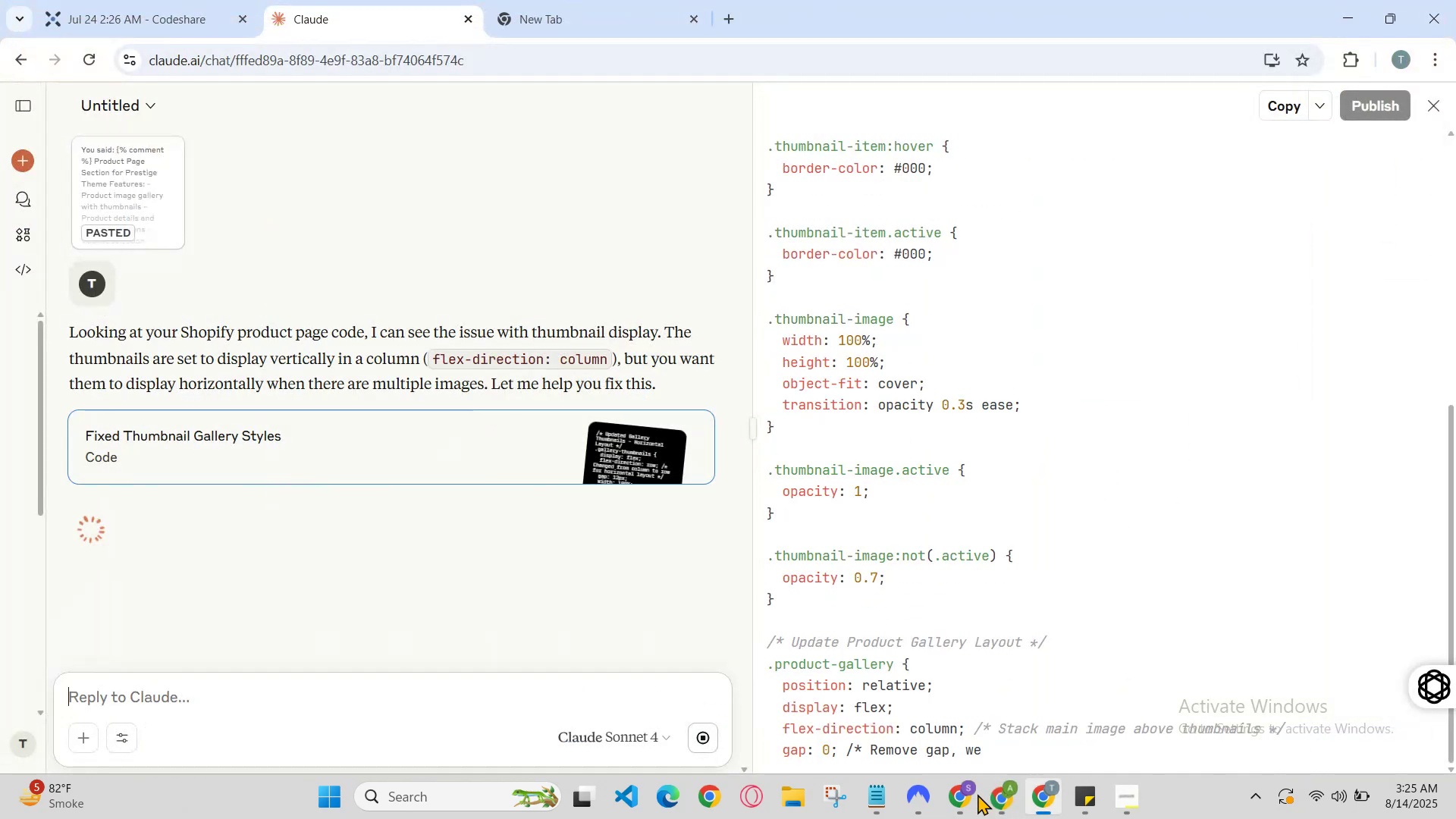 
left_click([962, 795])
 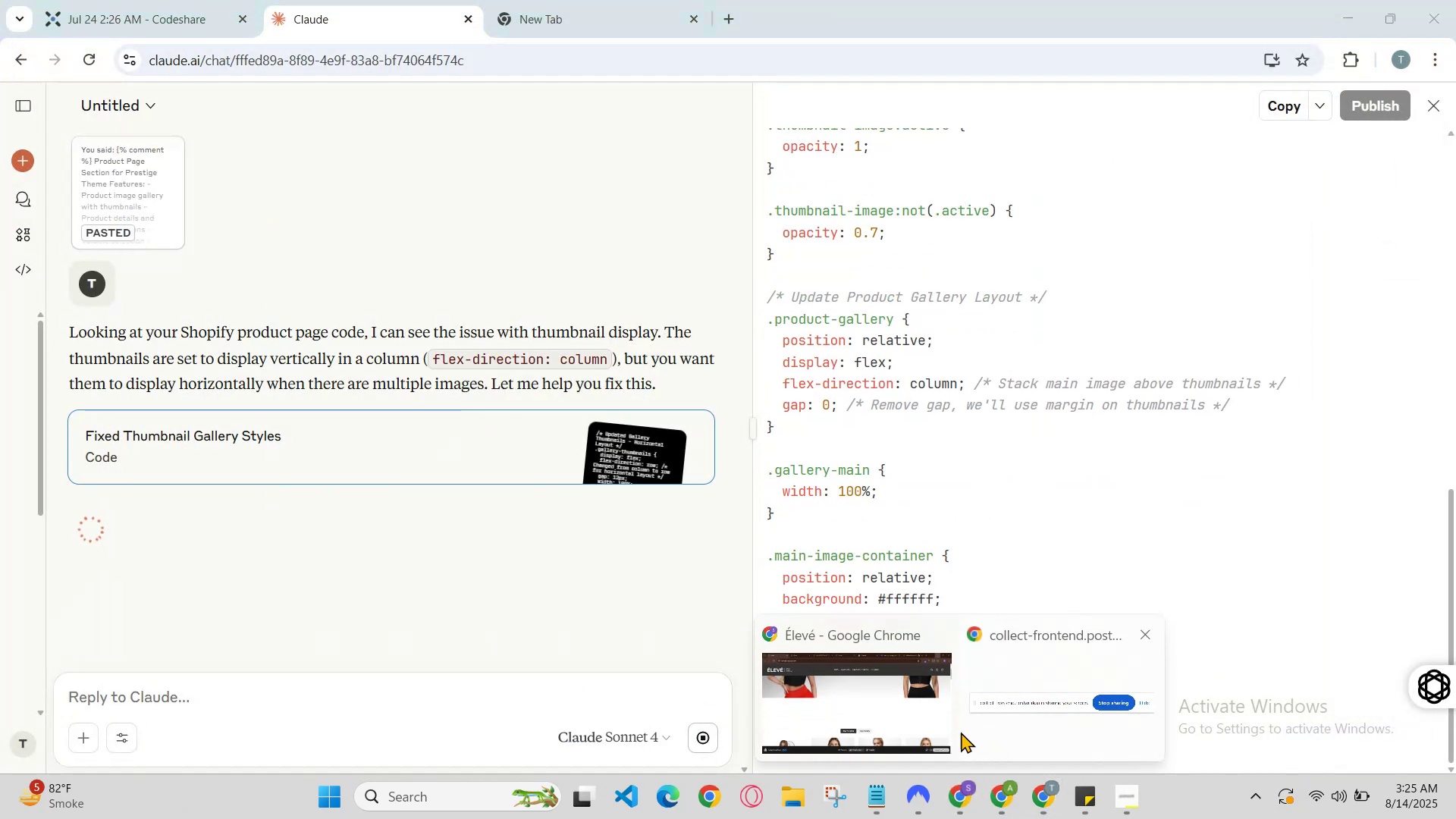 
left_click([919, 729])
 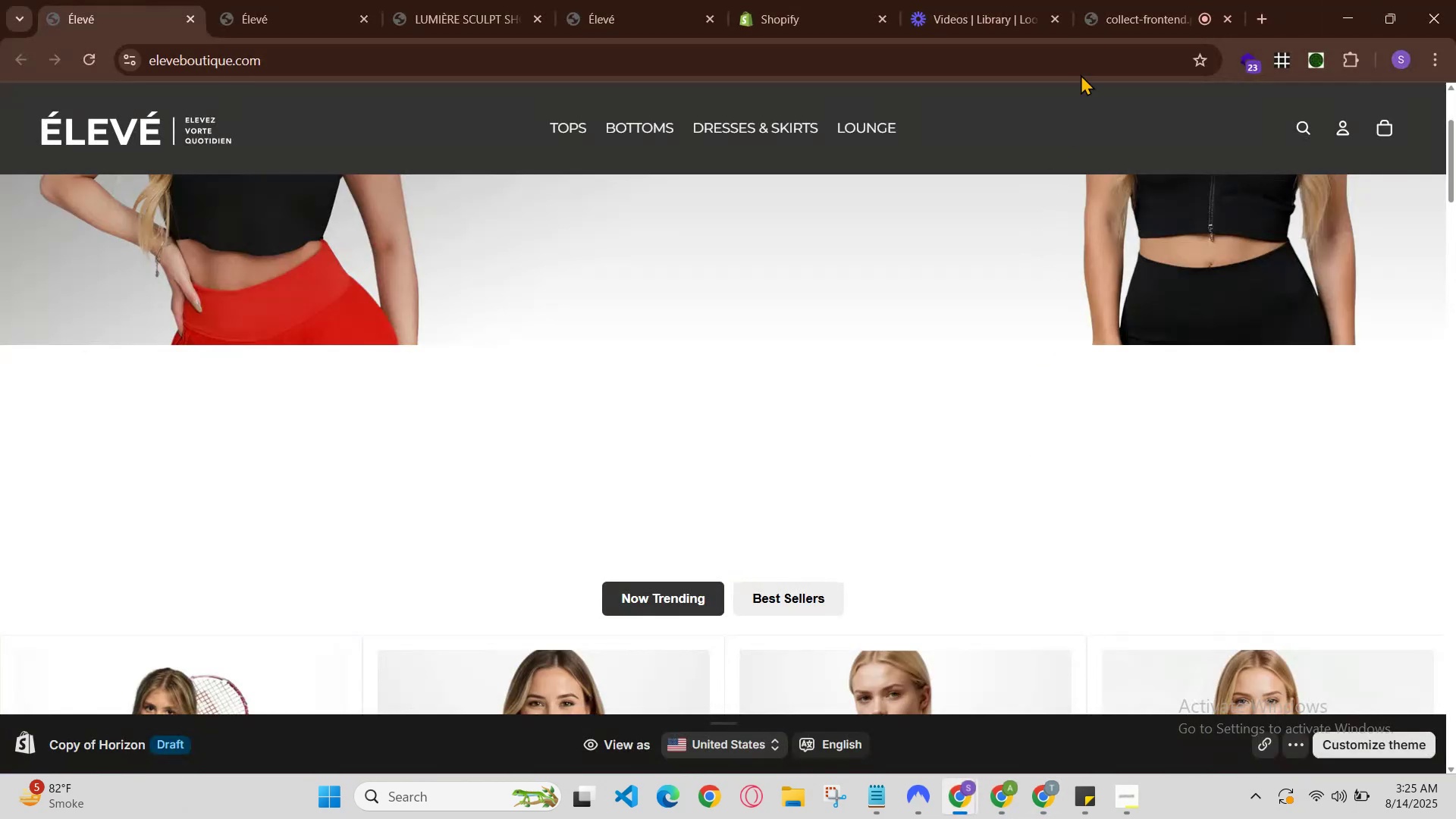 
left_click([1132, 0])
 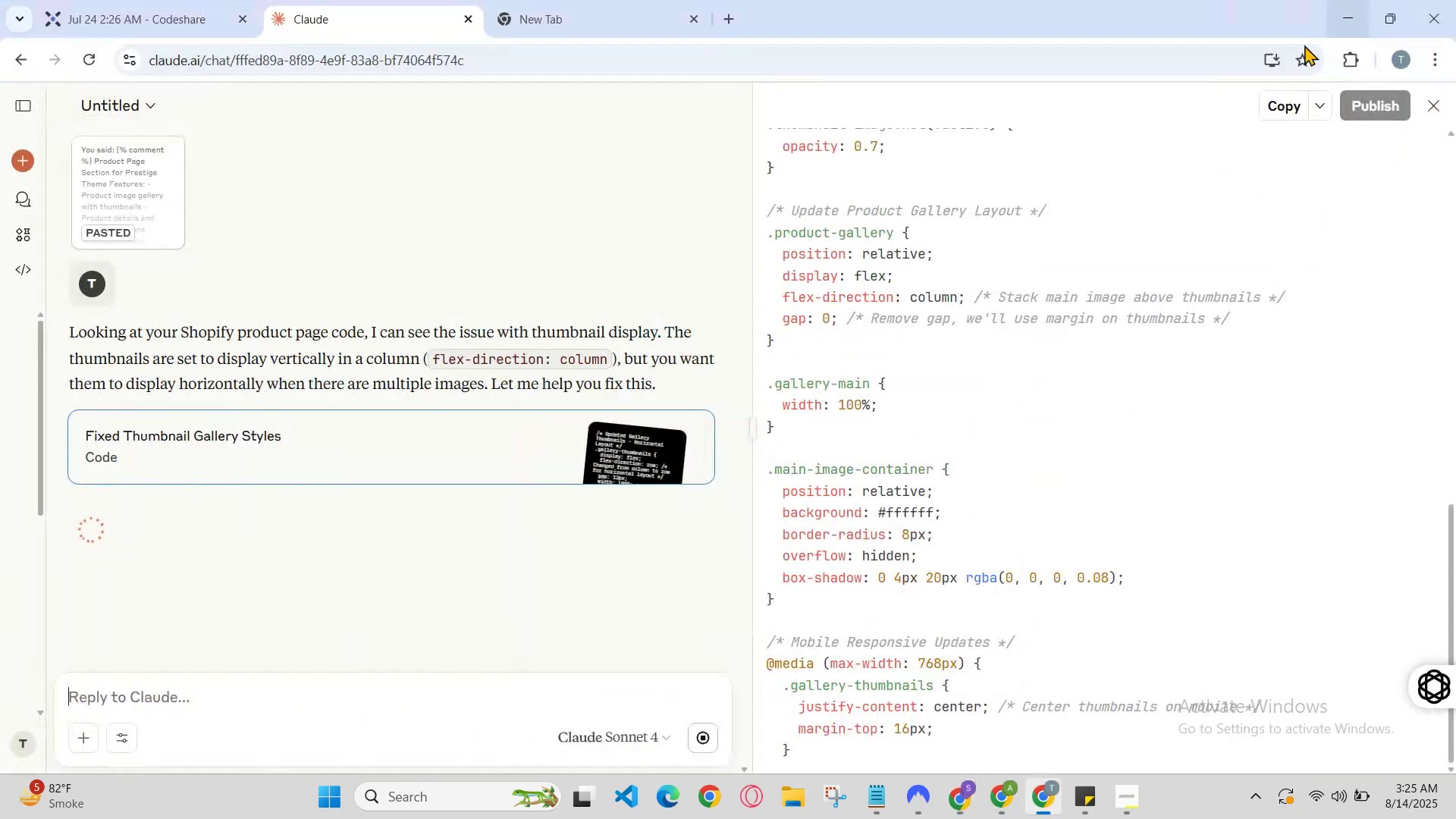 
scroll: coordinate [931, 342], scroll_direction: down, amount: 12.0
 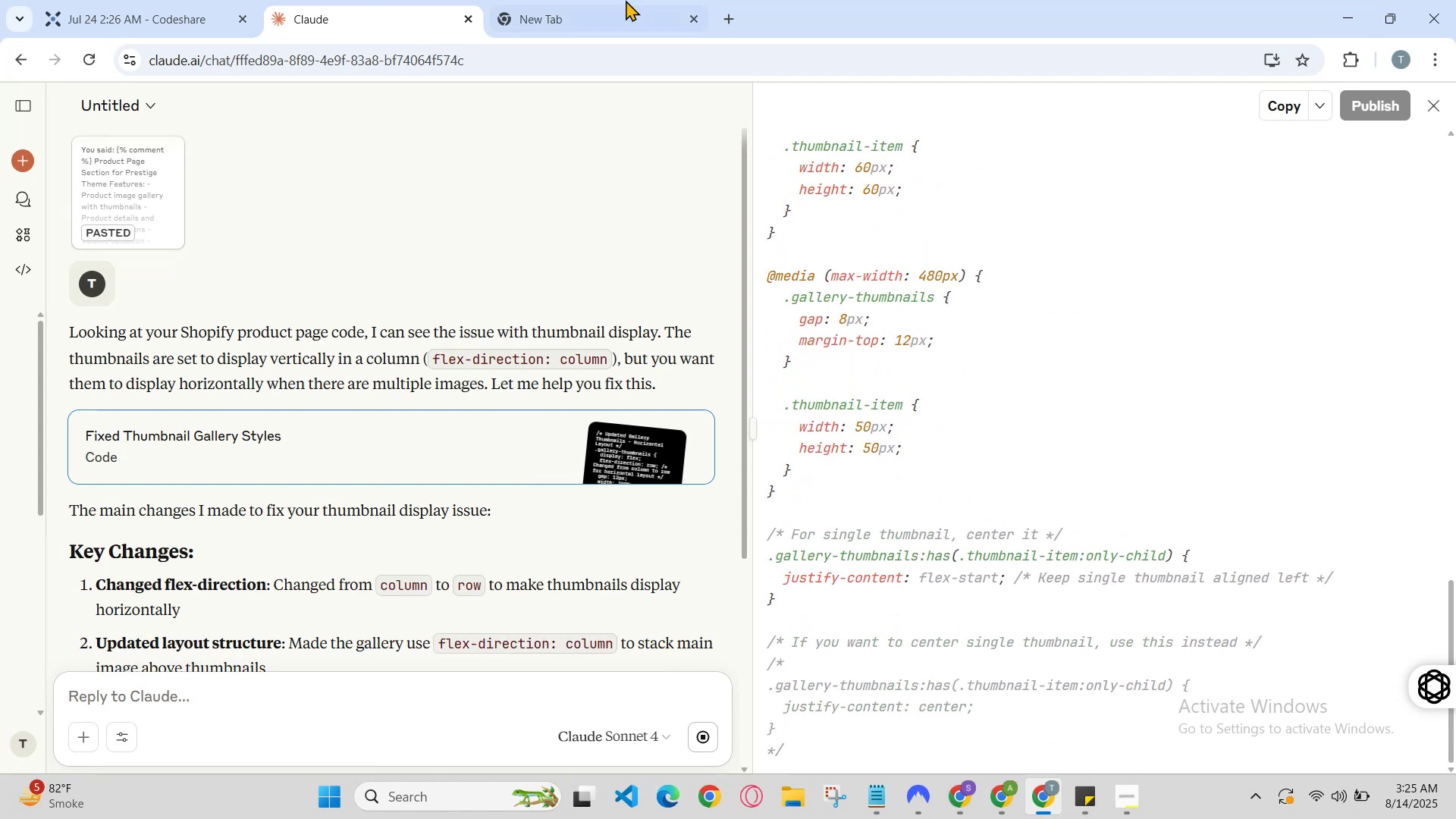 
left_click([607, 0])
 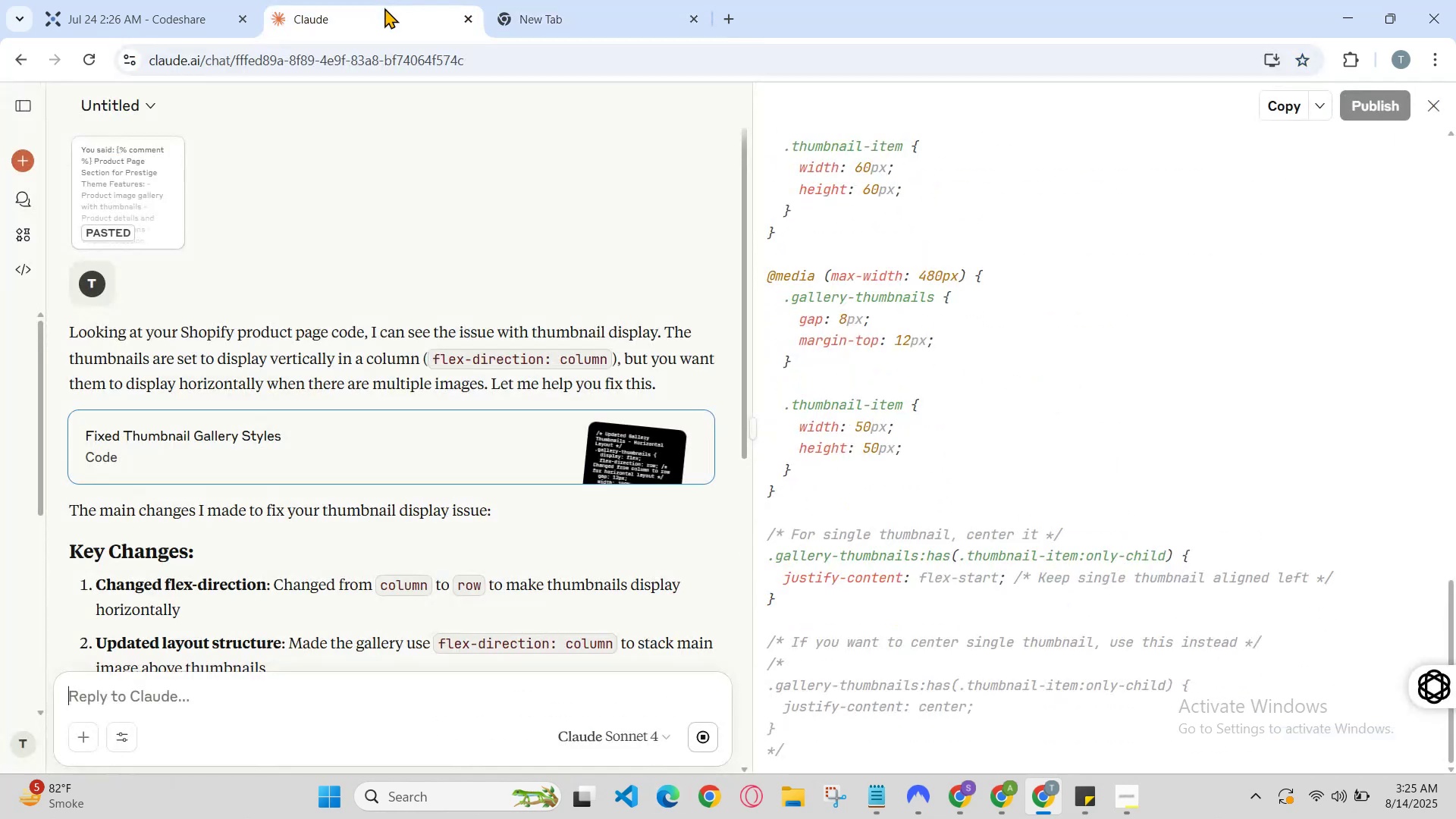 
scroll: coordinate [1130, 526], scroll_direction: down, amount: 5.0
 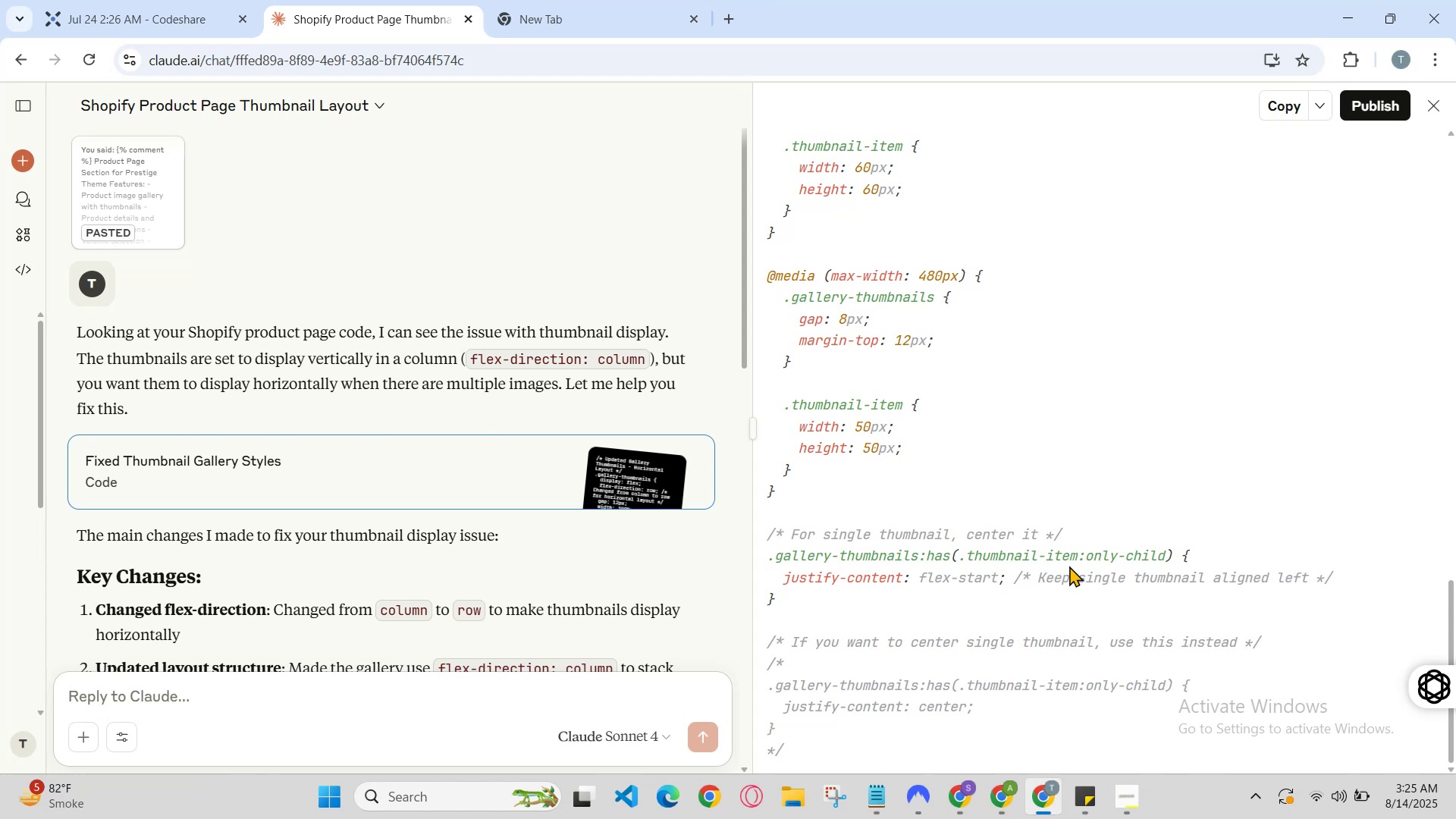 
scroll: coordinate [1065, 566], scroll_direction: up, amount: 1.0
 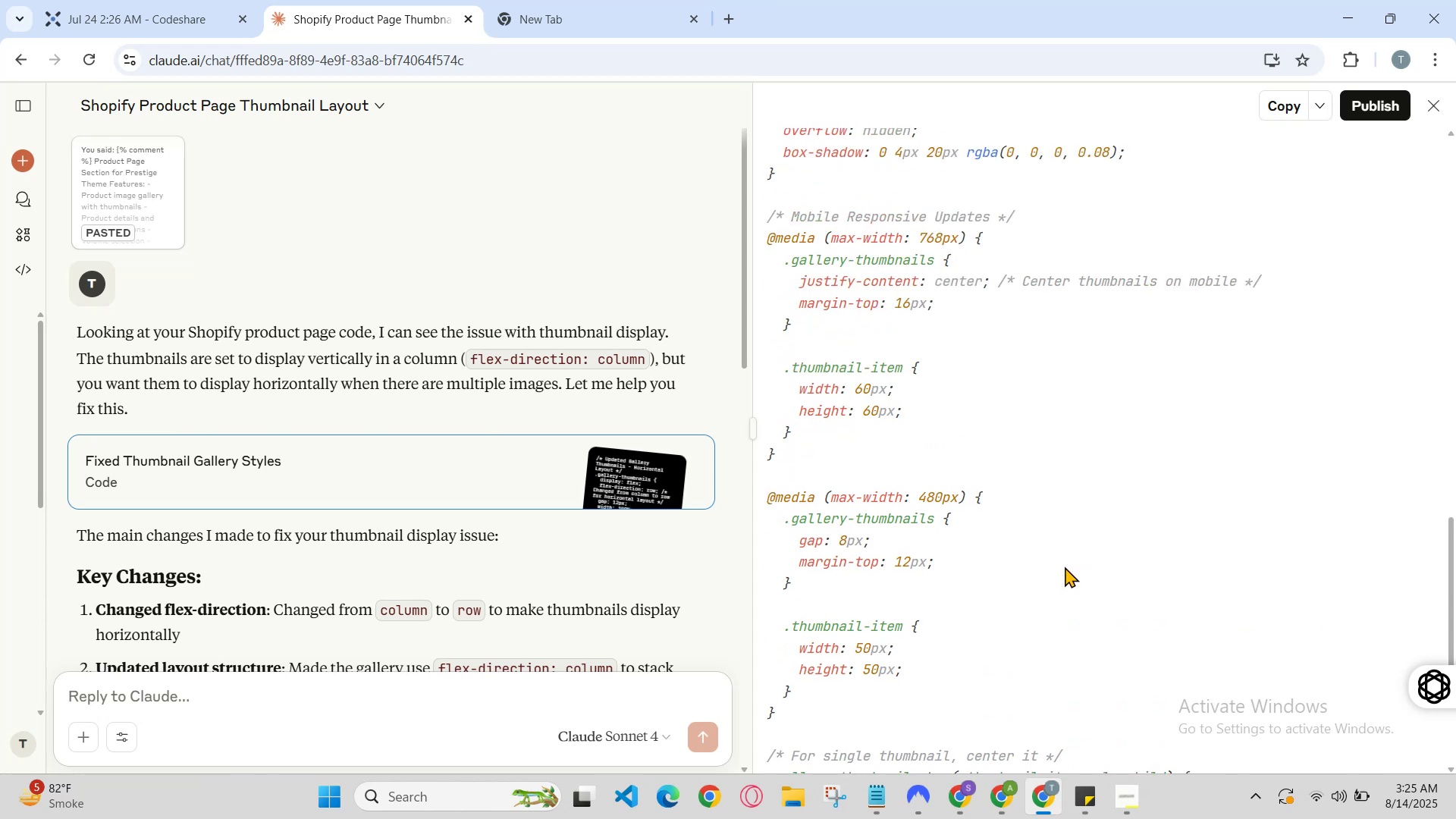 
scroll: coordinate [678, 556], scroll_direction: down, amount: 5.0
 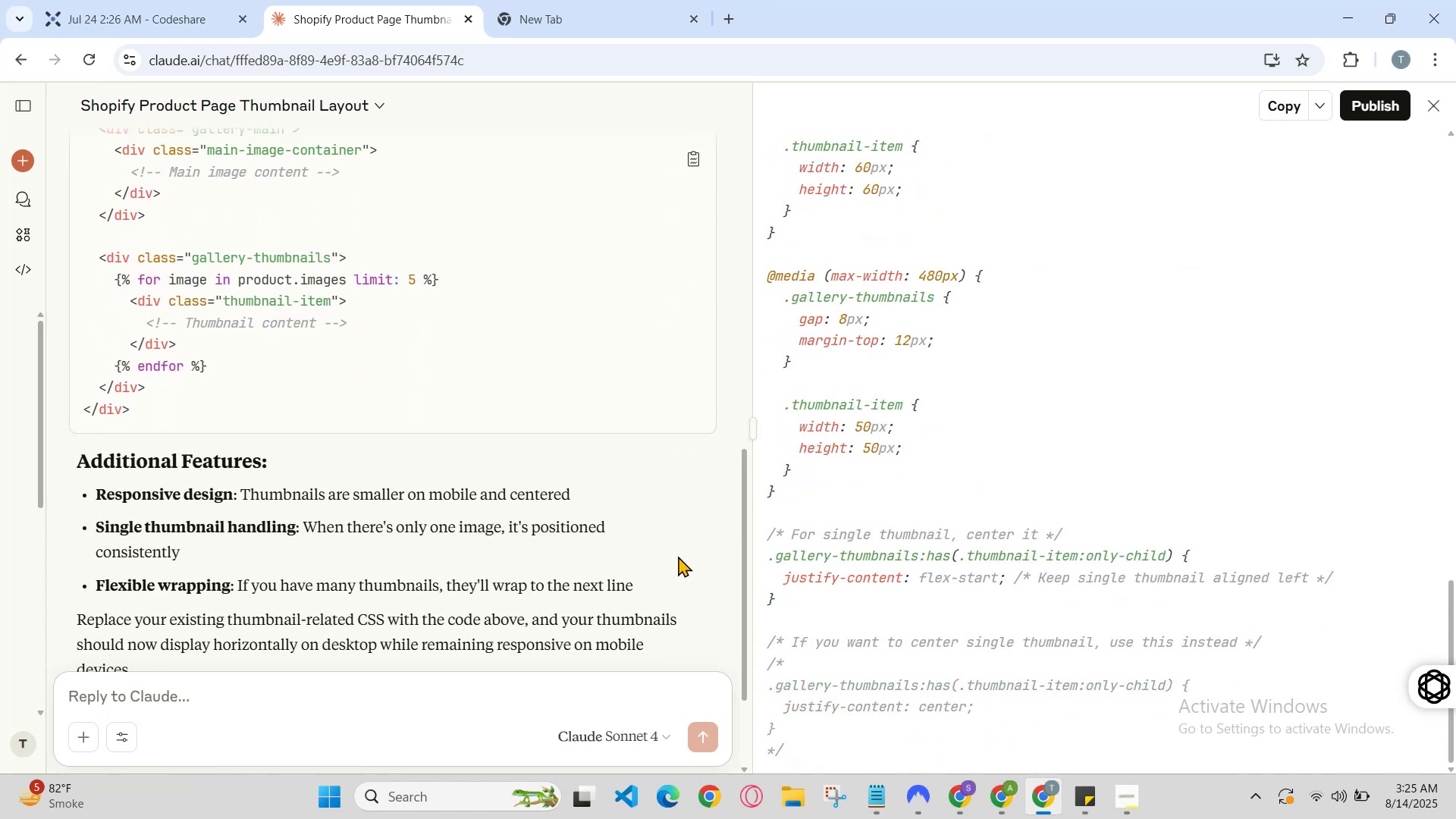 
scroll: coordinate [678, 556], scroll_direction: up, amount: 1.0
 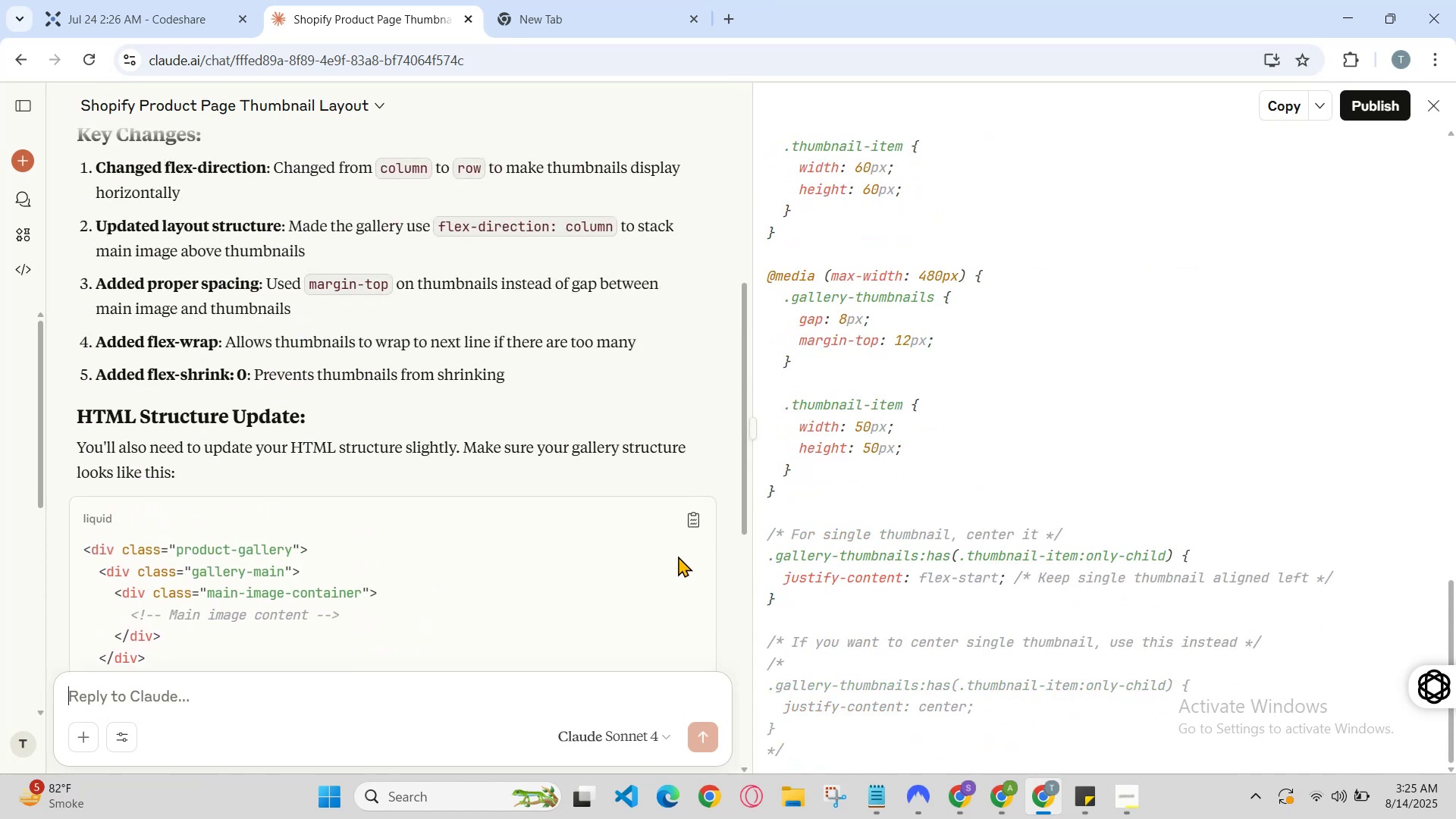 
scroll: coordinate [678, 556], scroll_direction: down, amount: 1.0
 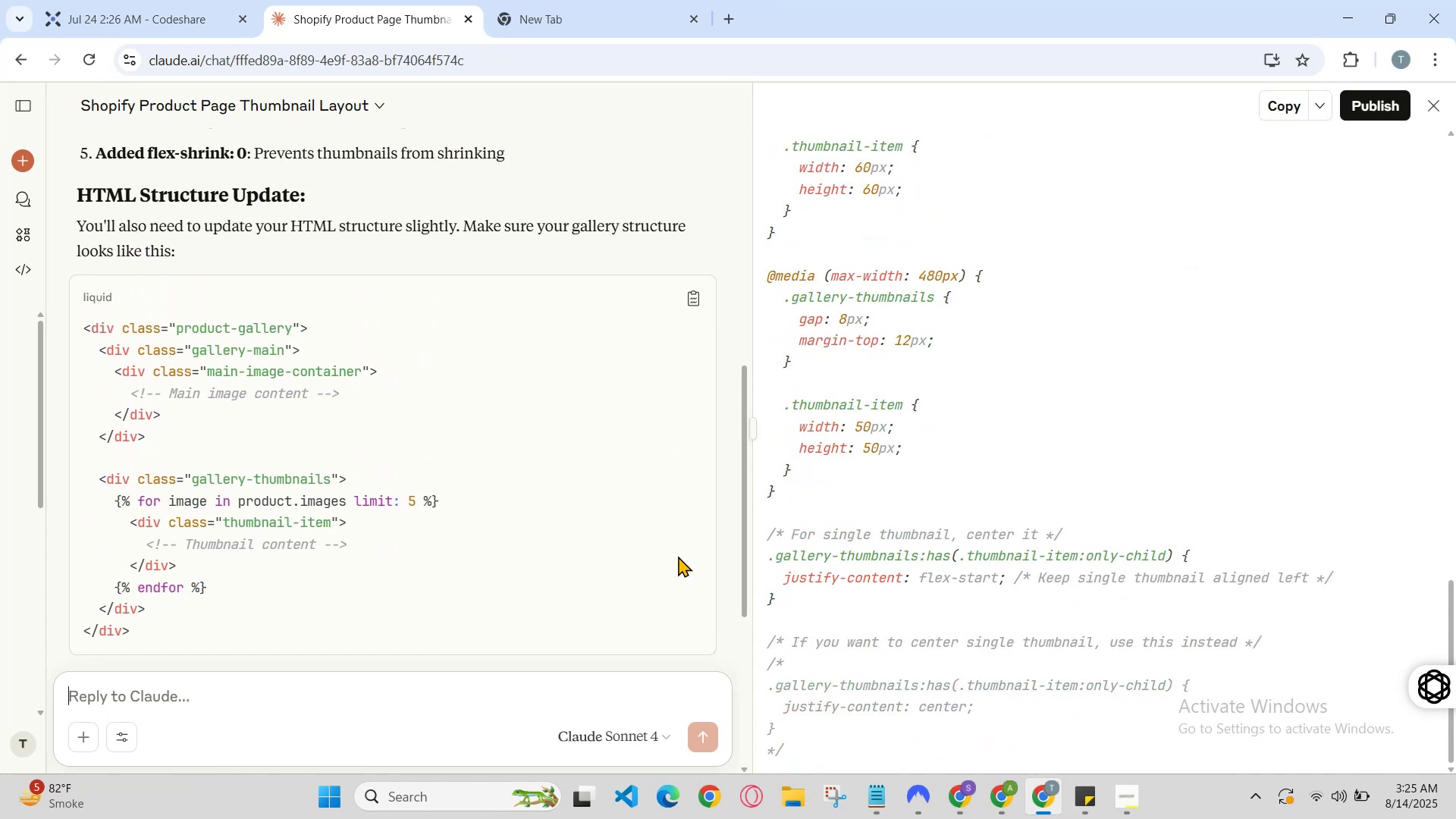 
scroll: coordinate [678, 556], scroll_direction: none, amount: 0.0
 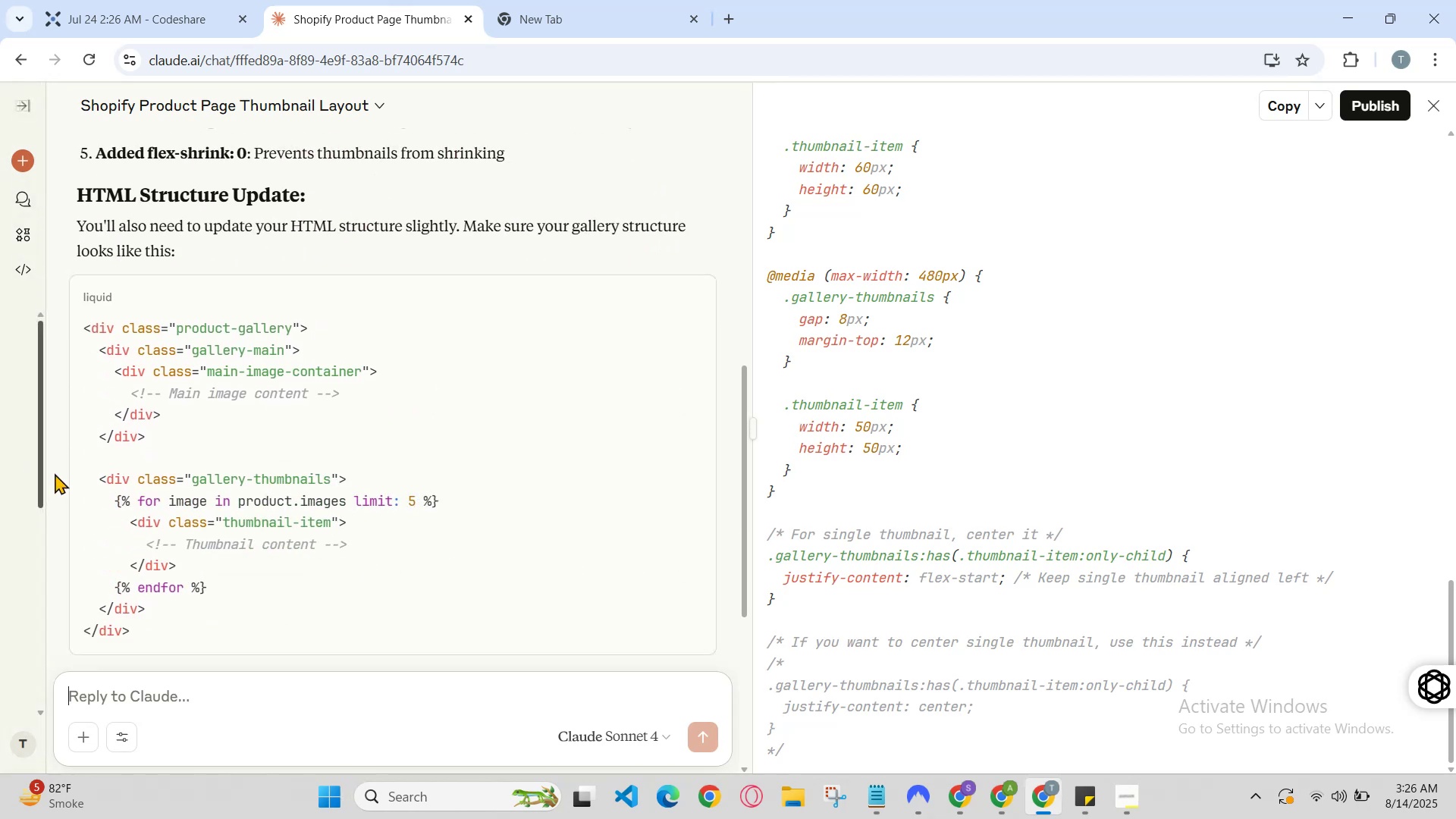 
left_click_drag(start_coordinate=[99, 472], to_coordinate=[187, 632])
 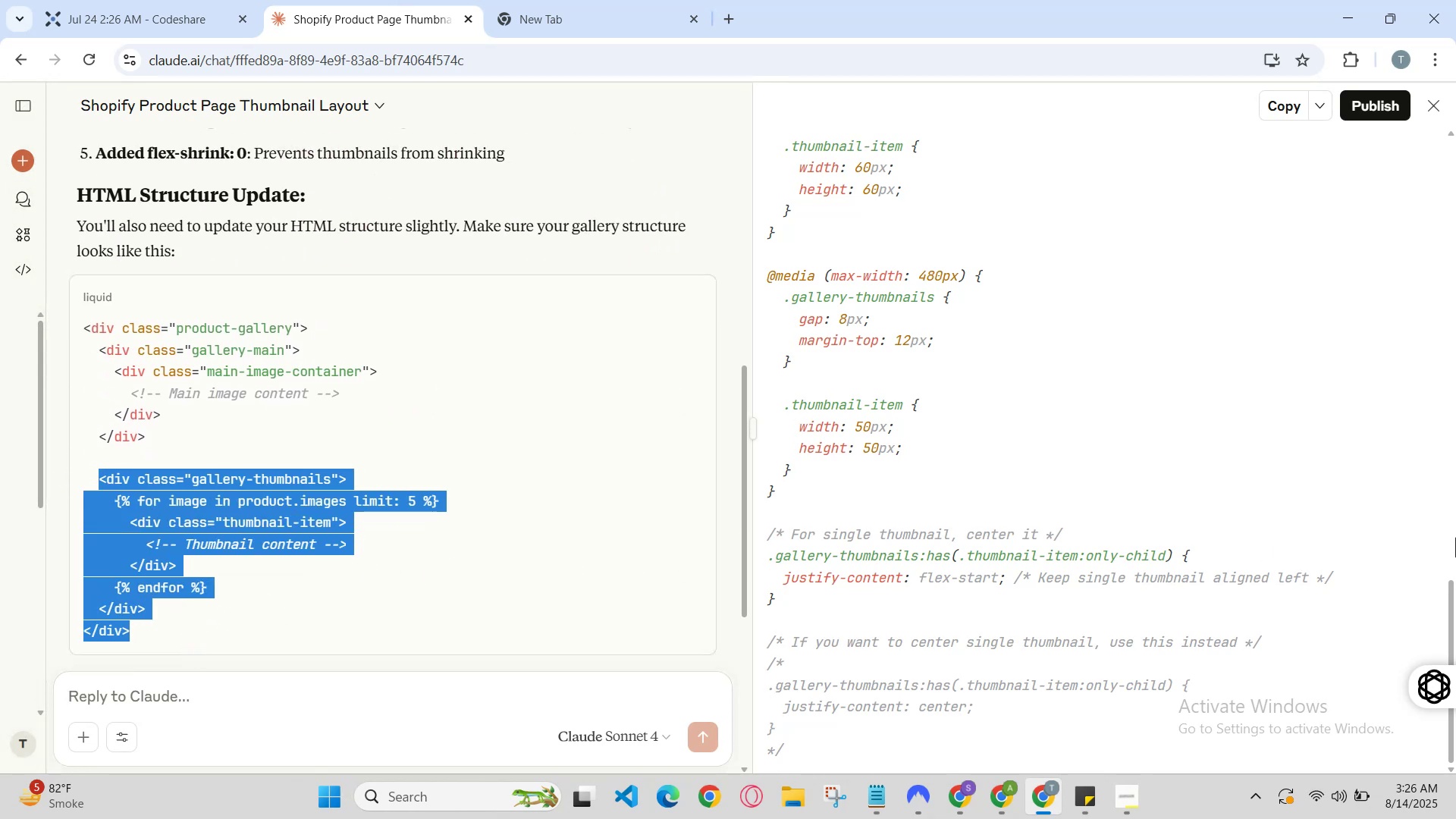 
hold_key(key=ControlLeft, duration=0.82)
 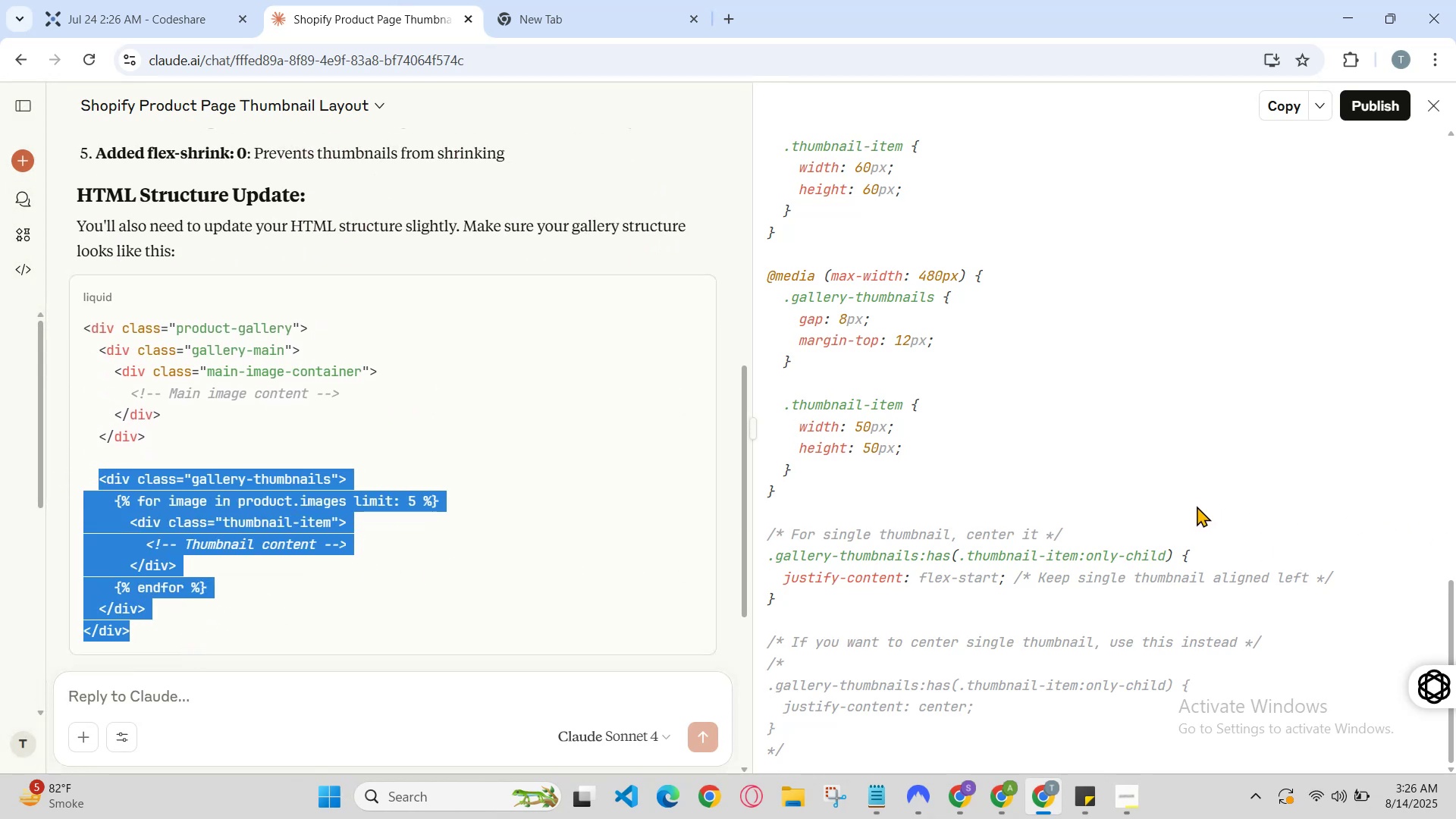 
hold_key(key=C, duration=0.31)
 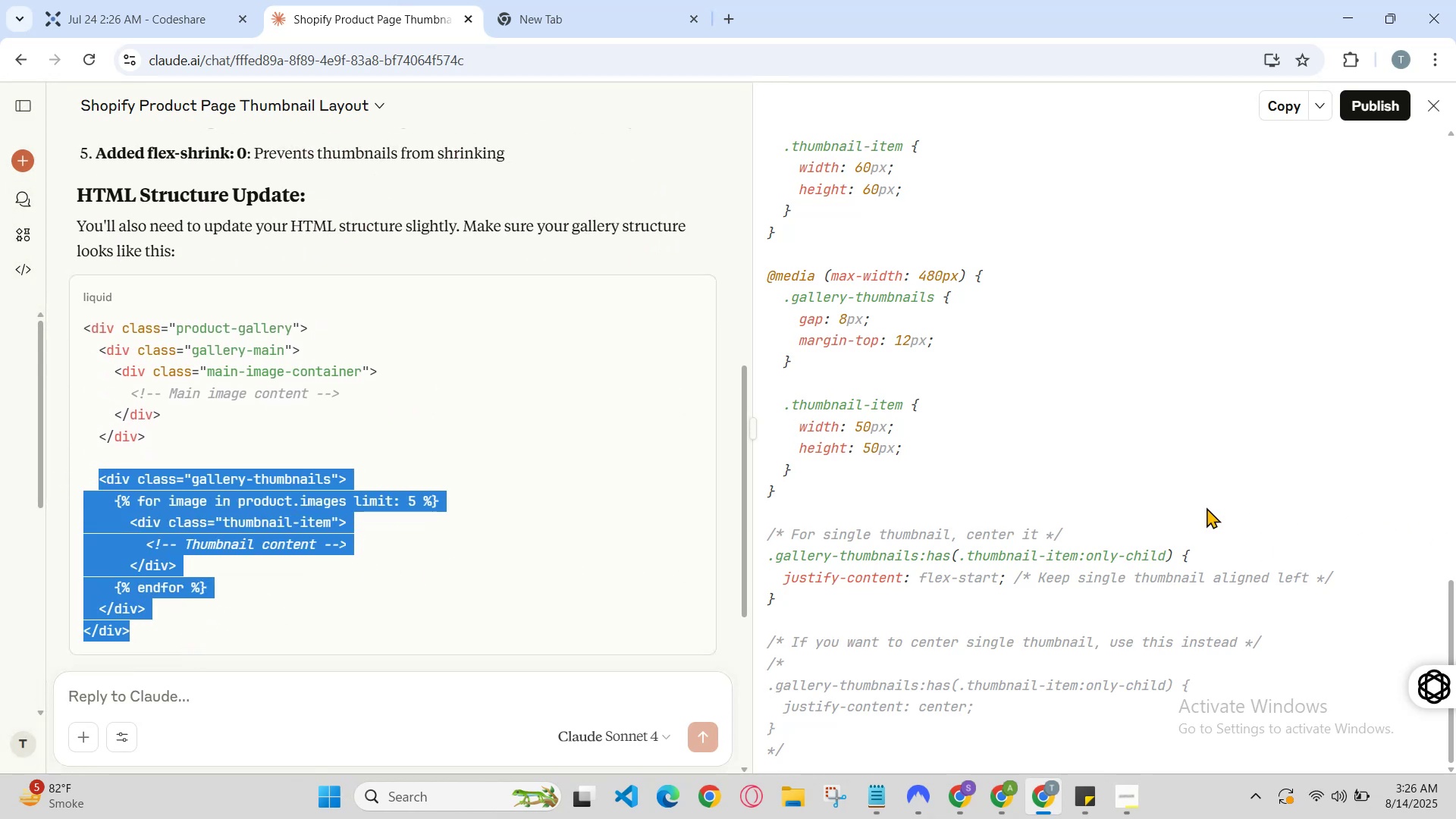 
scroll: coordinate [1197, 506], scroll_direction: up, amount: 11.0
 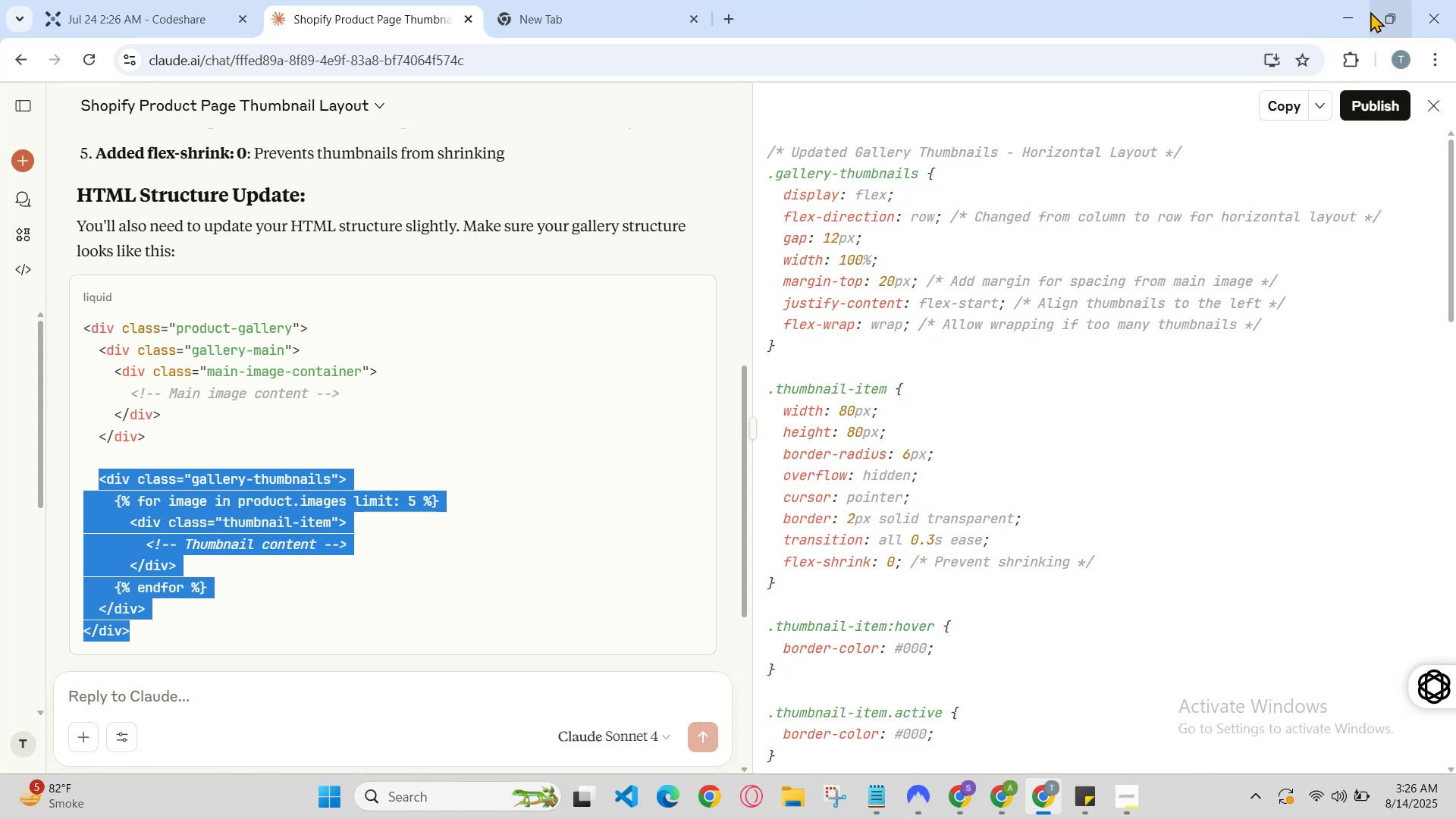 
left_click([1359, 11])
 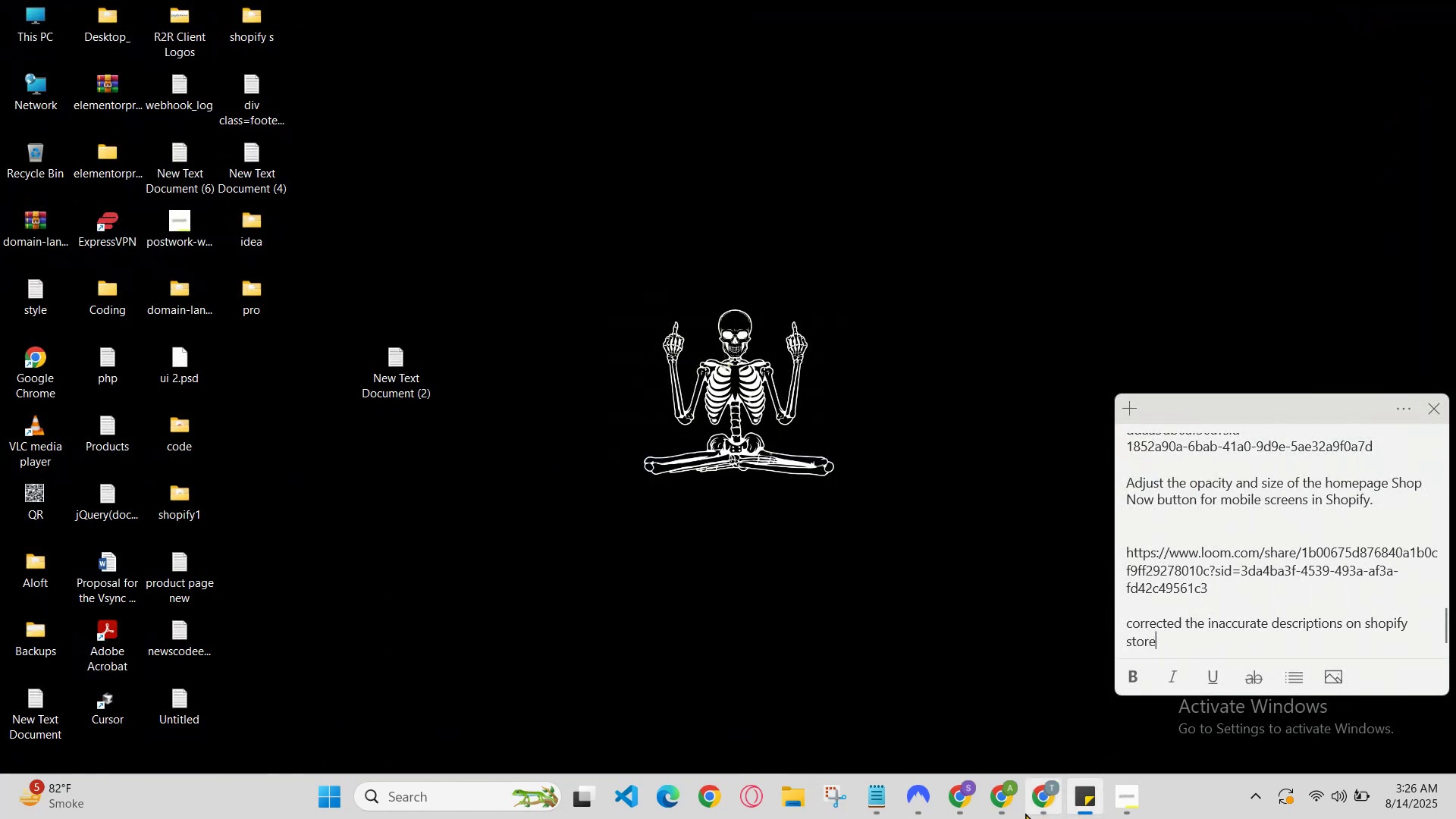 
left_click([1037, 814])
 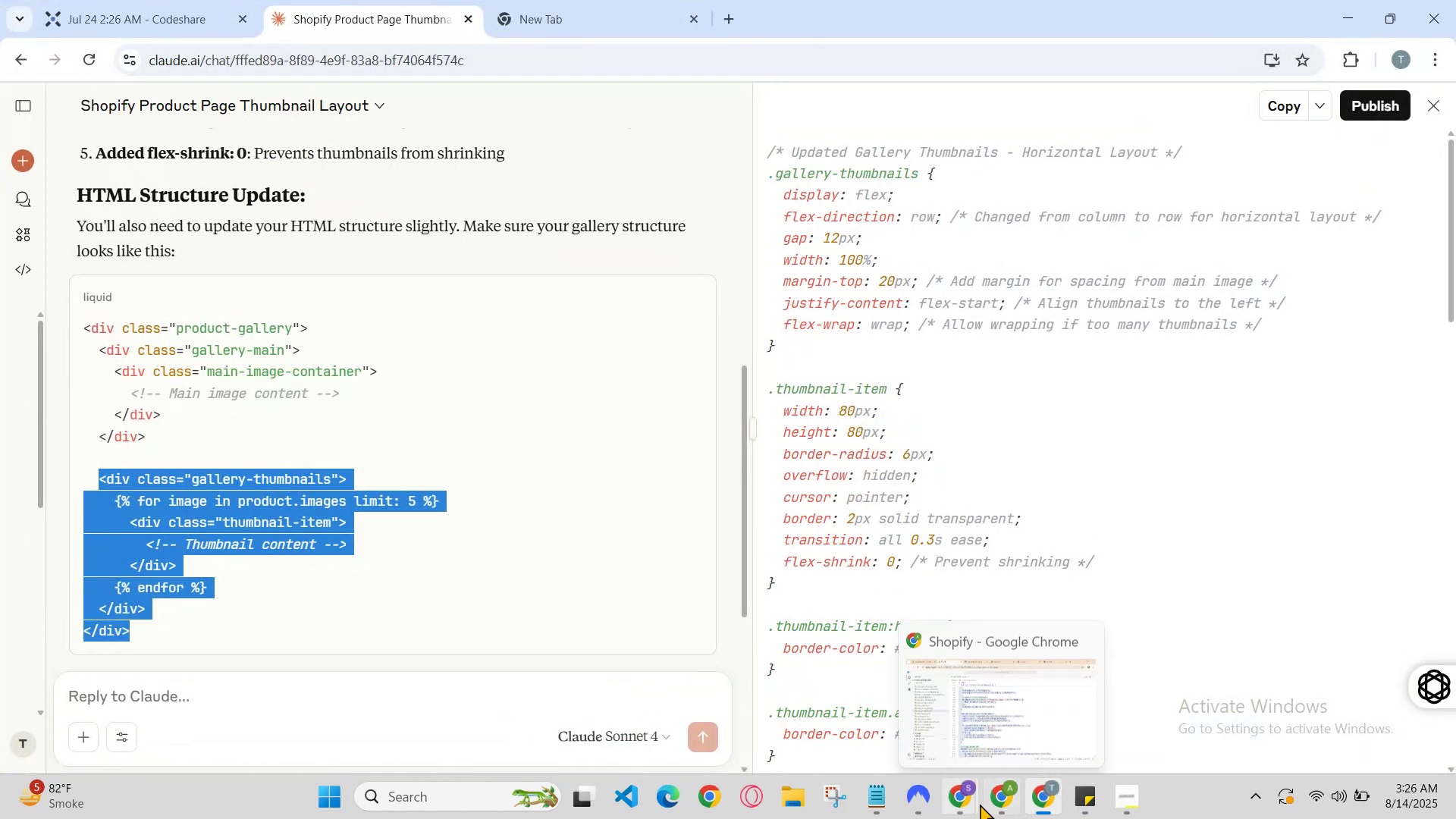 
left_click([999, 803])
 